 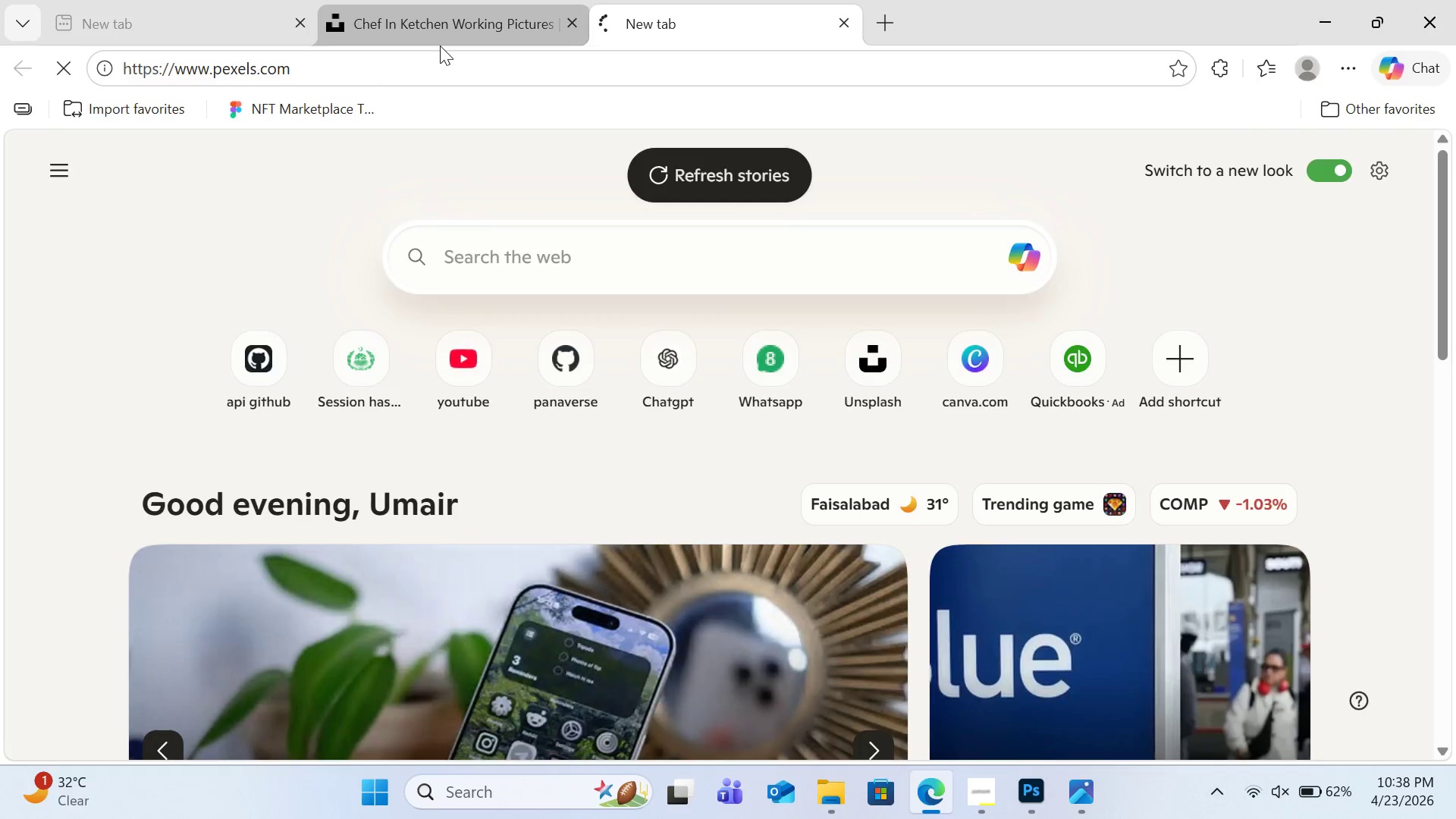 
type(chef working in ketchen)
 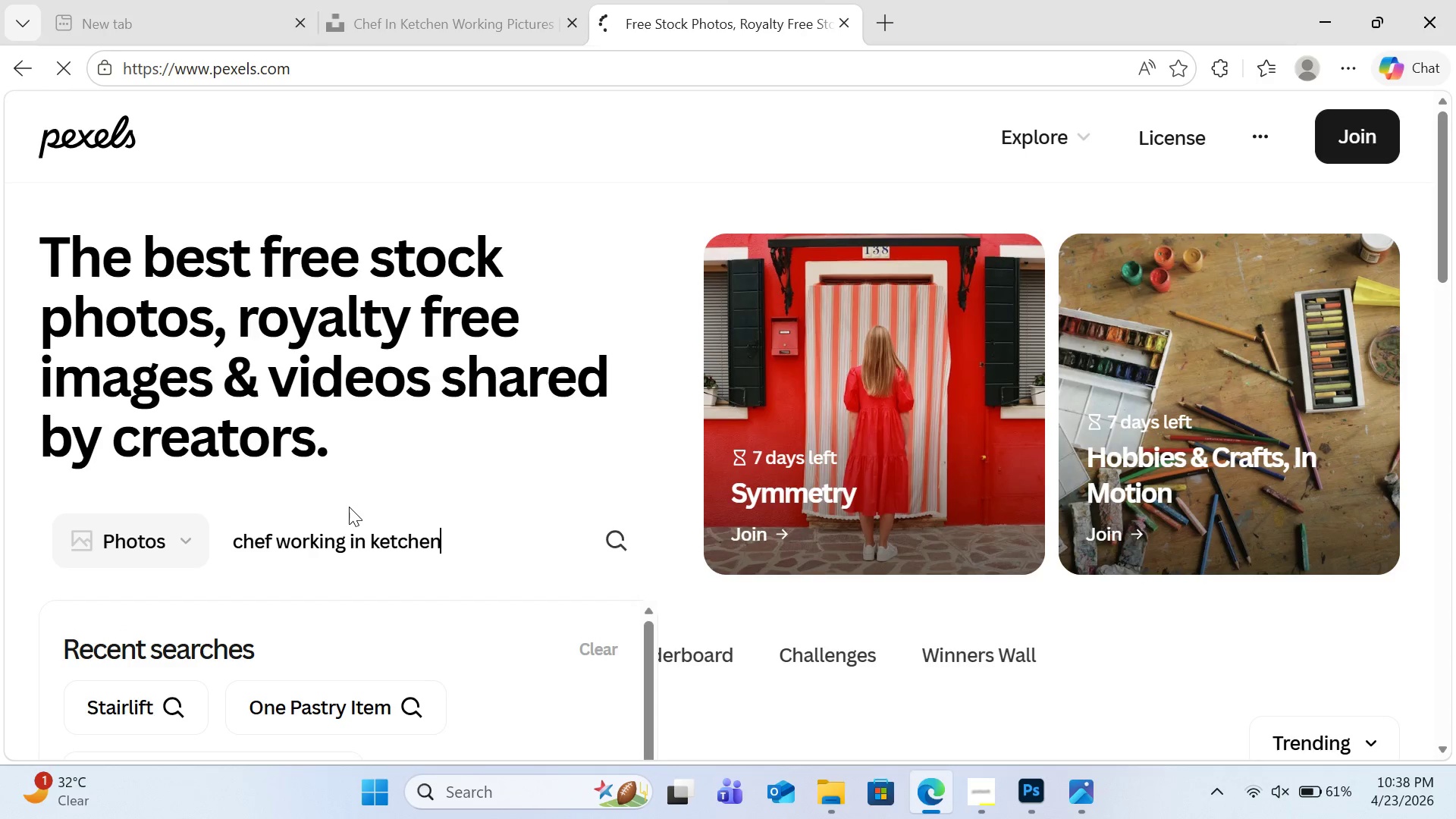 
key(Enter)
 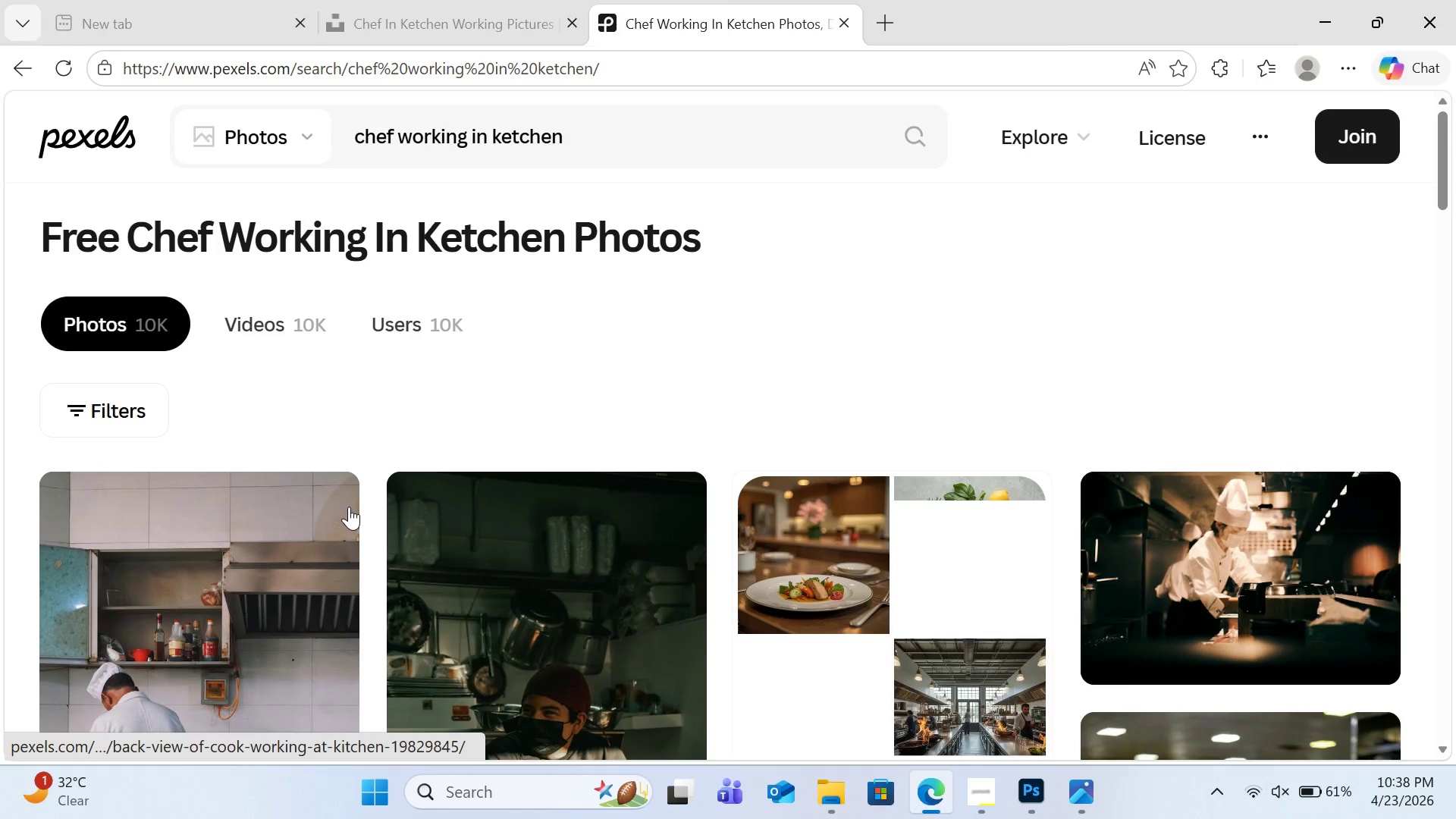 
wait(6.2)
 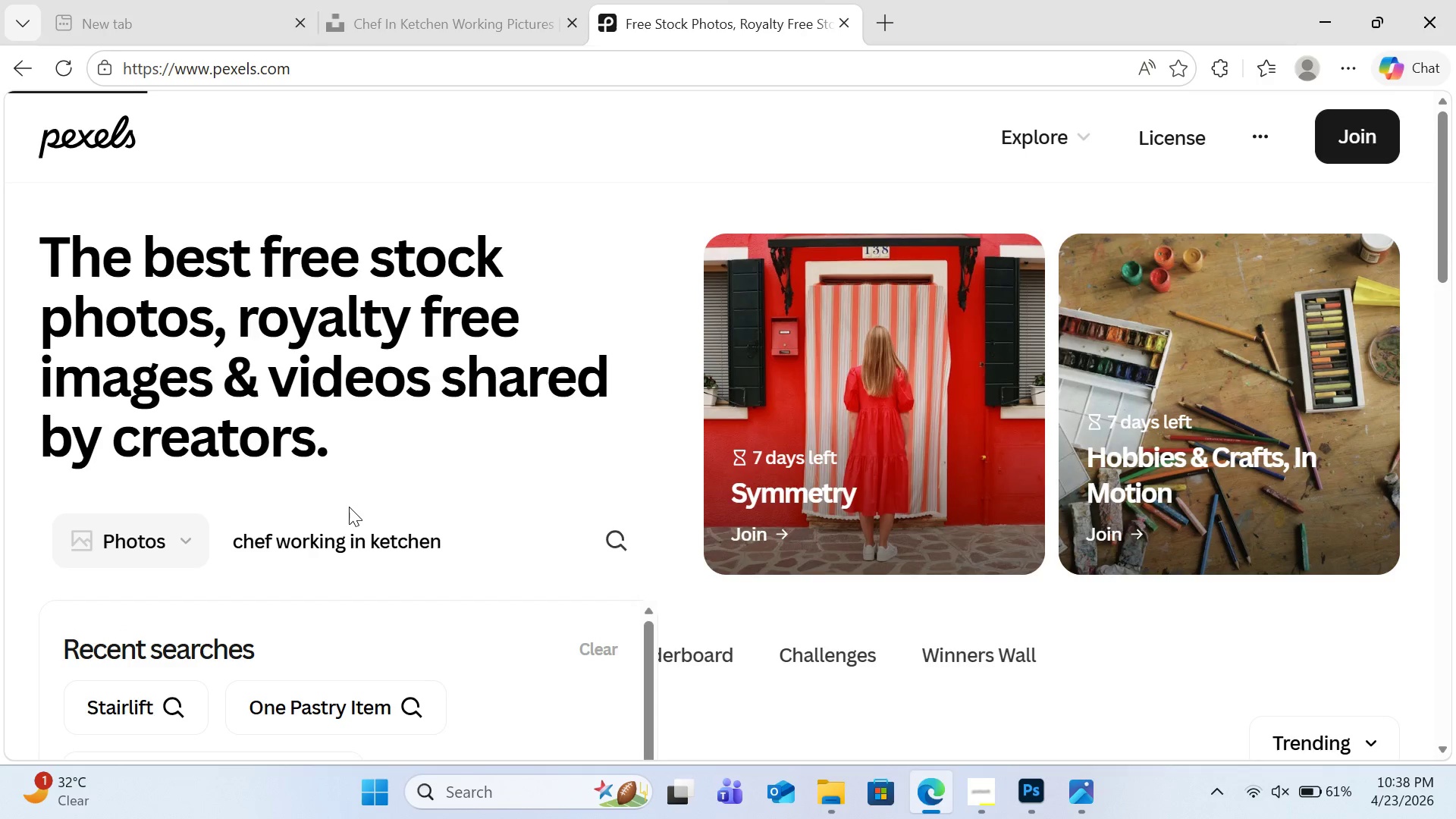 
scroll: coordinate [637, 482], scroll_direction: down, amount: 11.0
 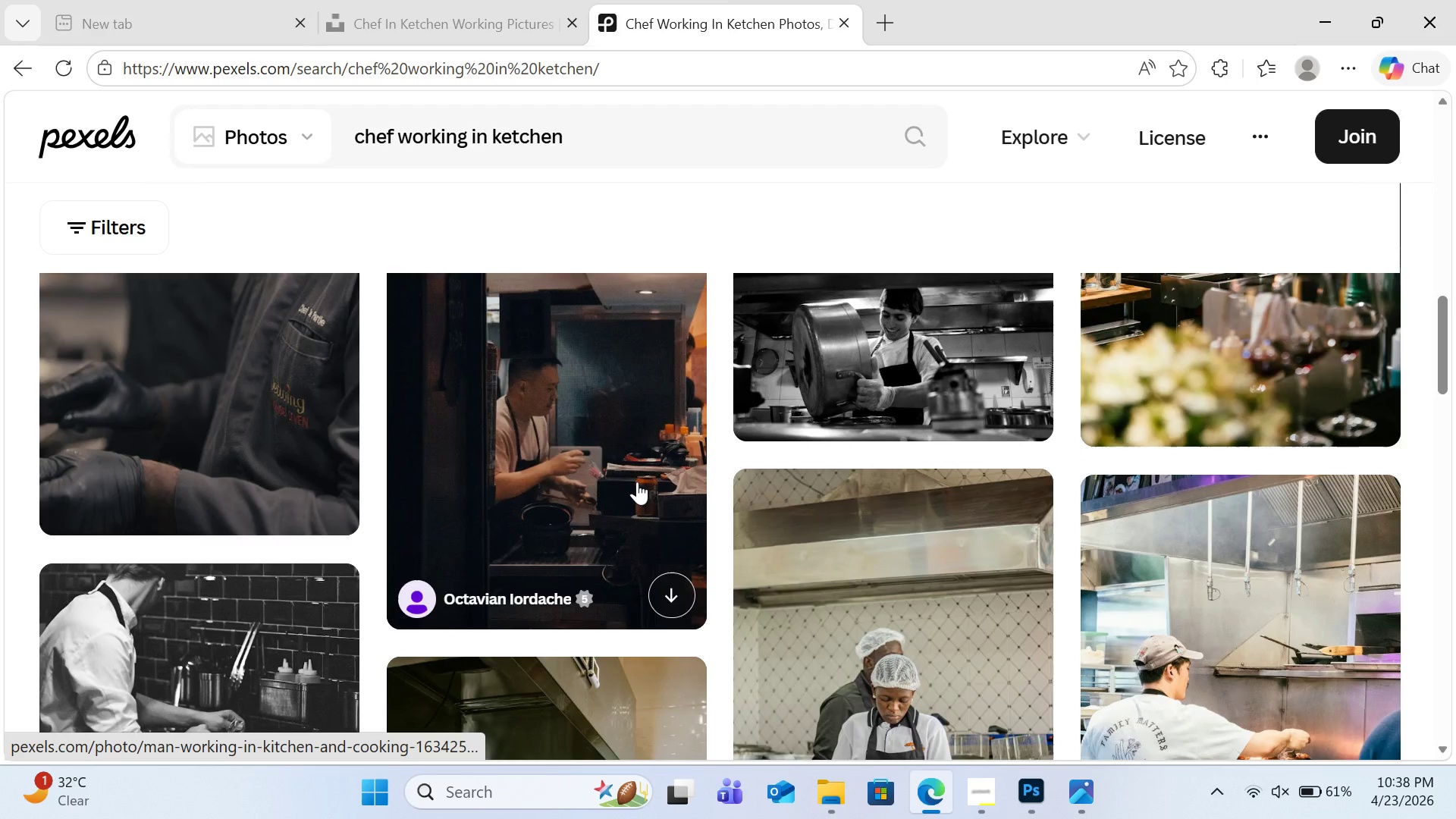 
scroll: coordinate [637, 482], scroll_direction: up, amount: 5.0
 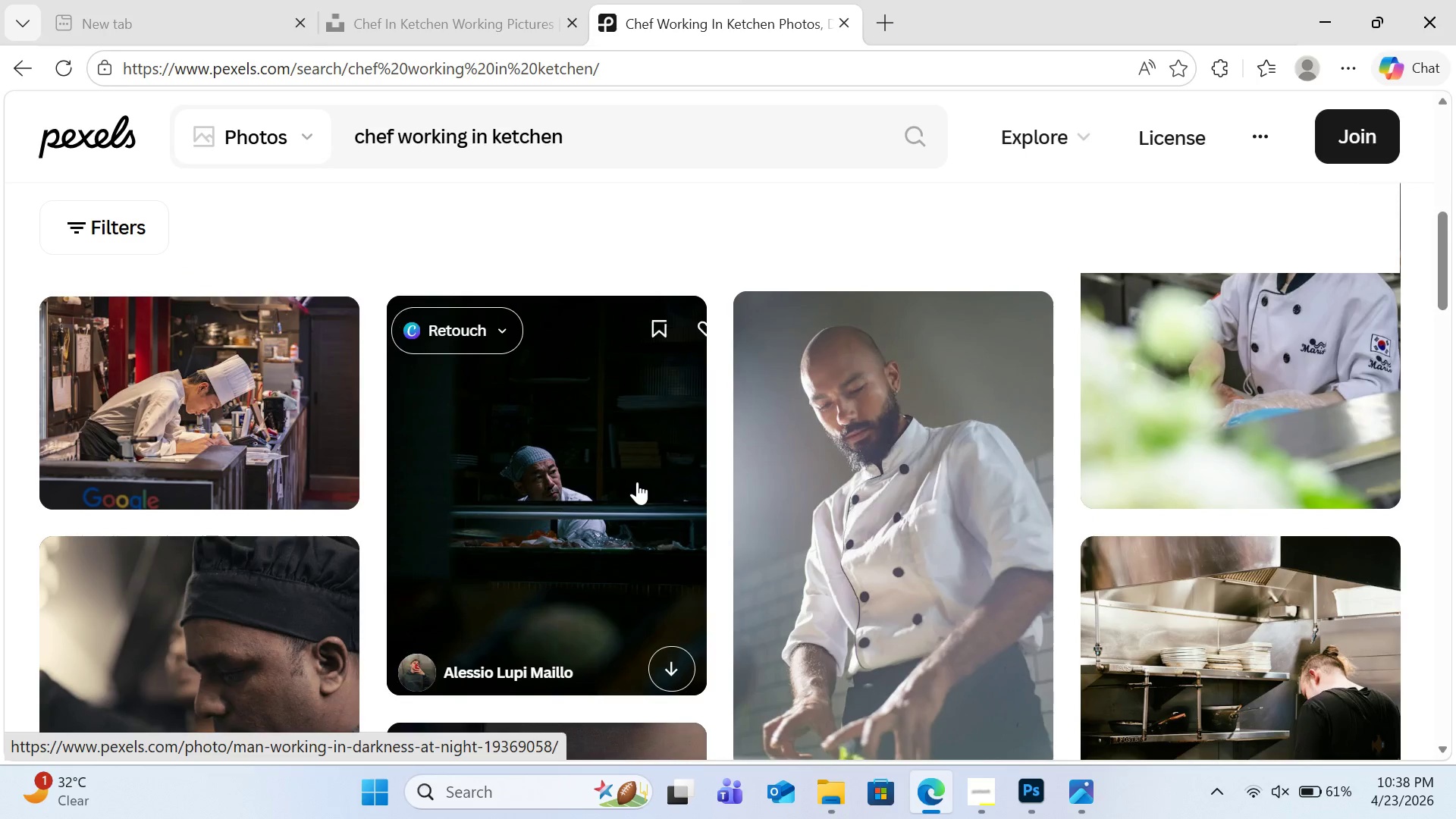 
scroll: coordinate [637, 482], scroll_direction: down, amount: 1.0
 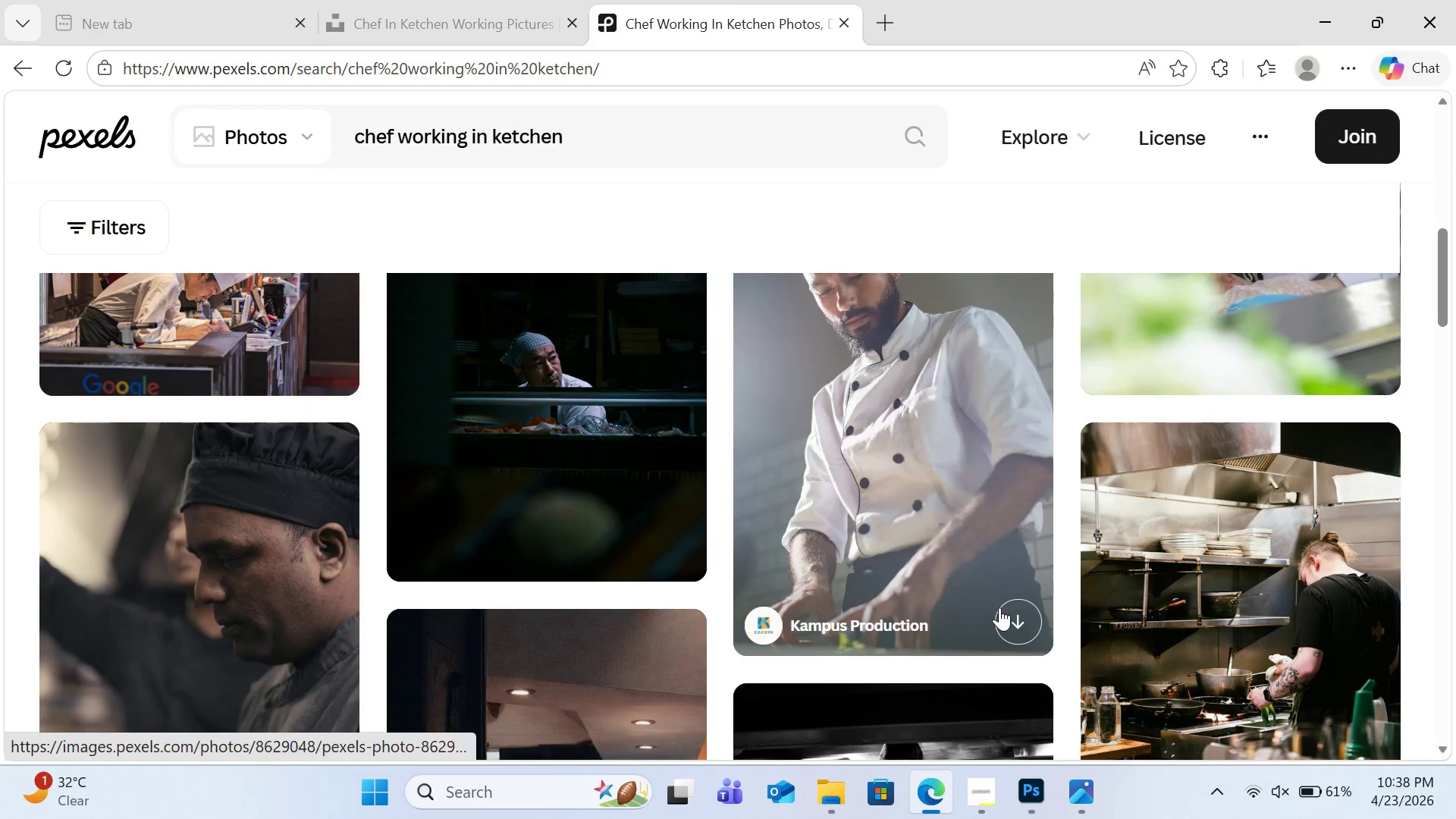 
left_click([1006, 613])
 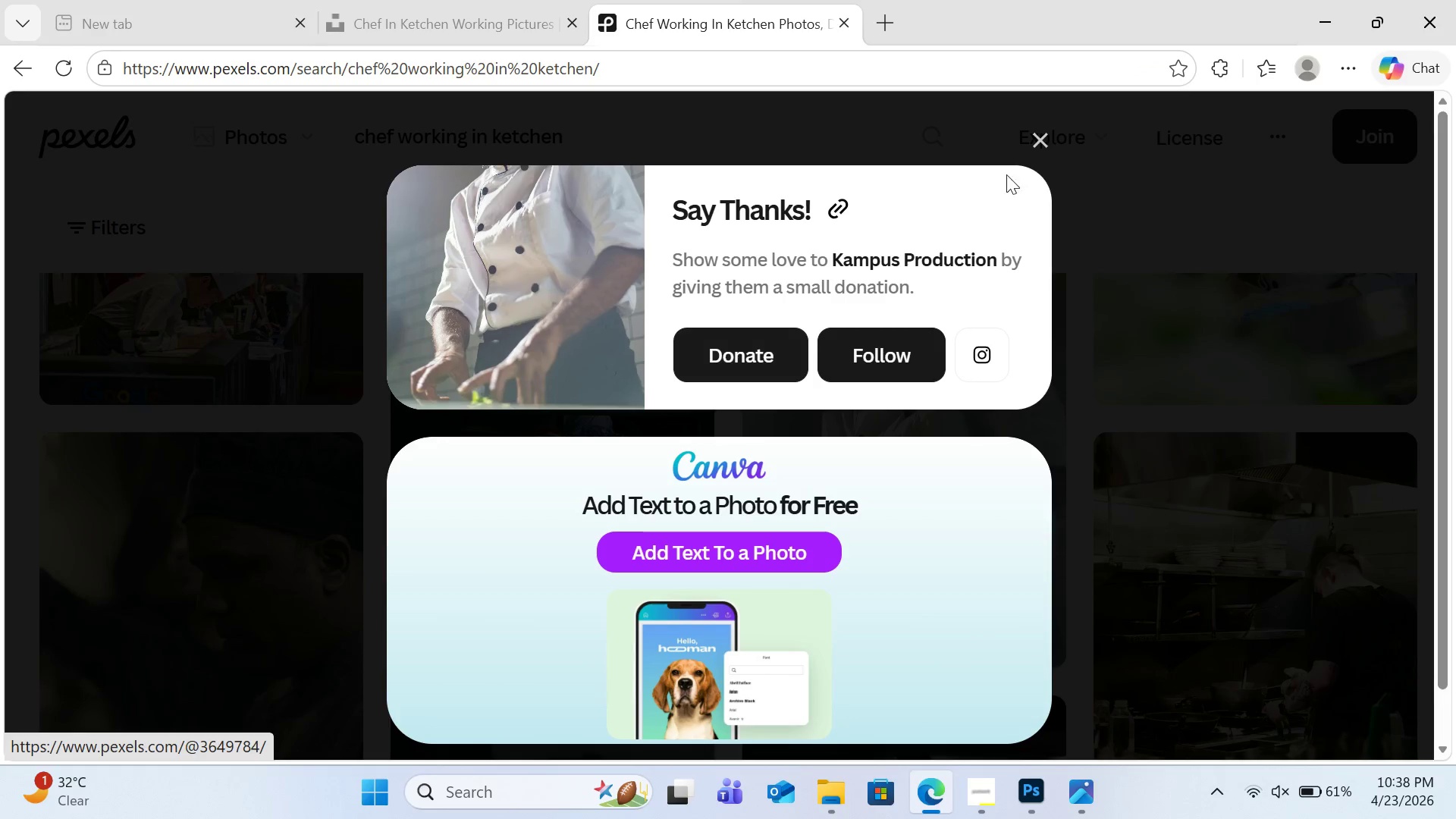 
left_click([1034, 143])
 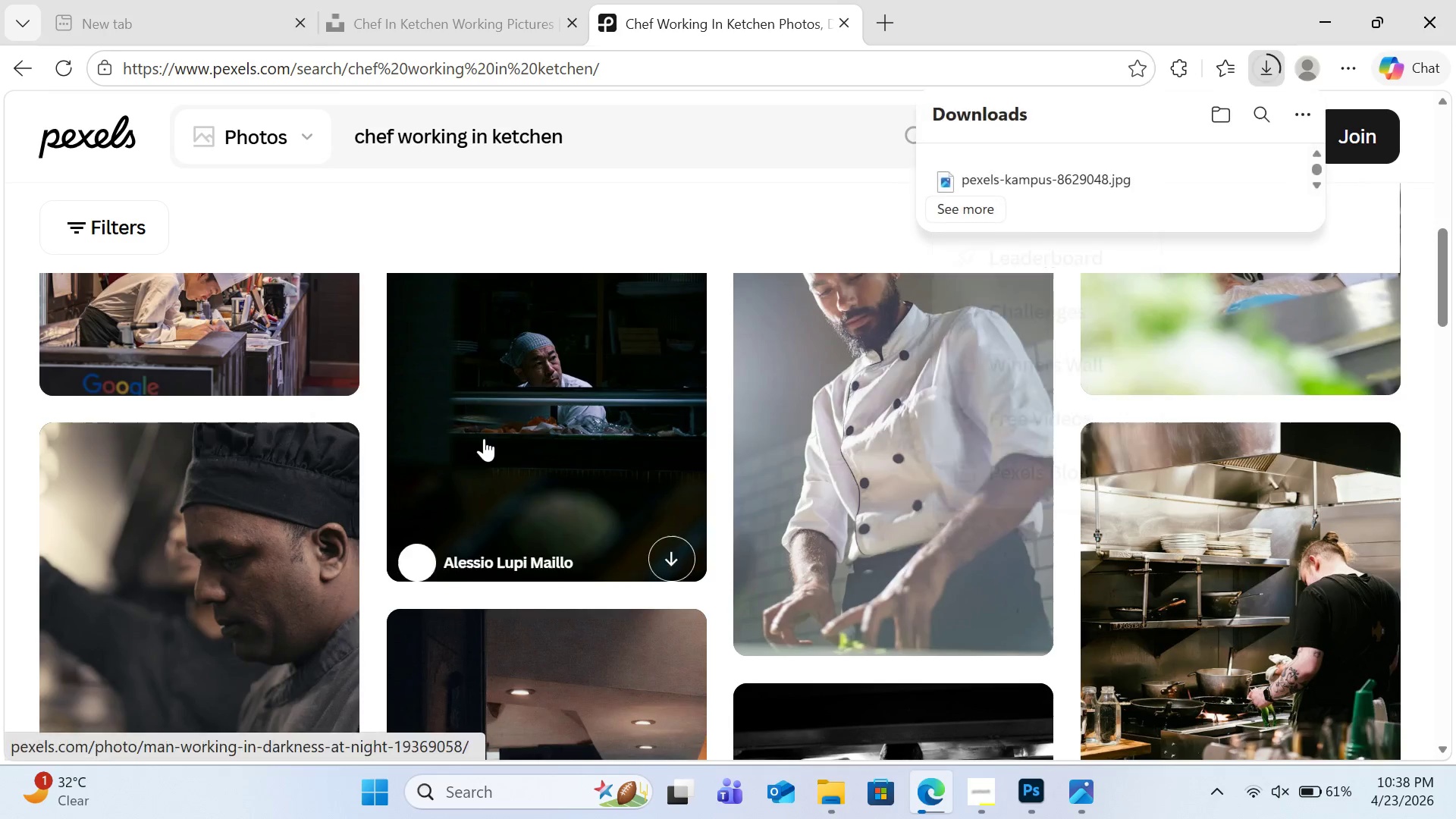 
scroll: coordinate [484, 438], scroll_direction: down, amount: 3.0
 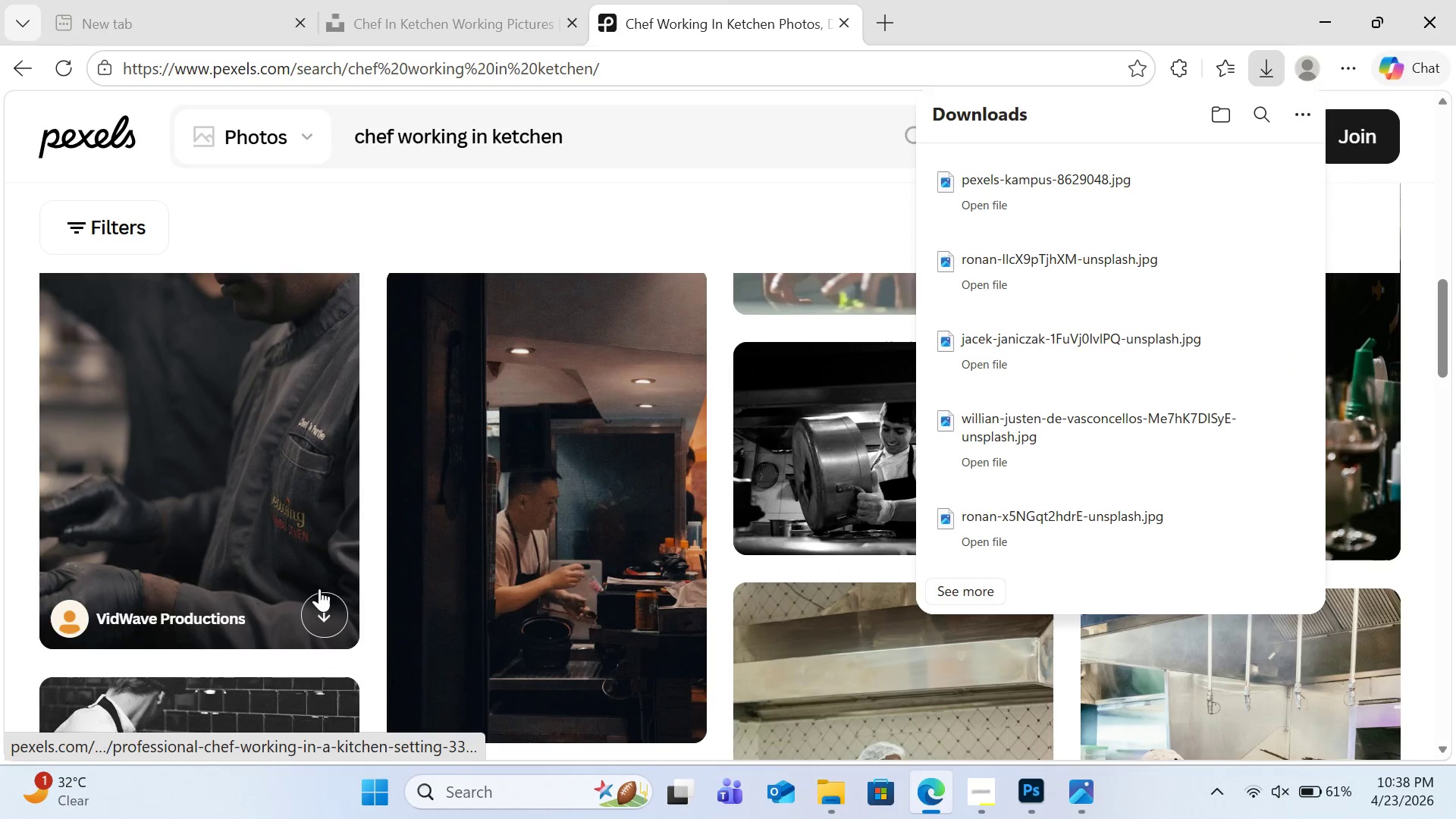 
left_click([326, 599])
 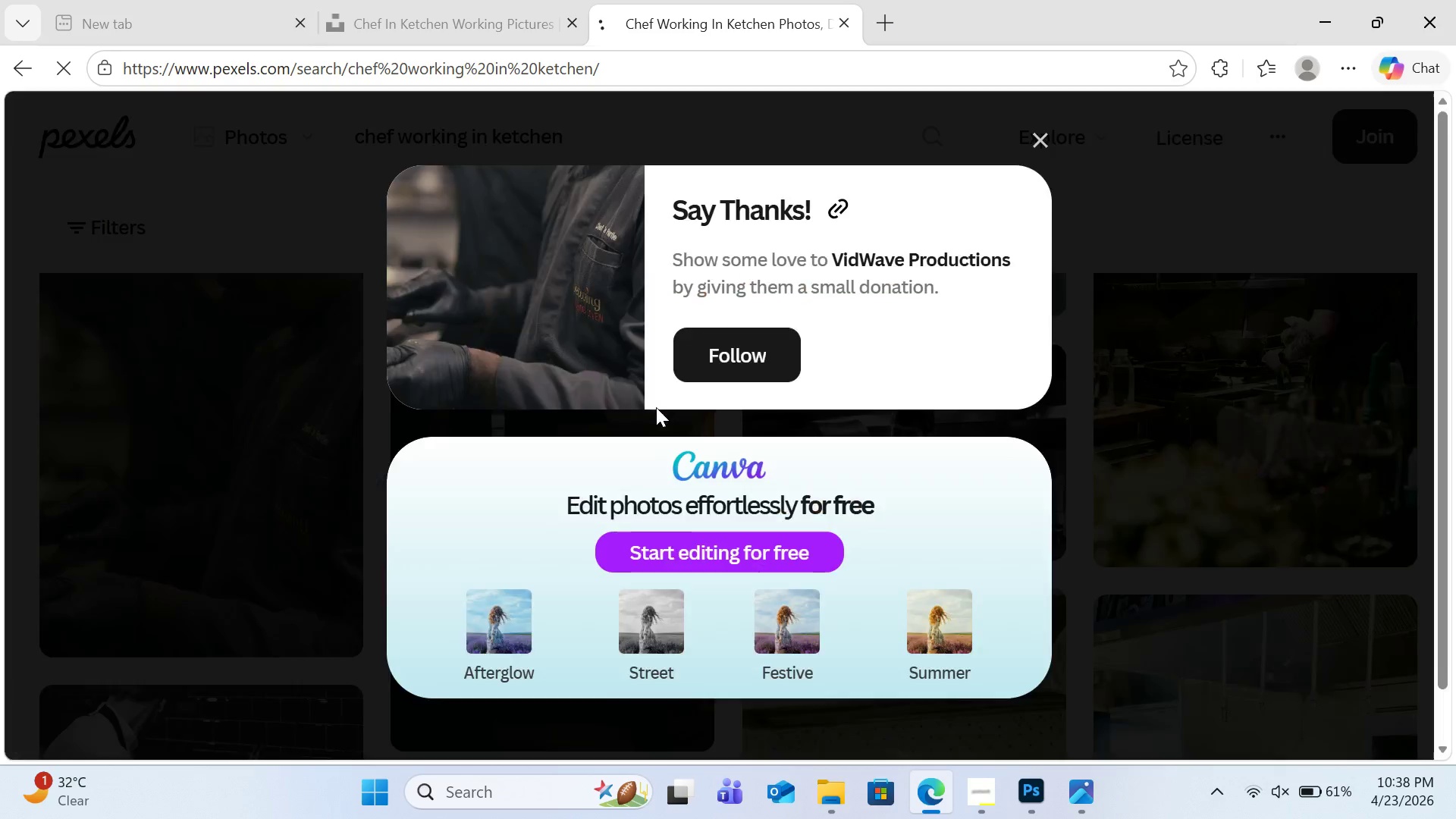 
scroll: coordinate [656, 407], scroll_direction: down, amount: 2.0
 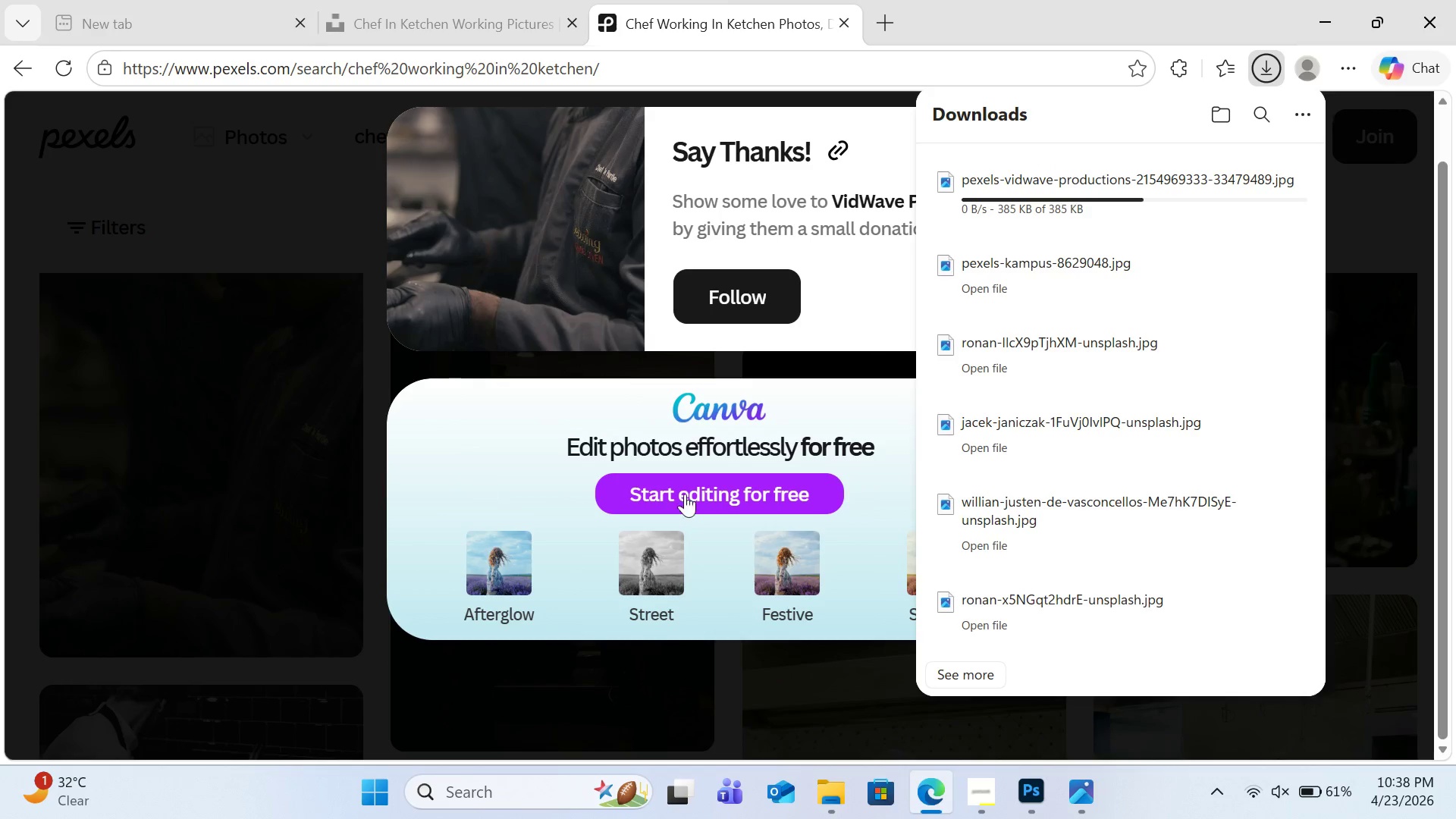 
left_click([1407, 201])
 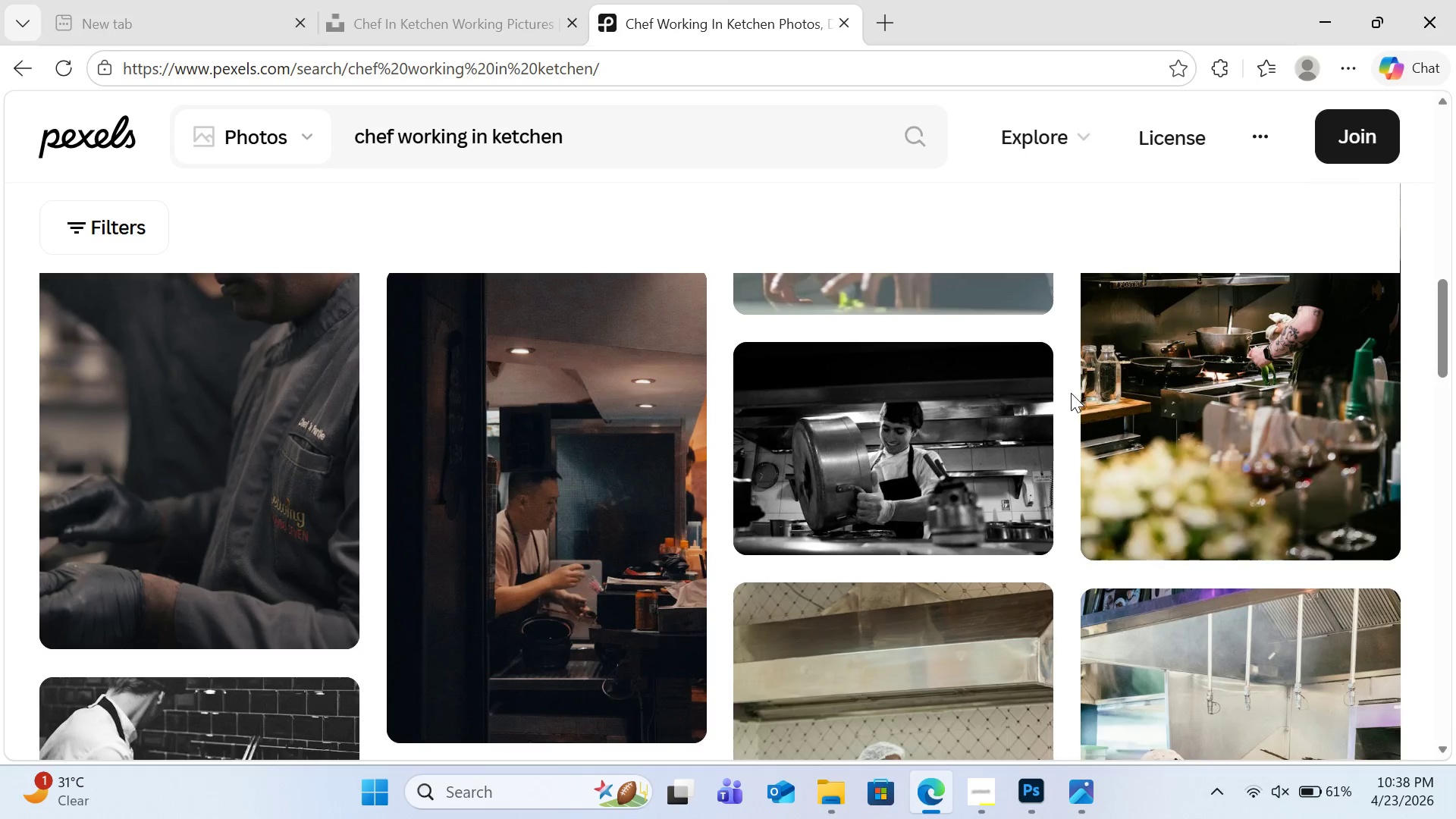 
scroll: coordinate [668, 451], scroll_direction: down, amount: 5.0
 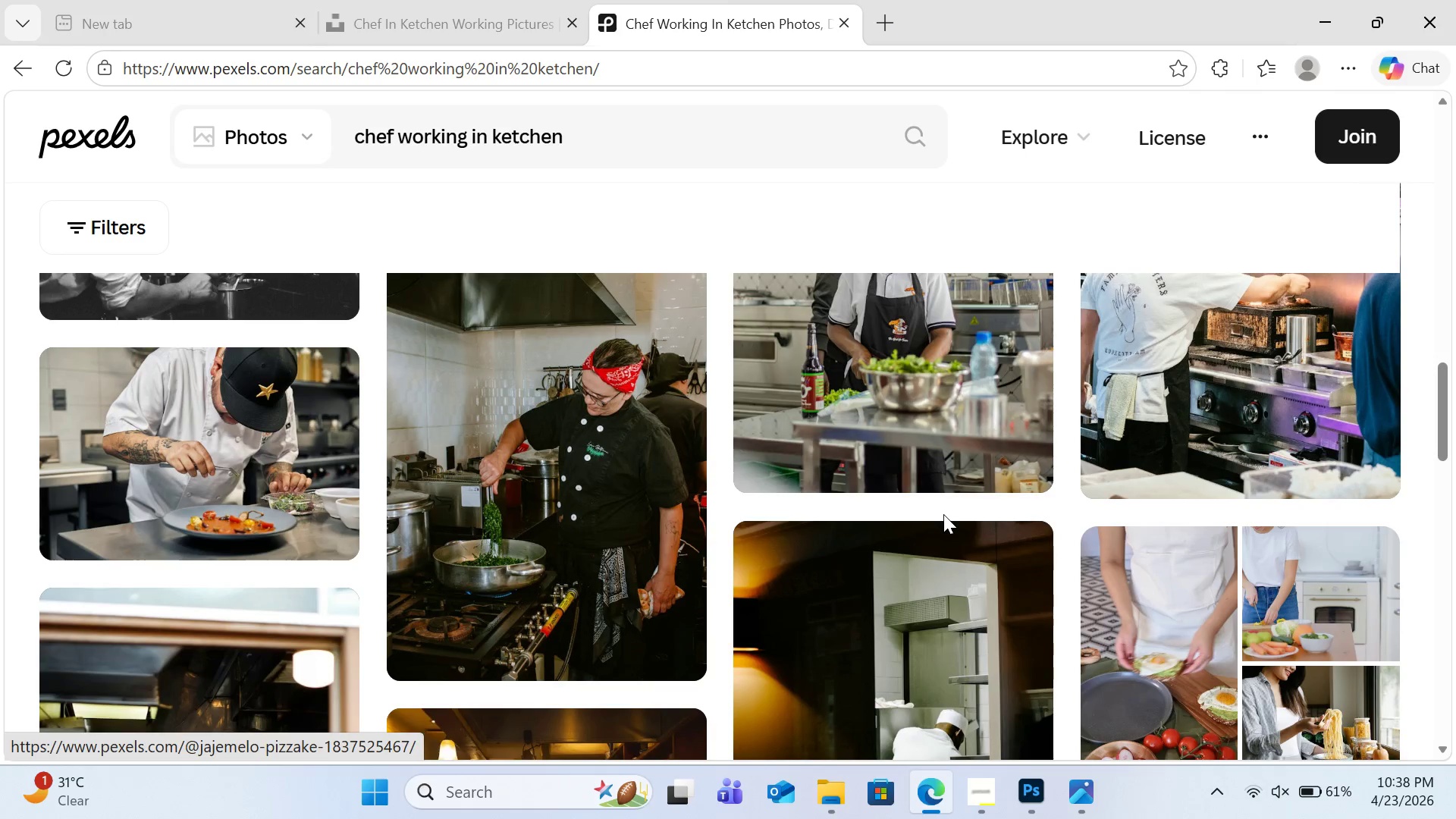 
scroll: coordinate [943, 514], scroll_direction: up, amount: 1.0
 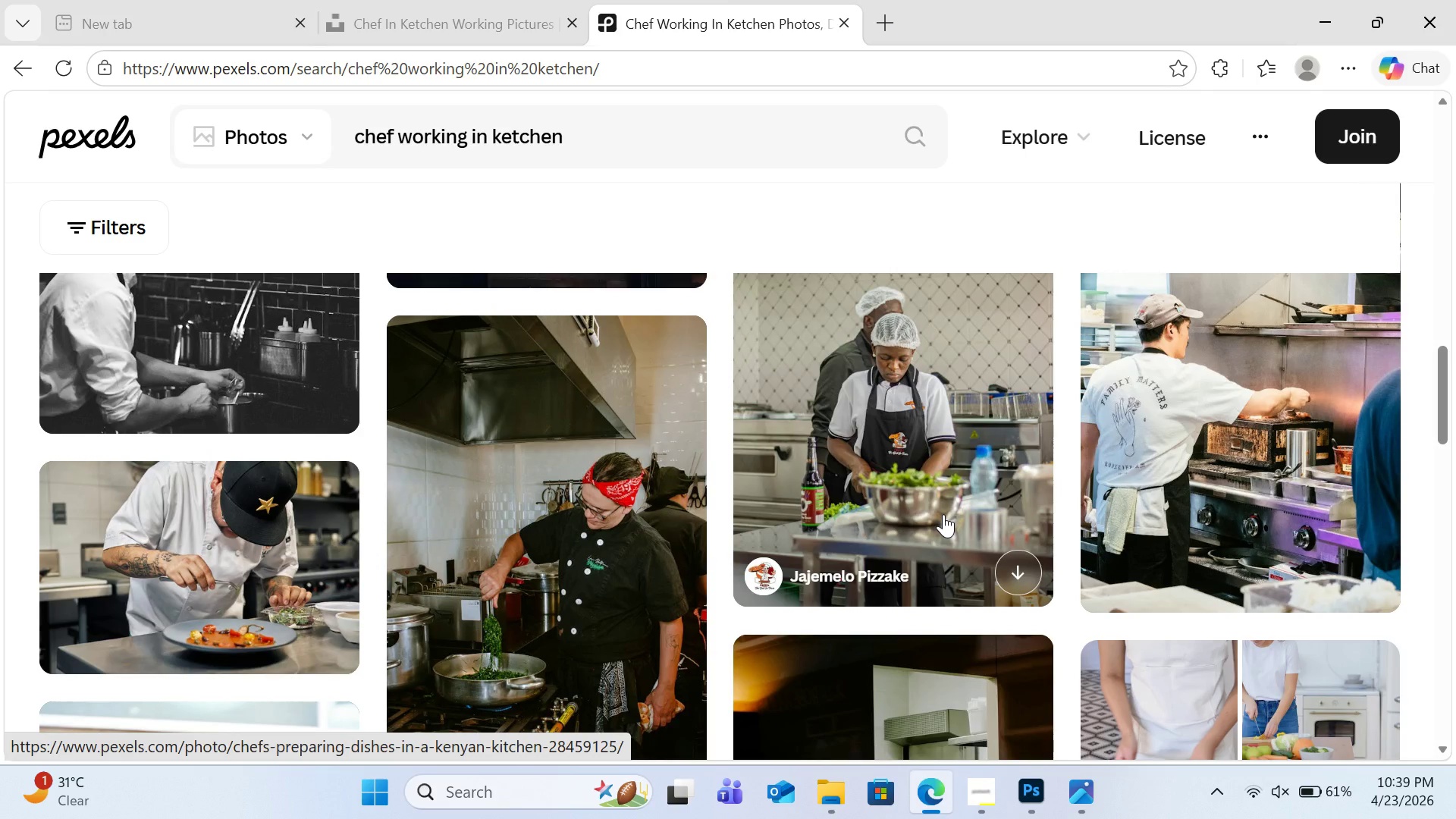 
wait(9.45)
 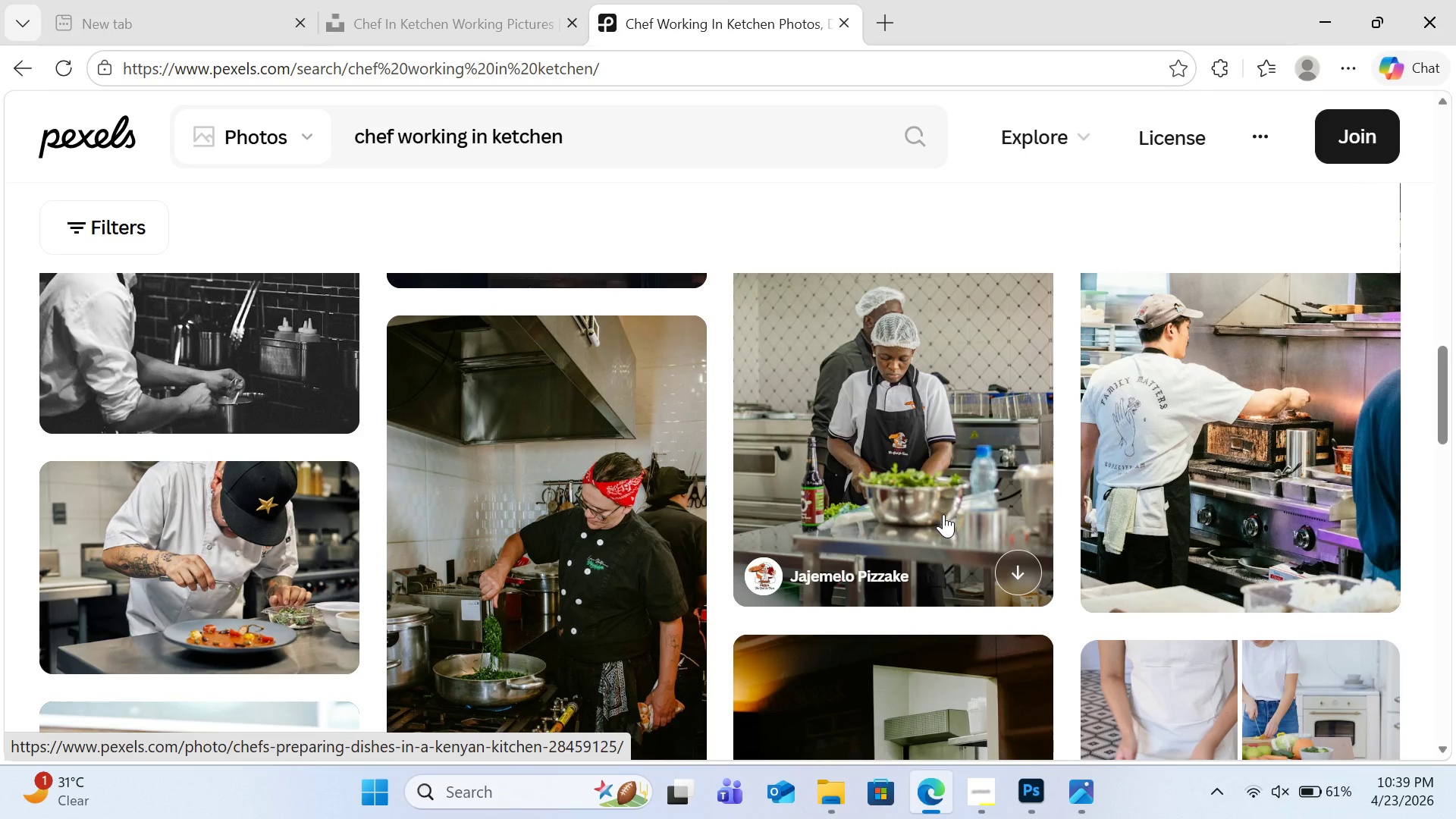 
scroll: coordinate [943, 513], scroll_direction: down, amount: 6.0
 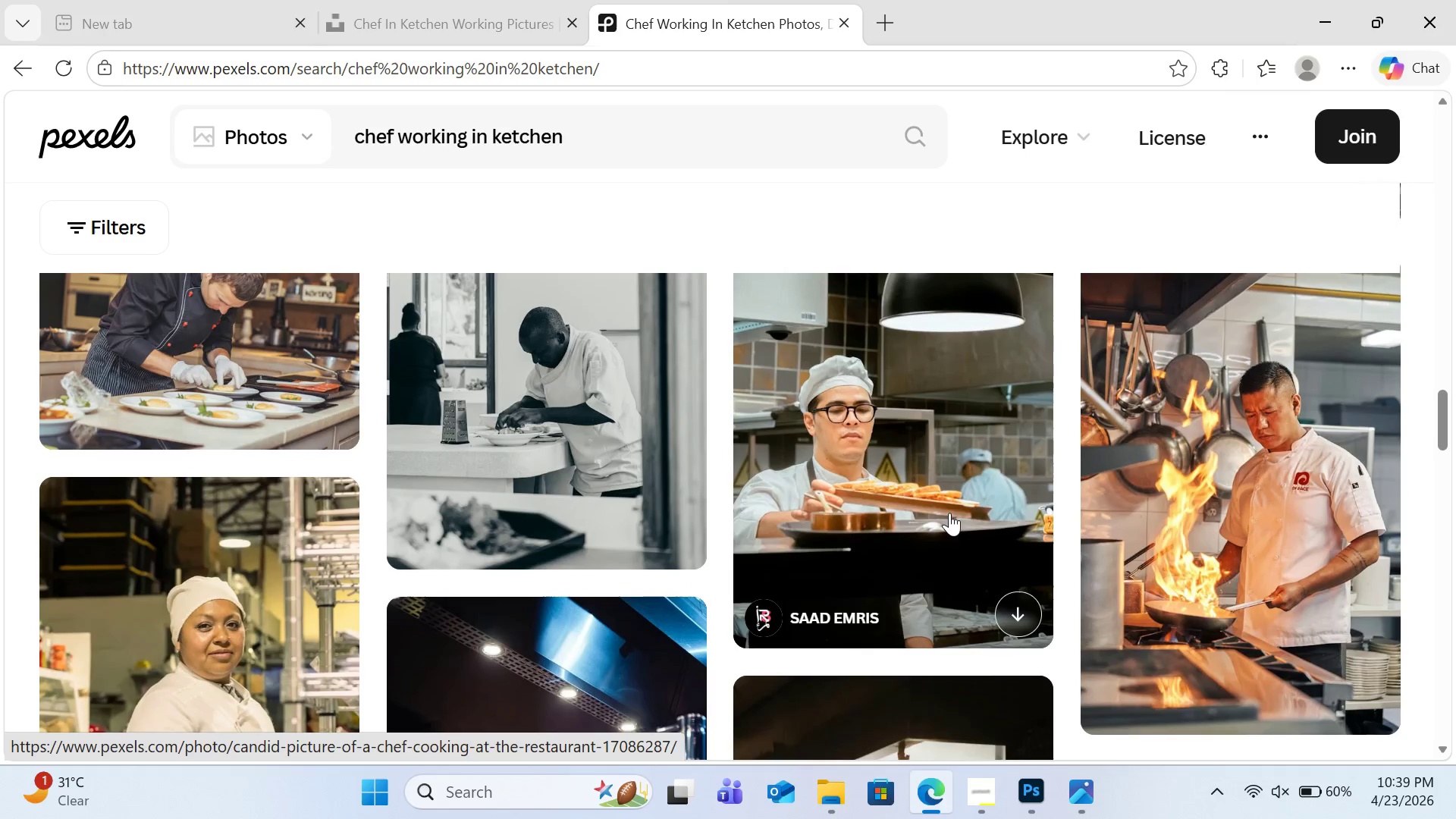 
wait(9.63)
 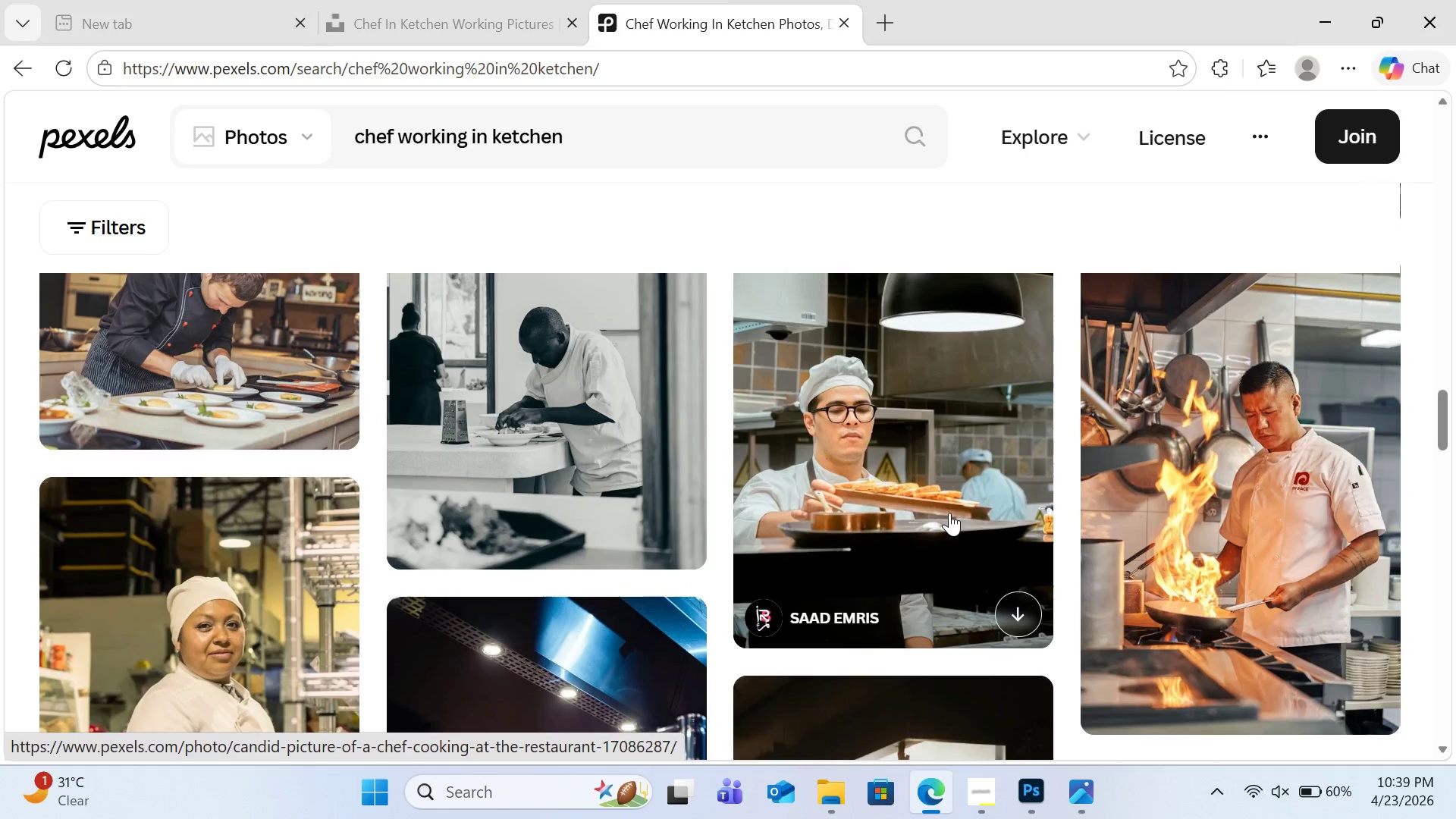 
left_click([1381, 689])
 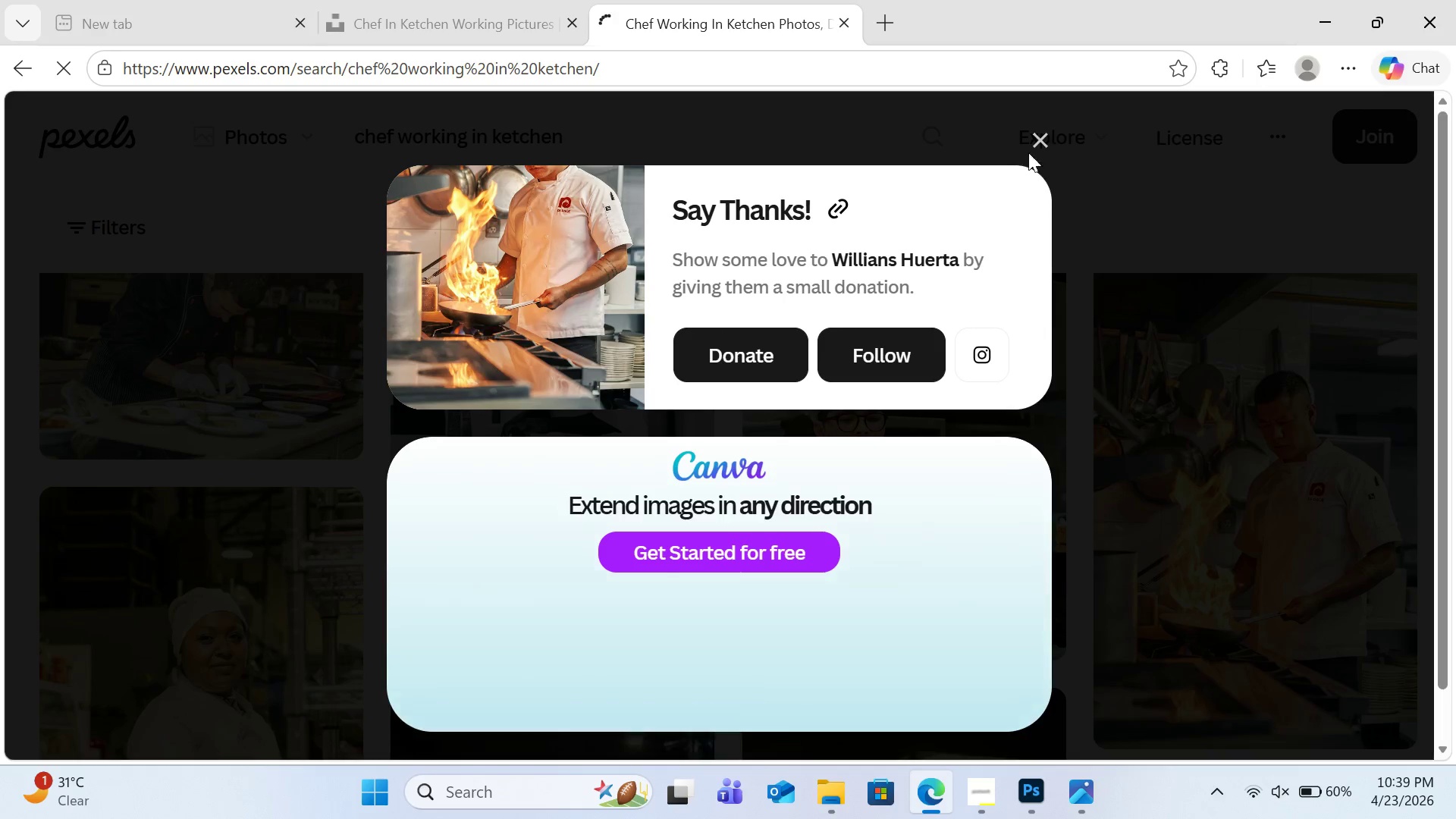 
left_click([1046, 141])
 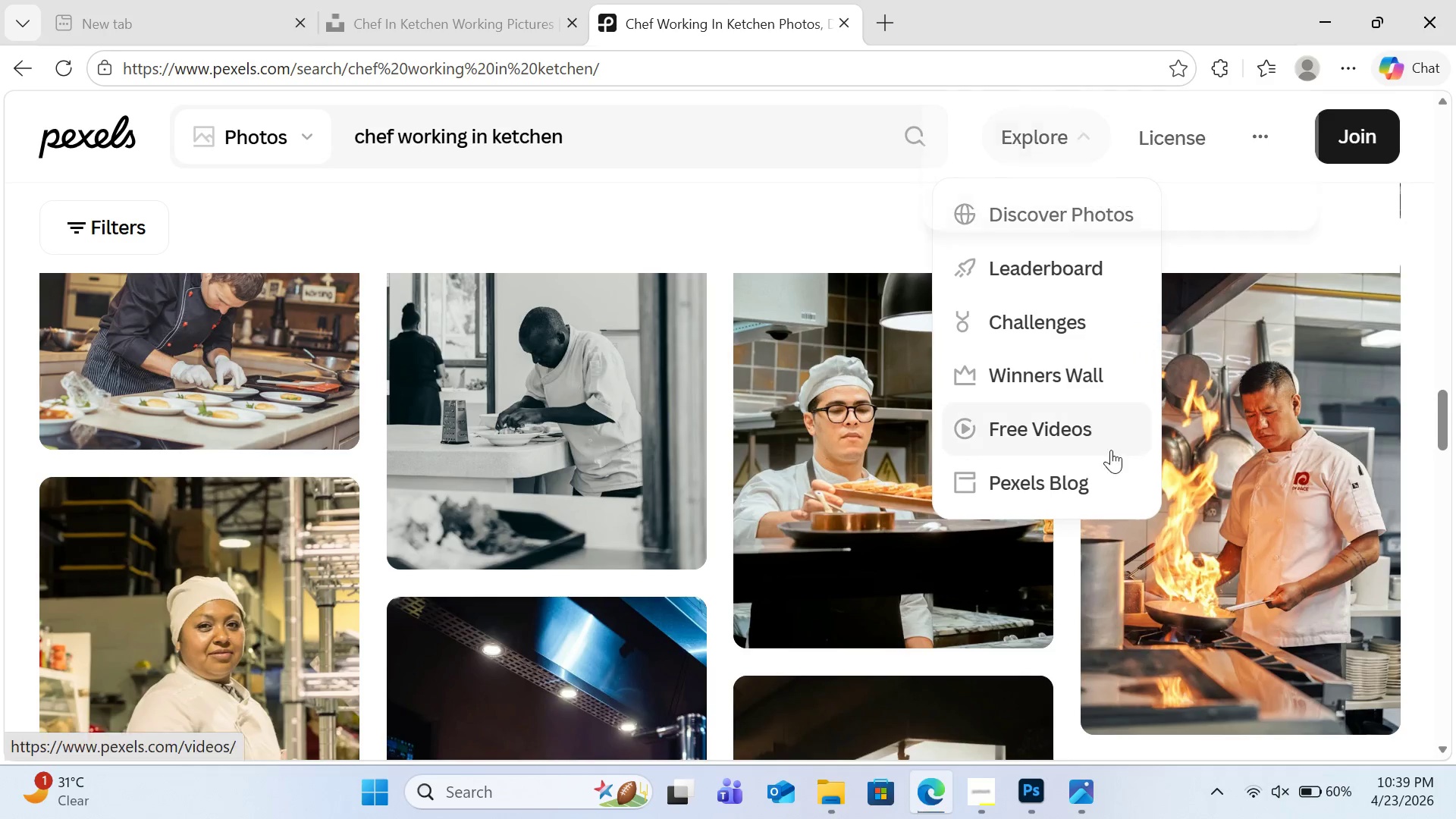 
scroll: coordinate [1144, 457], scroll_direction: down, amount: 2.0
 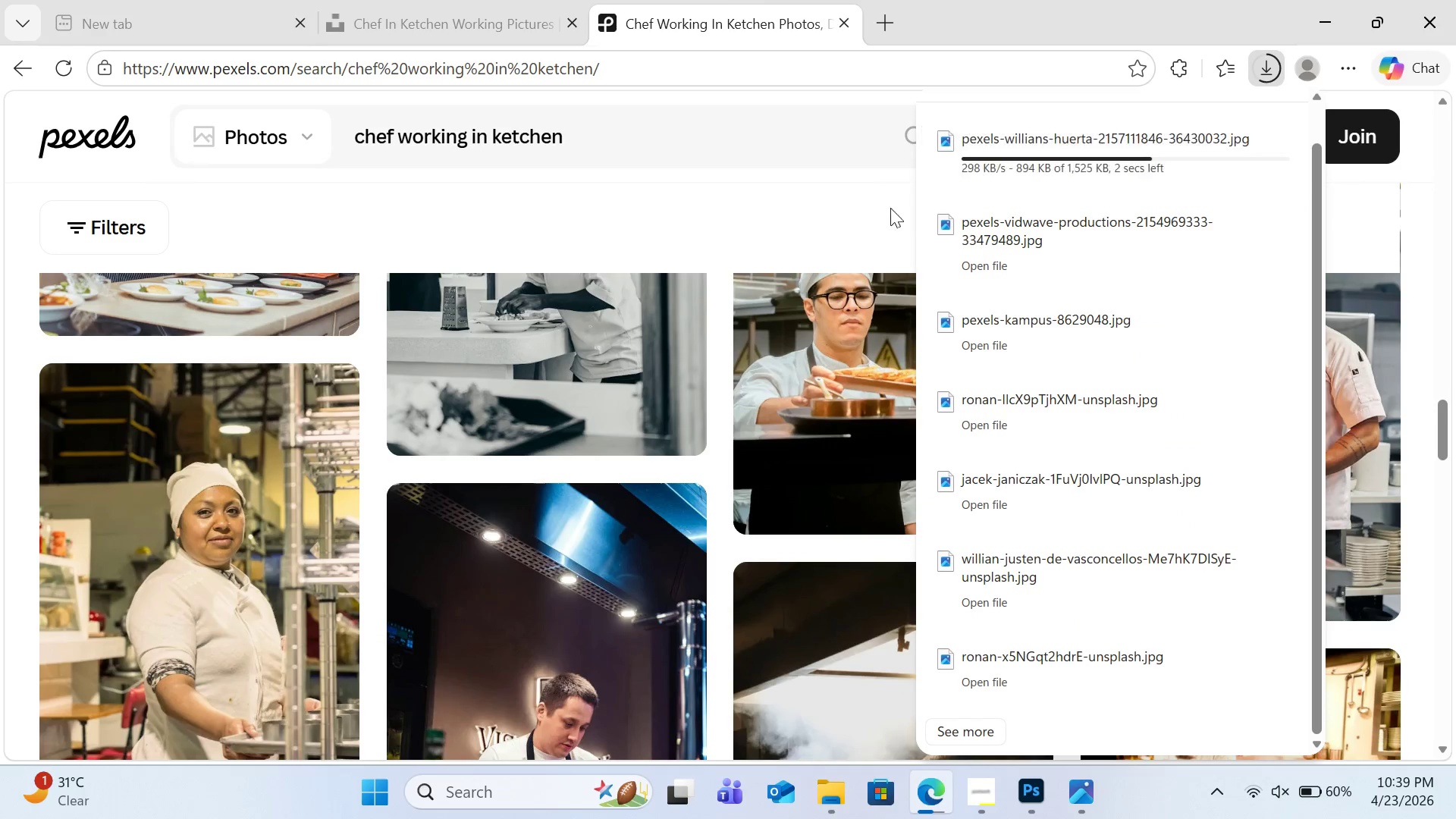 
left_click([870, 232])
 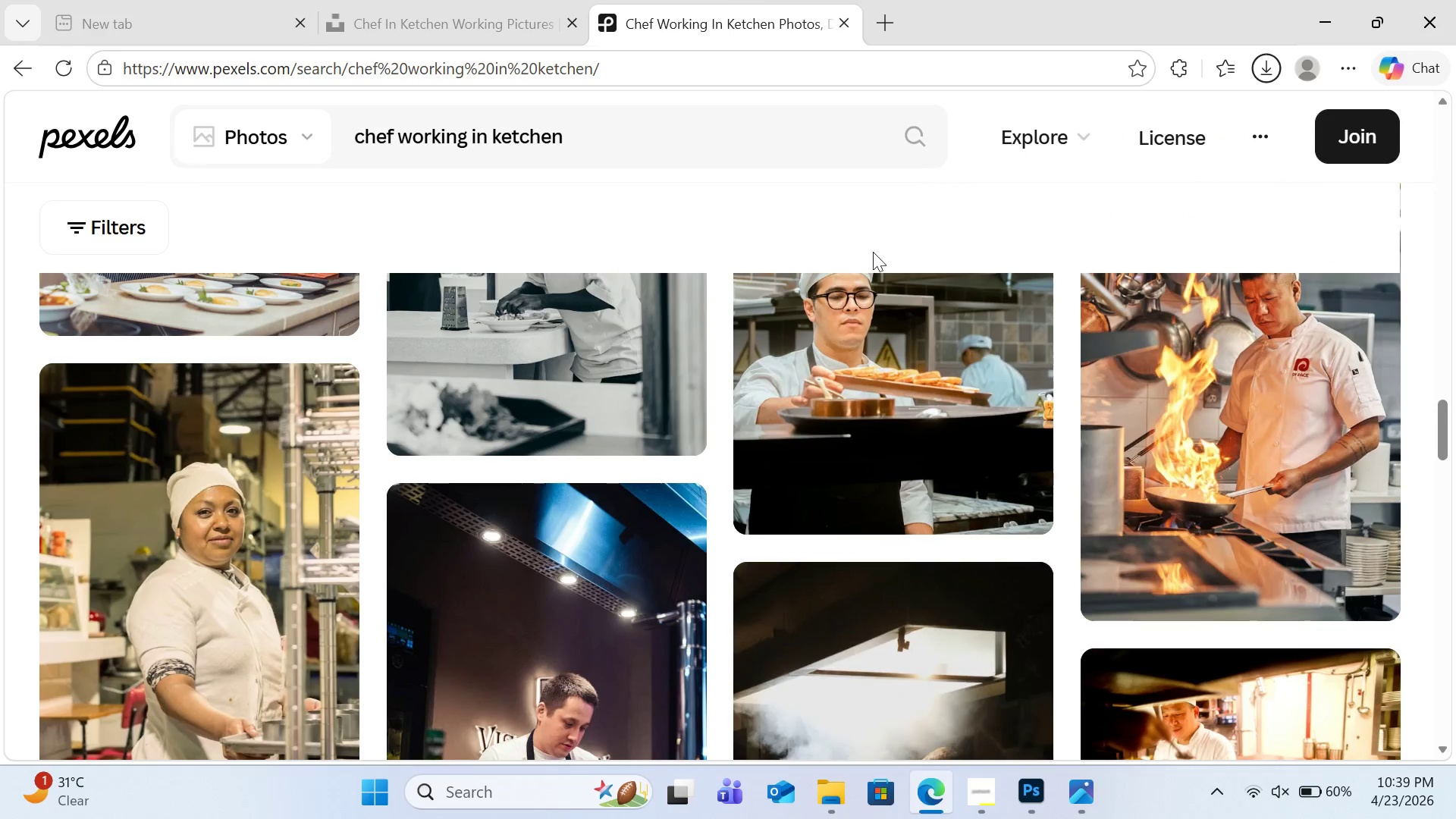 
scroll: coordinate [915, 470], scroll_direction: down, amount: 11.0
 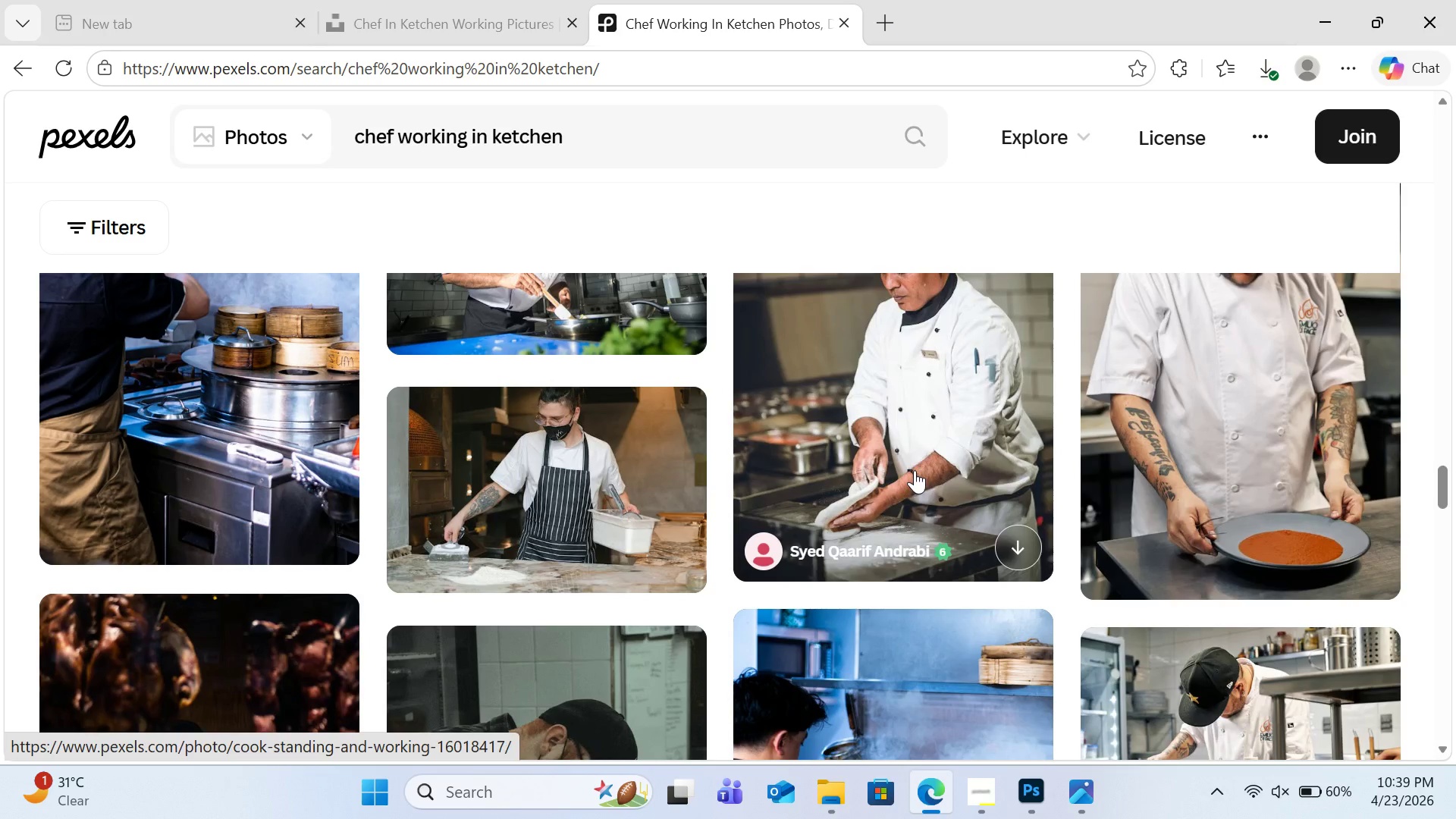 
scroll: coordinate [915, 470], scroll_direction: up, amount: 1.0
 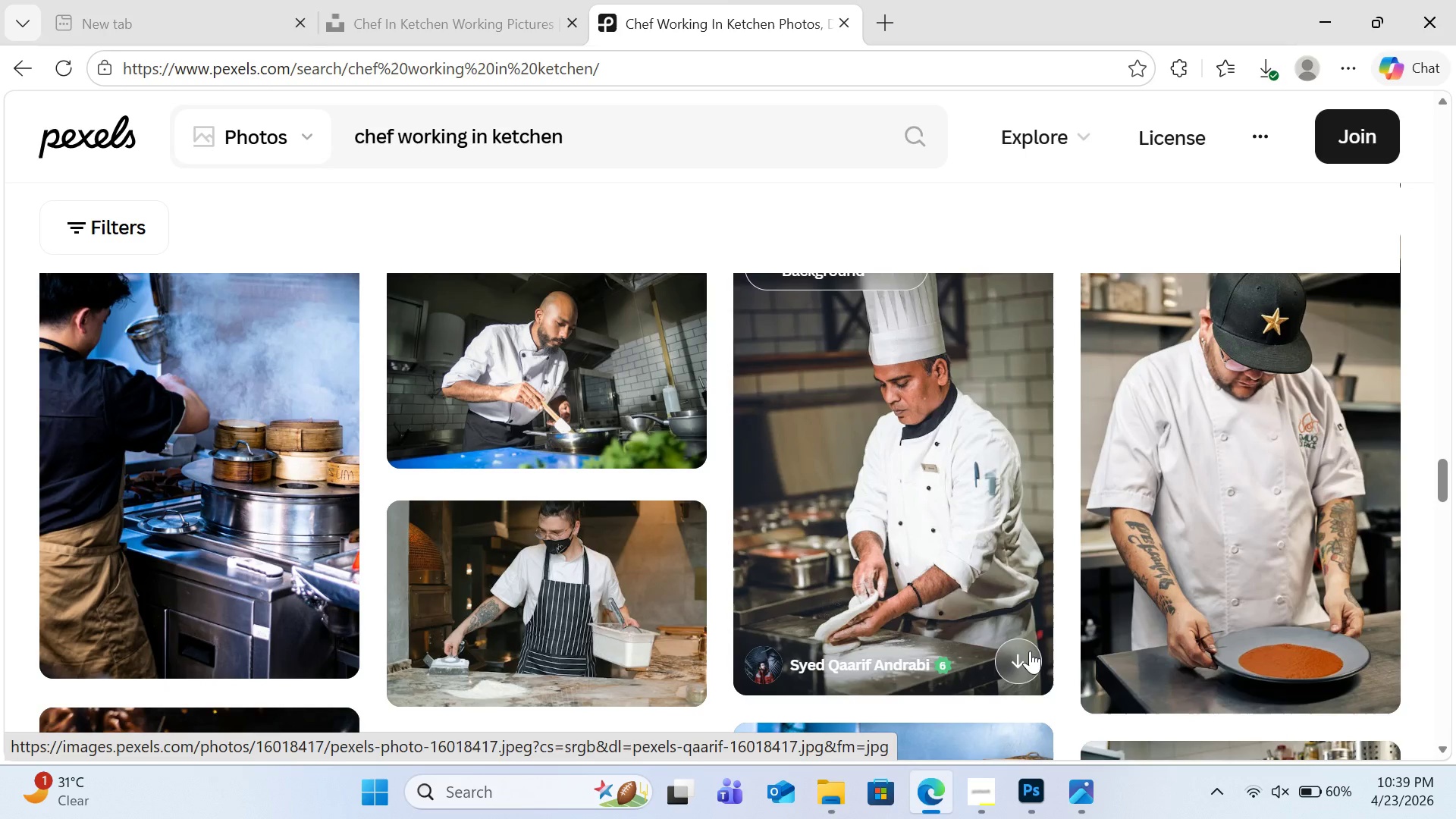 
left_click([1030, 651])
 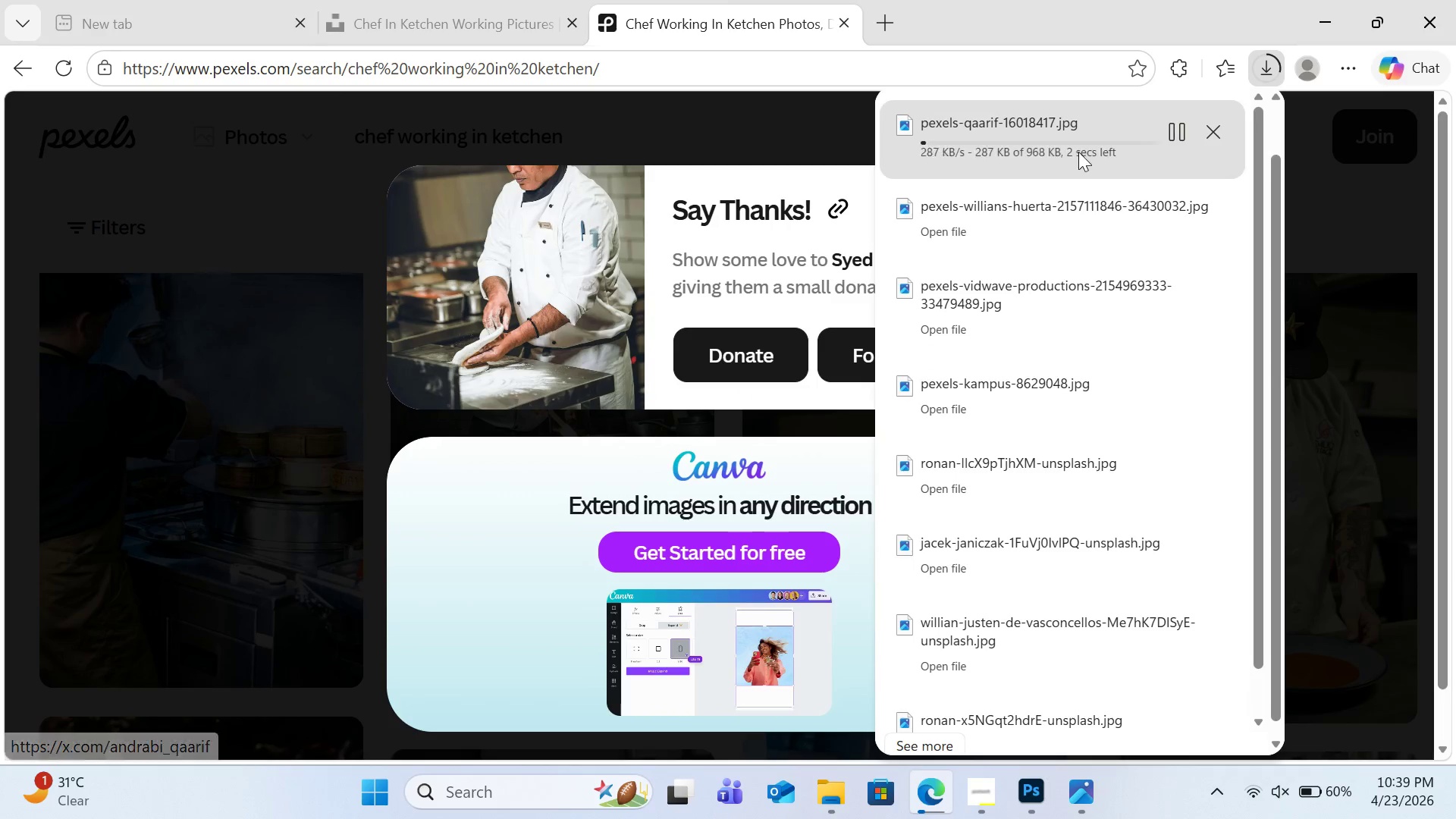 
left_click([1368, 202])
 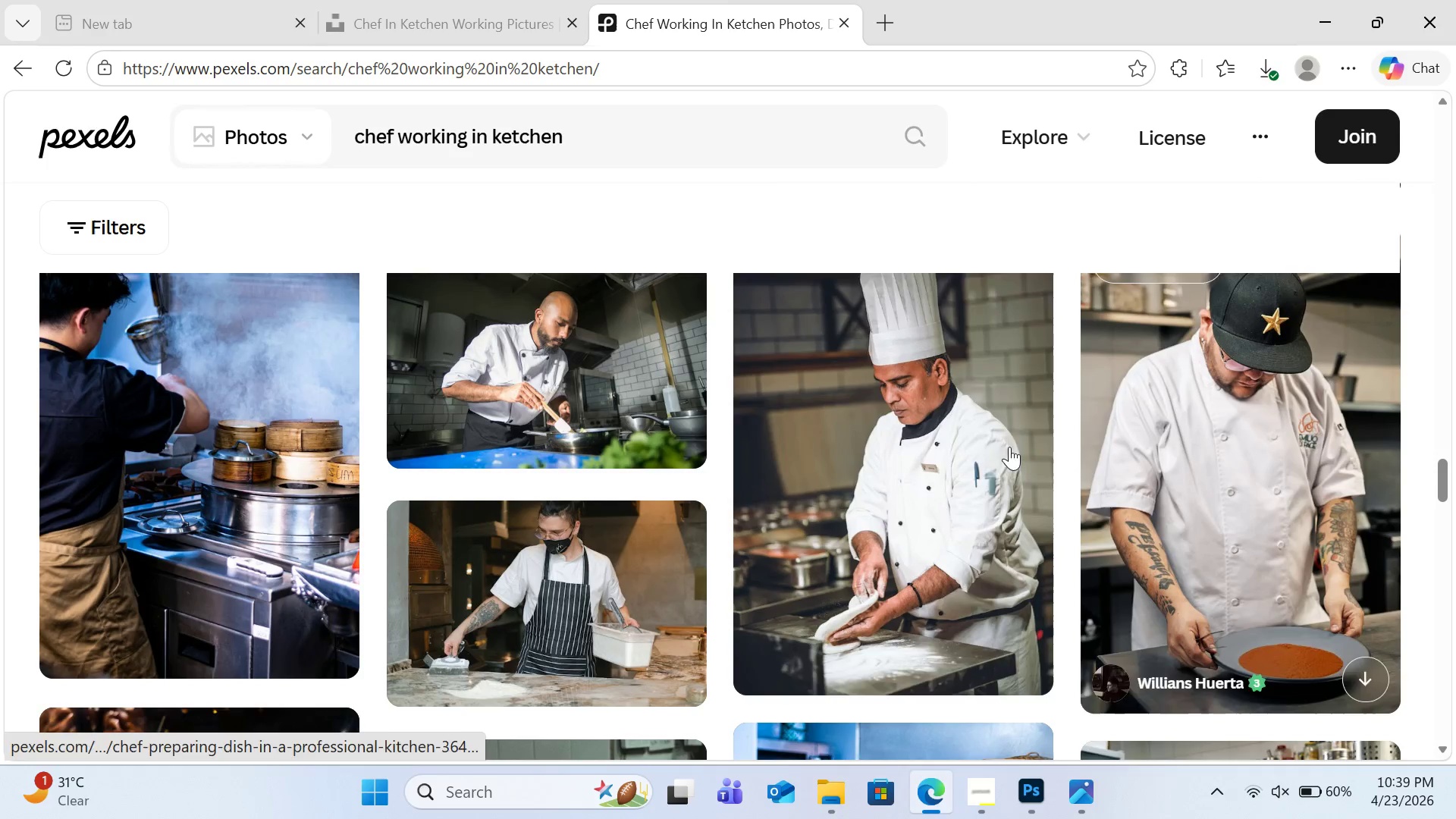 
scroll: coordinate [781, 459], scroll_direction: down, amount: 3.0
 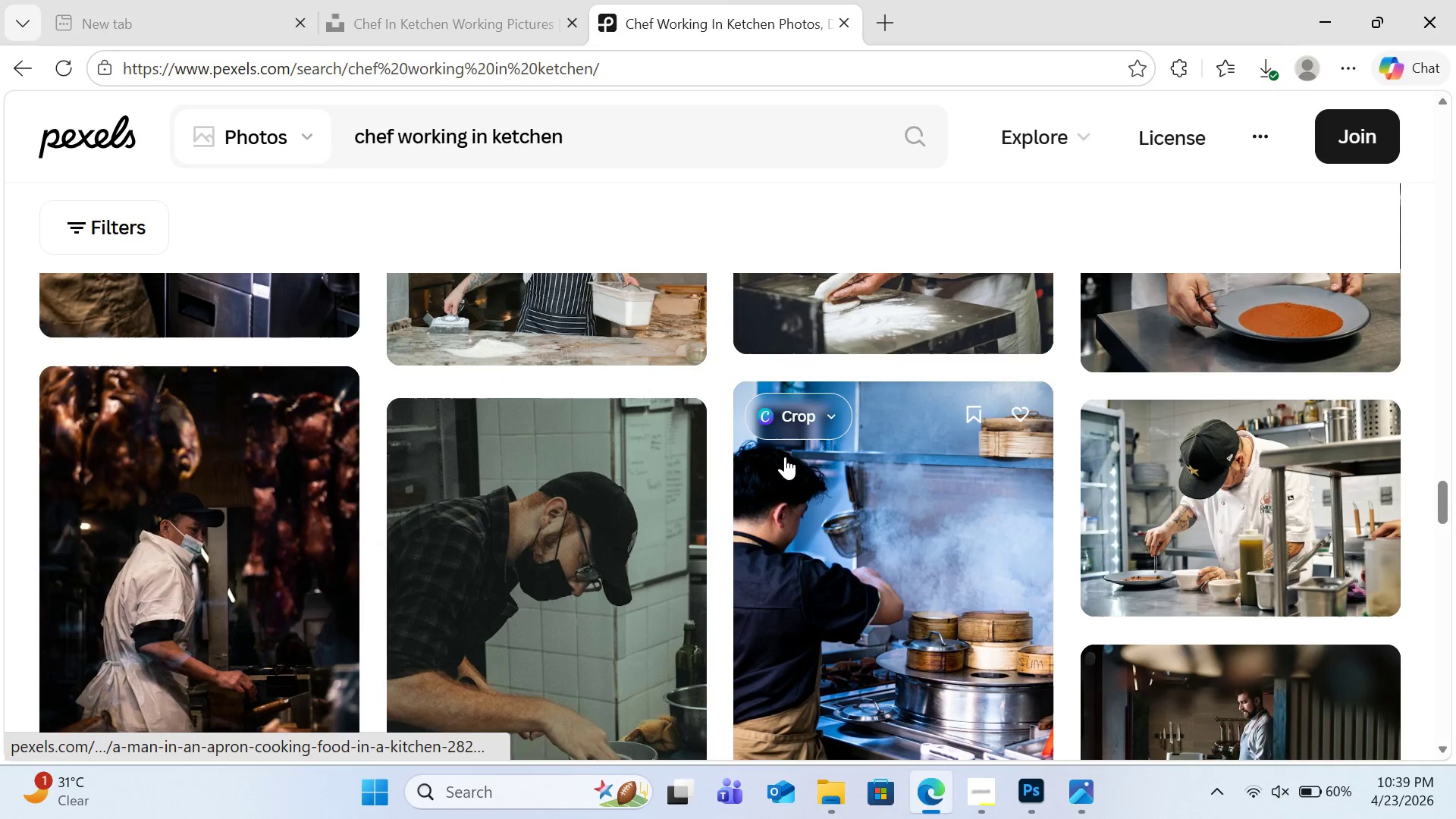 
scroll: coordinate [785, 457], scroll_direction: up, amount: 2.0
 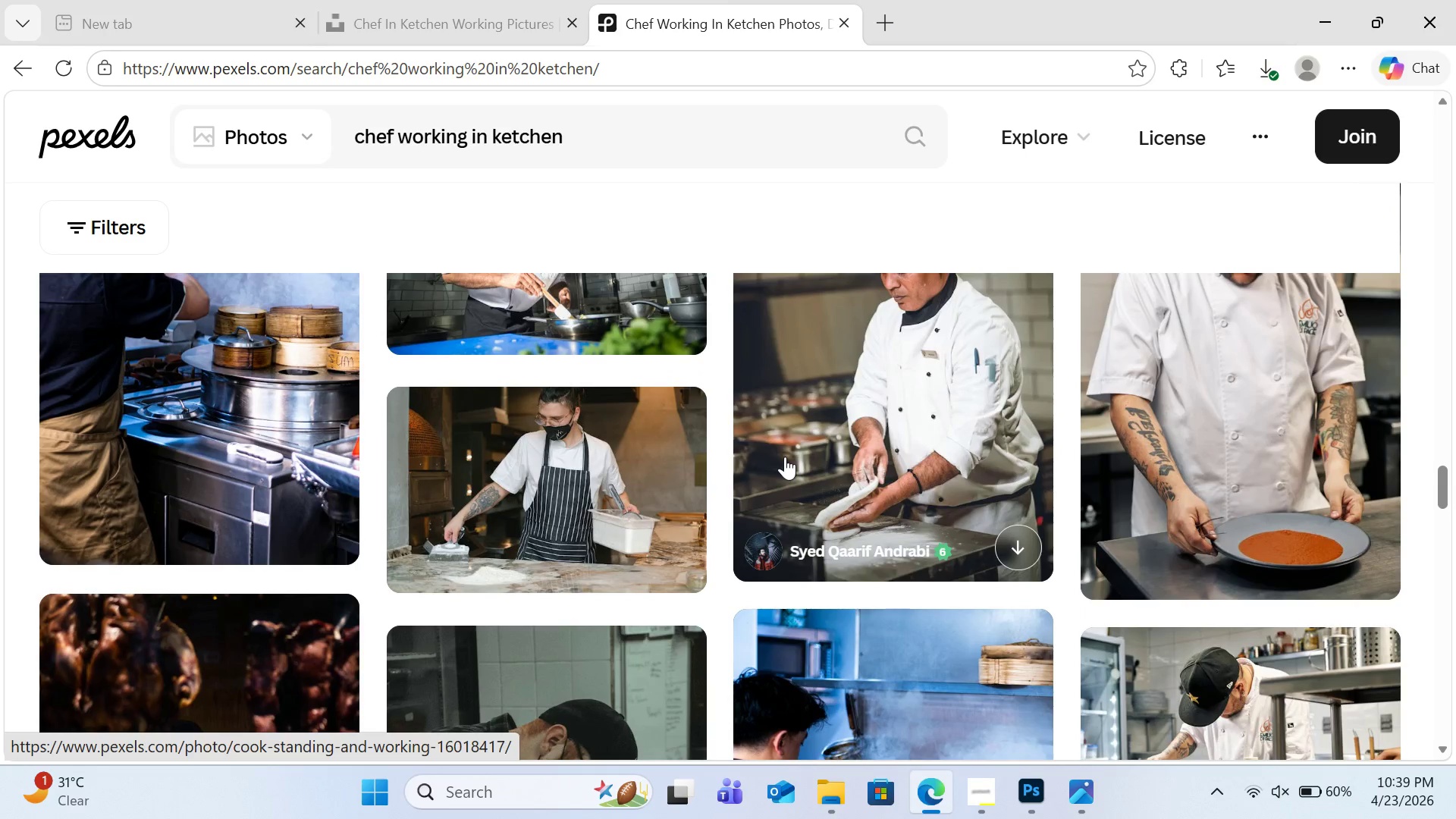 
scroll: coordinate [785, 457], scroll_direction: down, amount: 9.0
 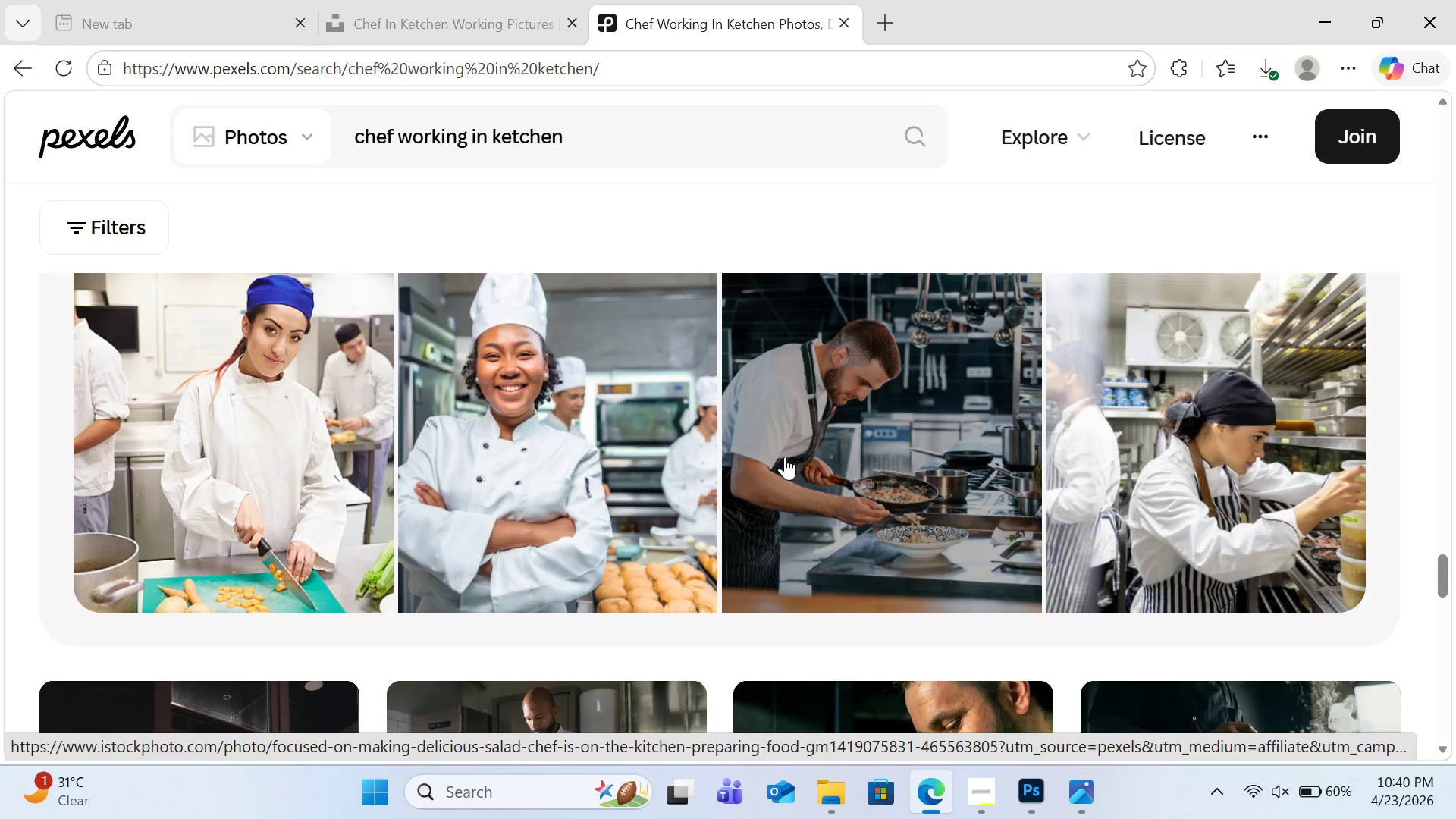 
scroll: coordinate [1091, 475], scroll_direction: down, amount: 4.0
 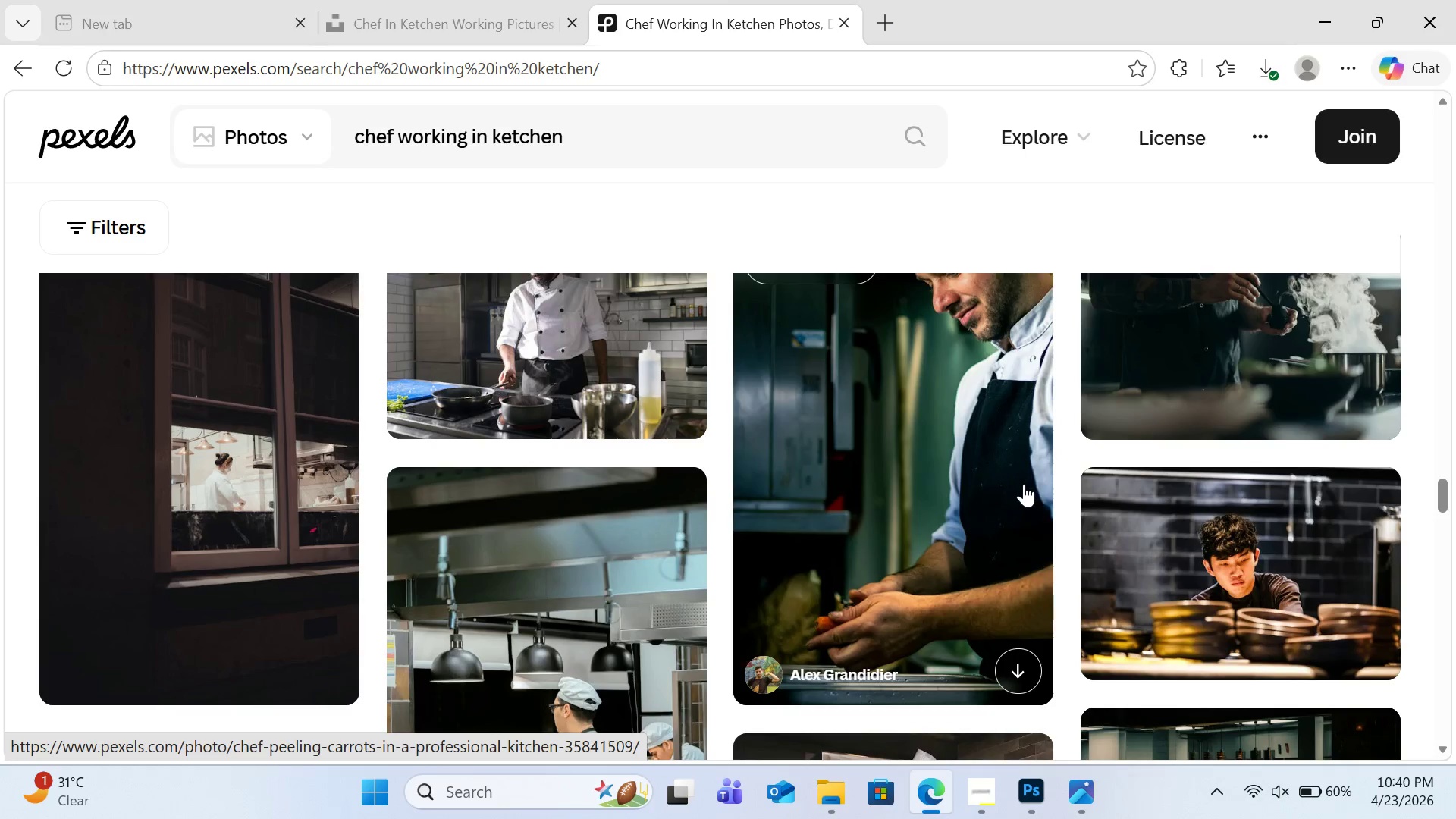 
scroll: coordinate [1009, 485], scroll_direction: up, amount: 1.0
 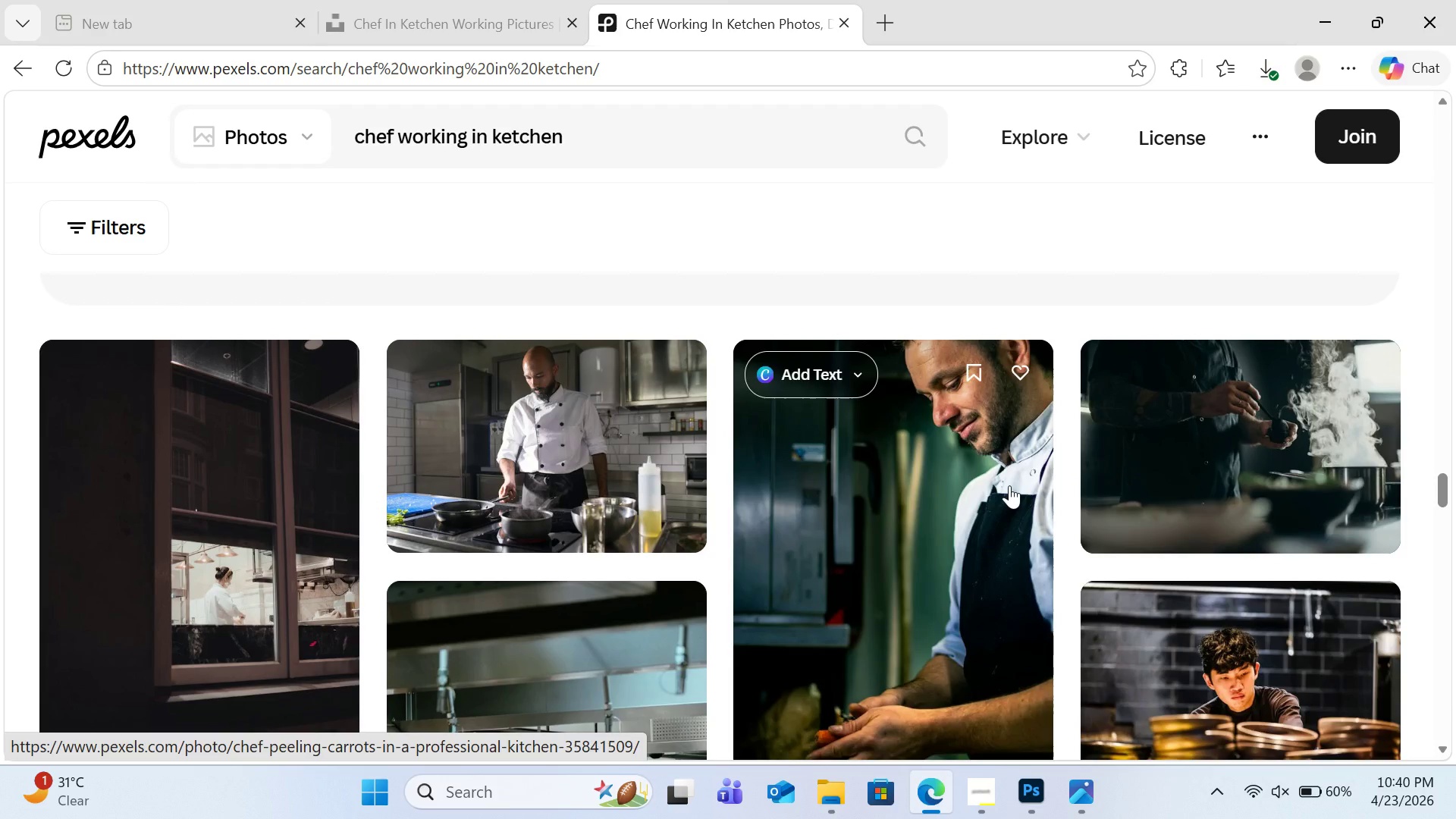 
scroll: coordinate [1009, 485], scroll_direction: down, amount: 5.0
 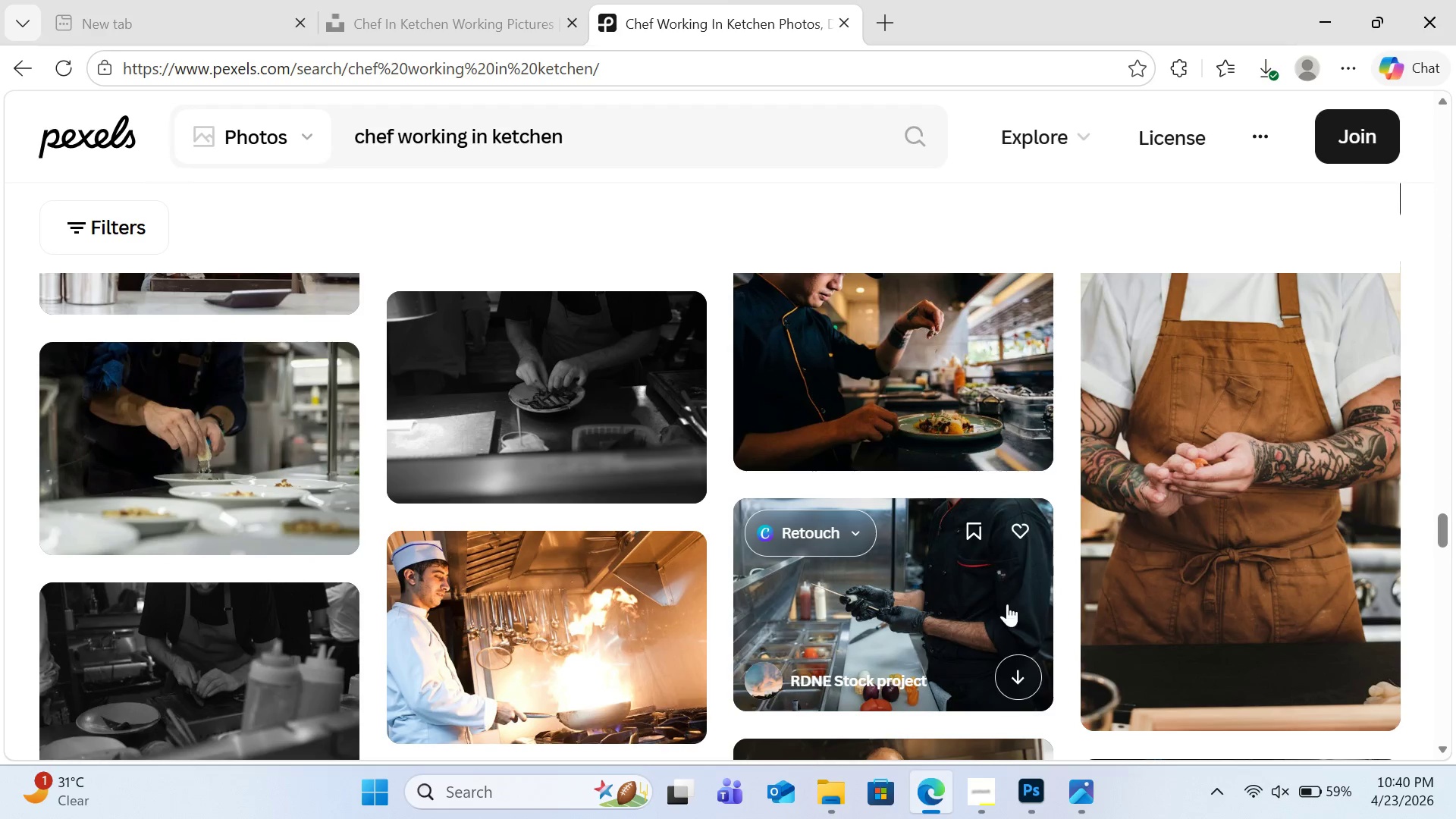 
left_click([1019, 671])
 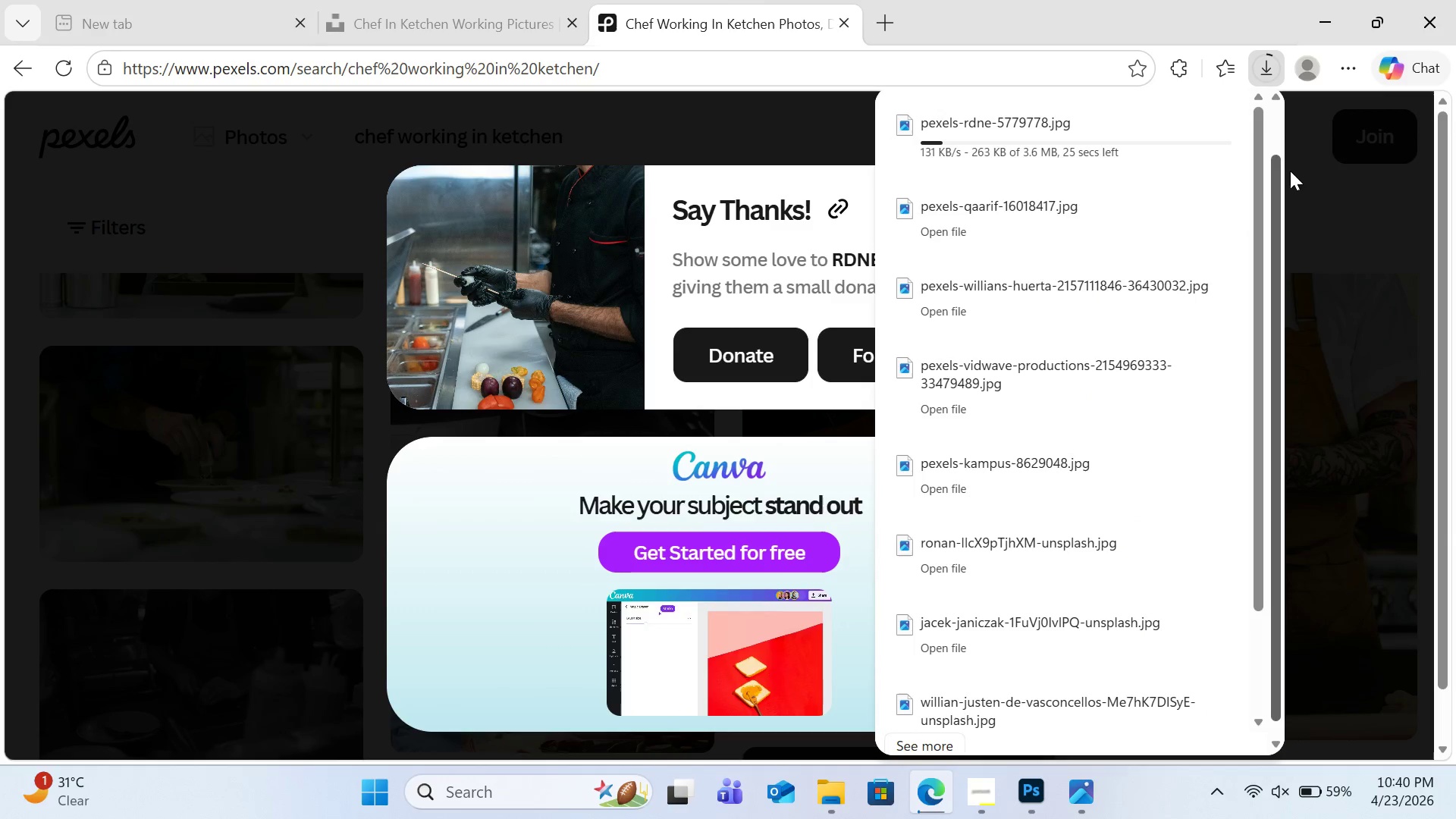 
left_click([1330, 19])
 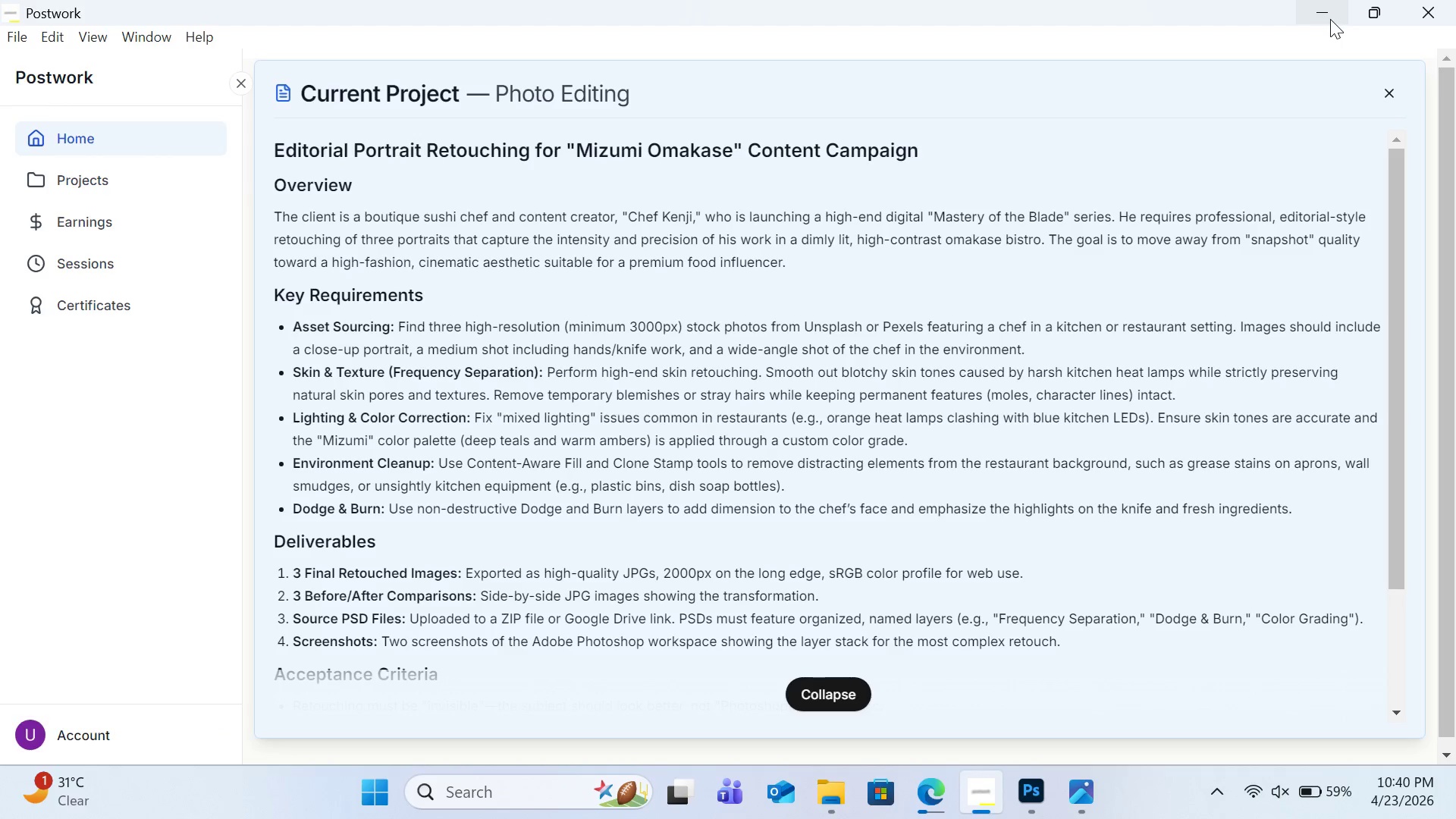 
left_click([1330, 19])
 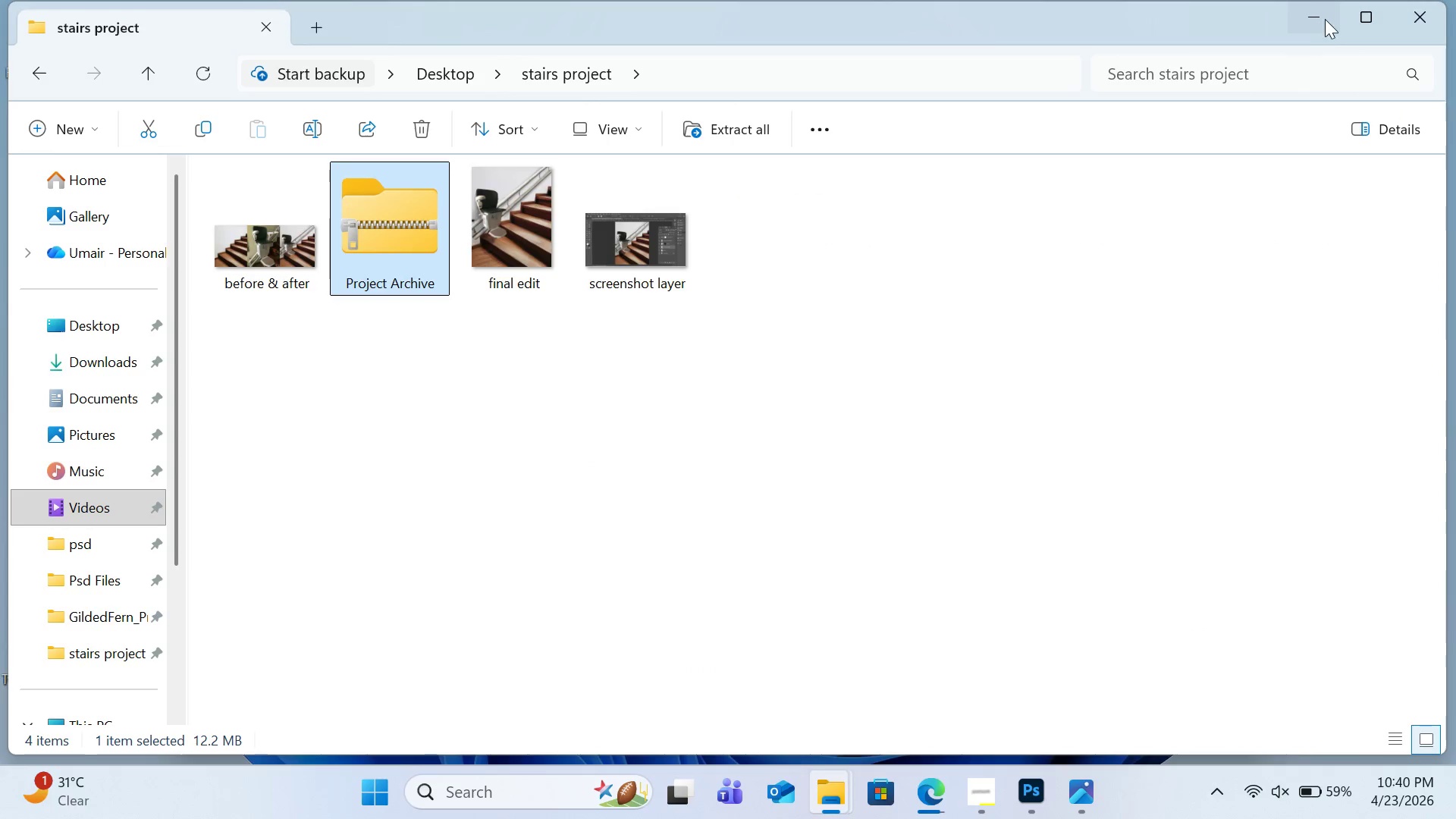 
left_click([1328, 17])
 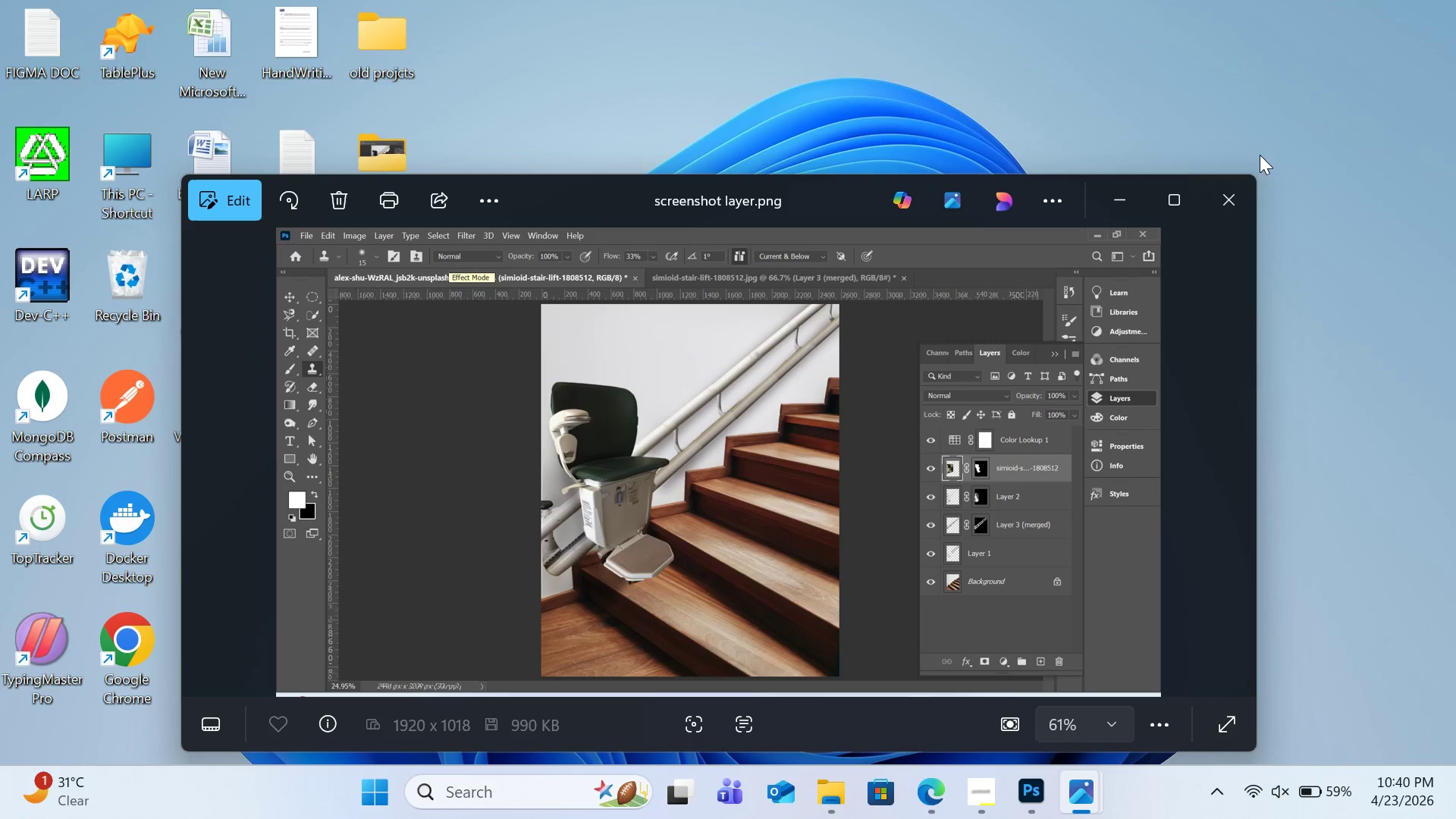 
left_click([1240, 200])
 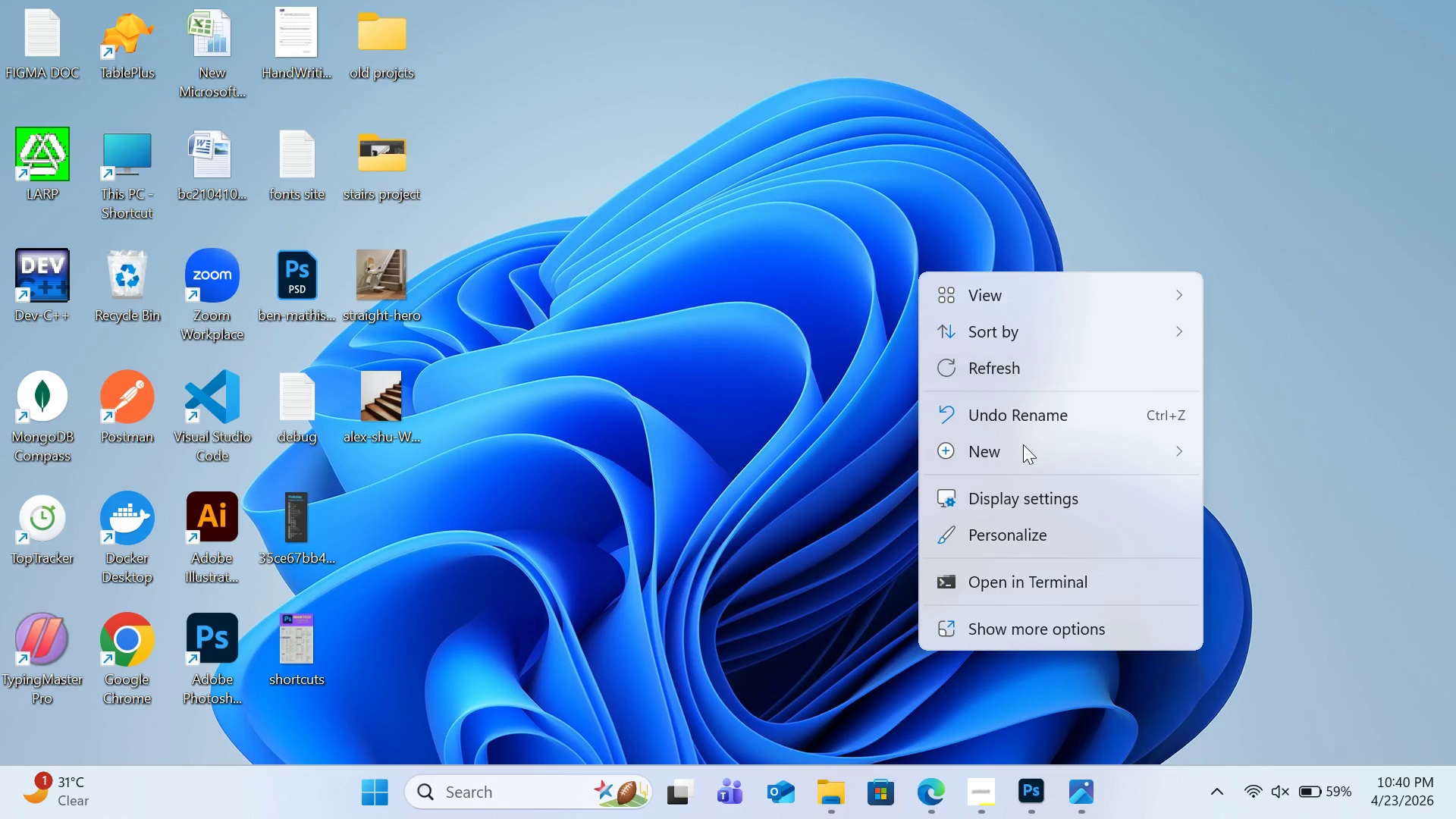 
wait(5.59)
 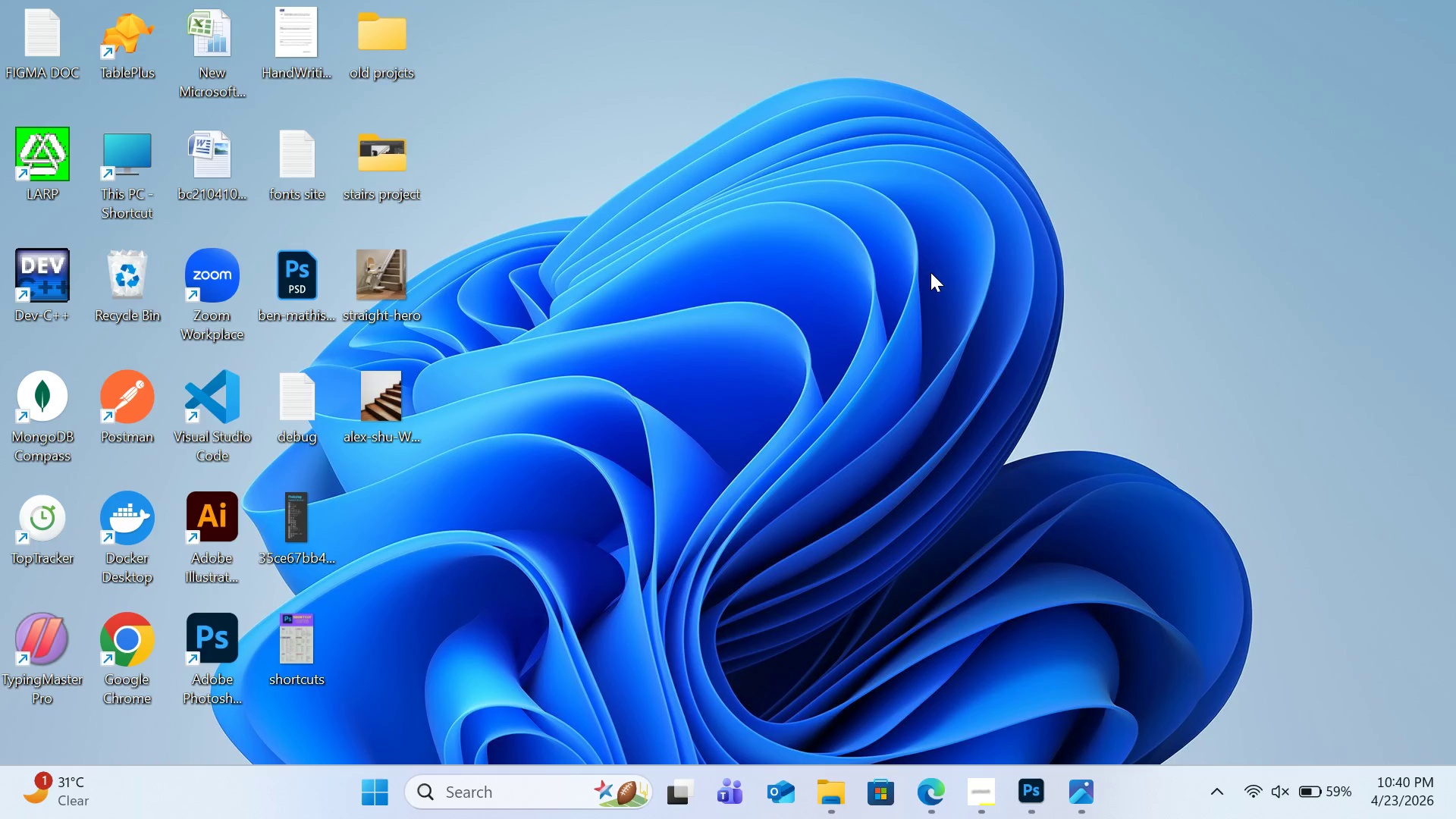 
left_click([725, 31])
 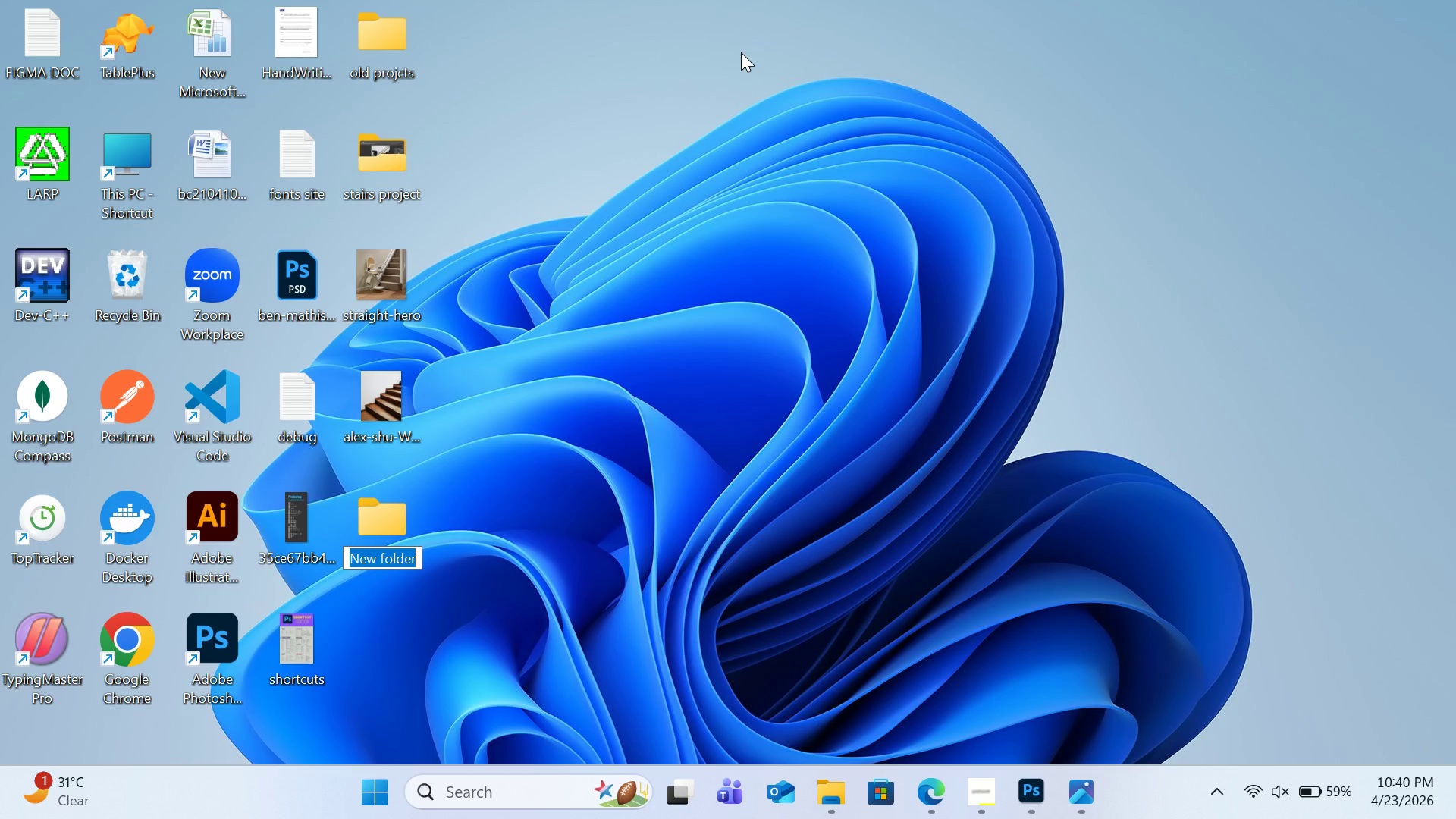 
type(chef)
 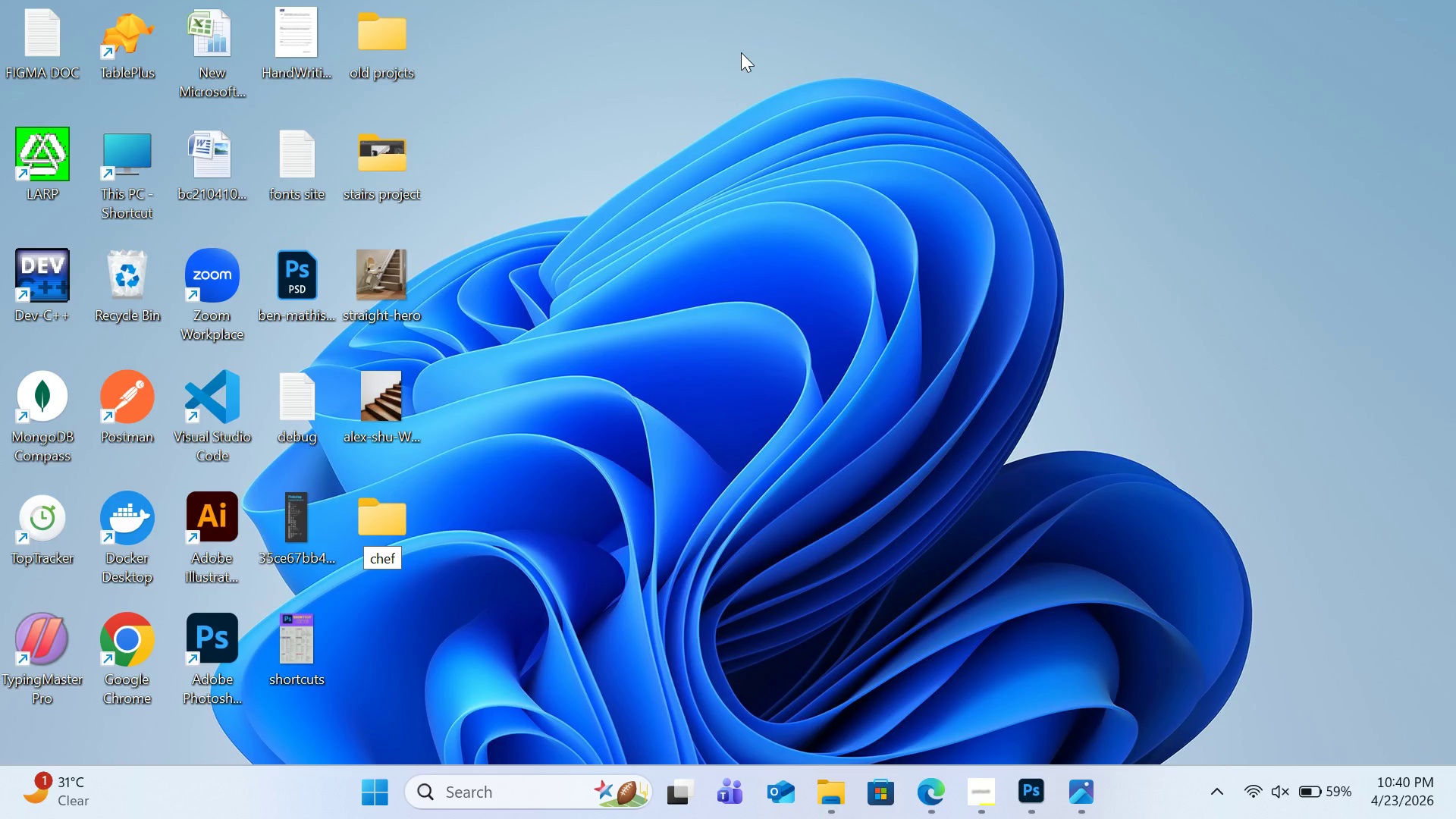 
key(Enter)
 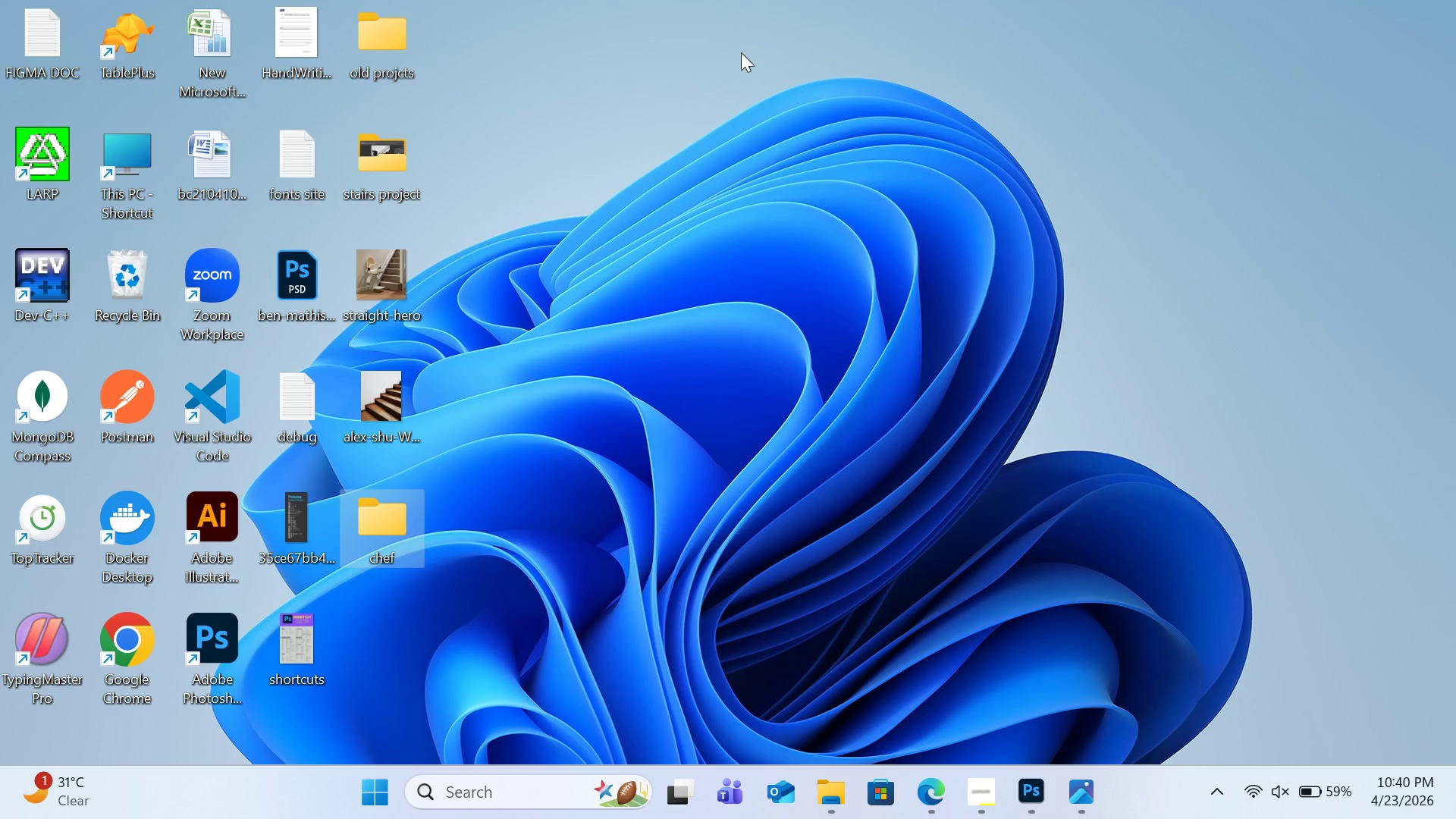 
key(Enter)
 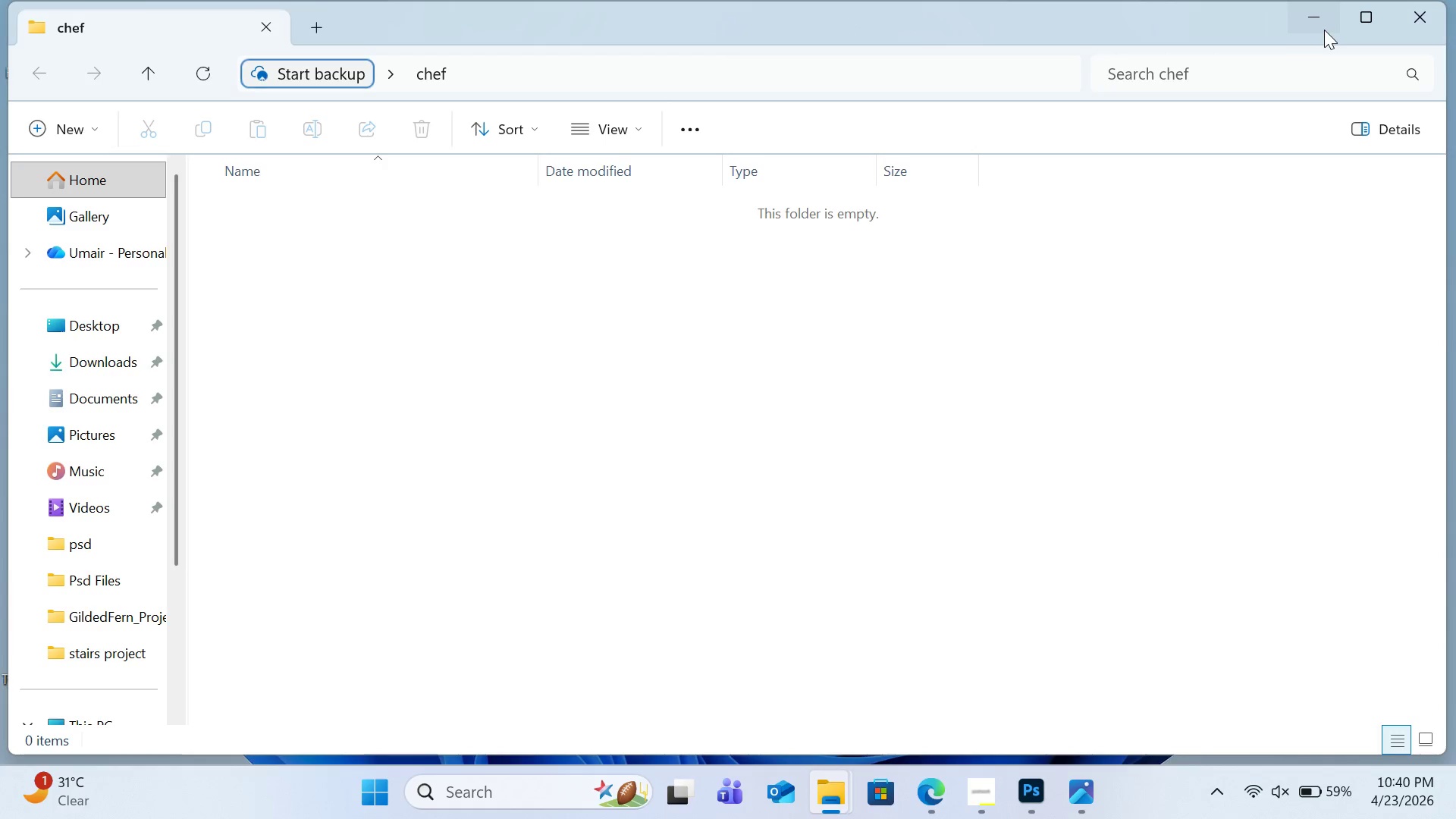 
left_click([93, 378])
 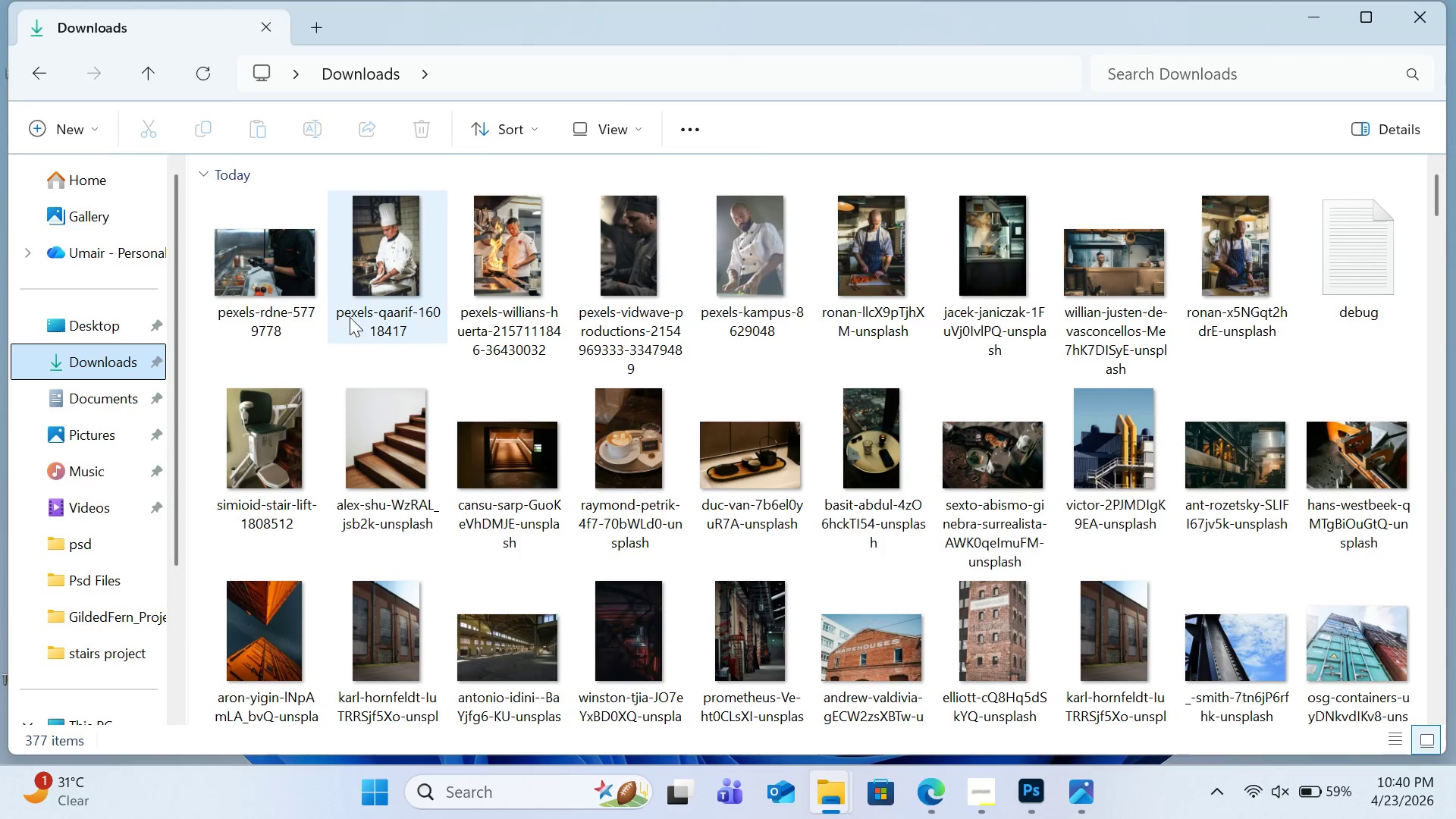 
mouse_move([886, 265])
 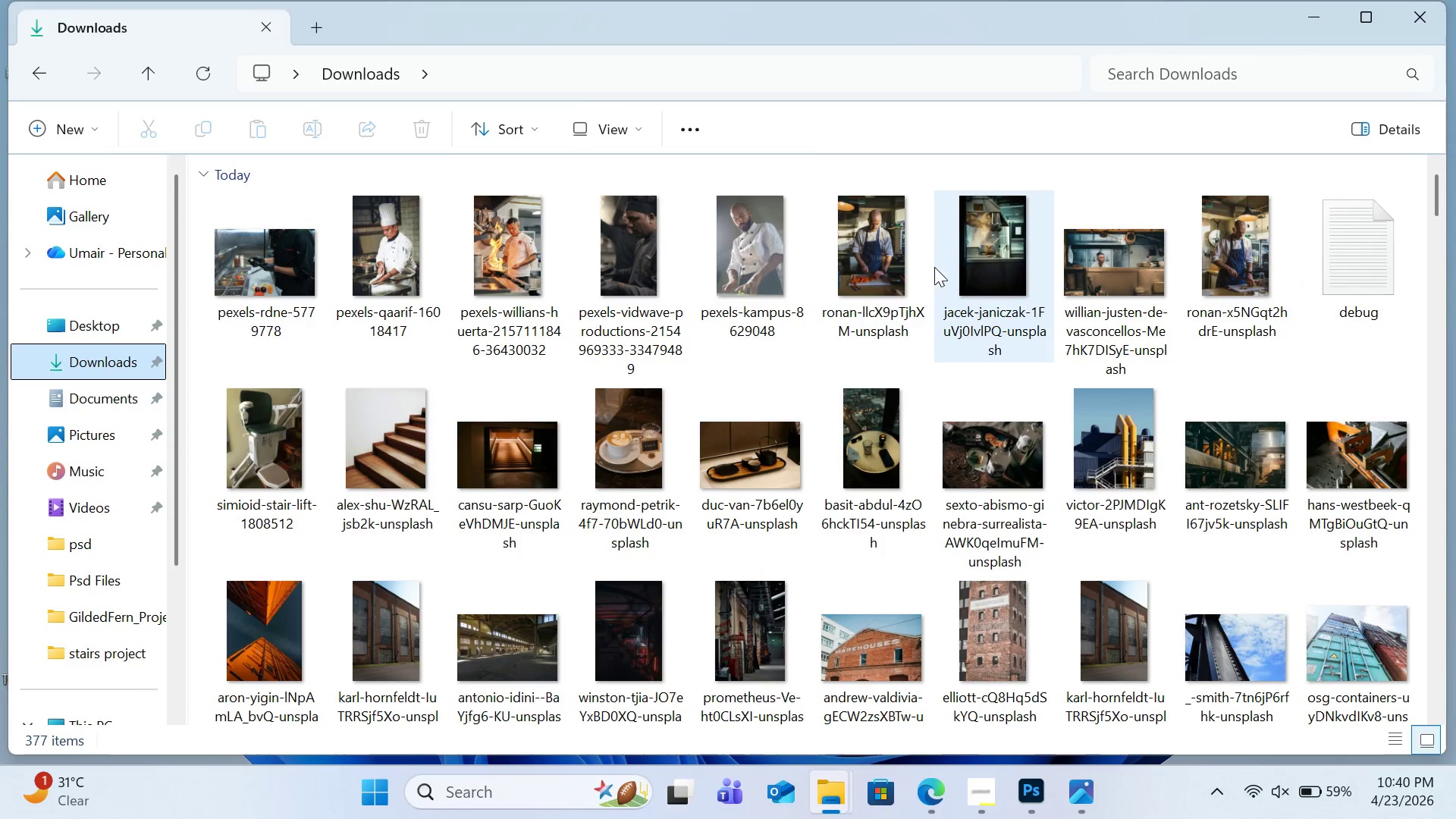 
double_click([892, 273])
 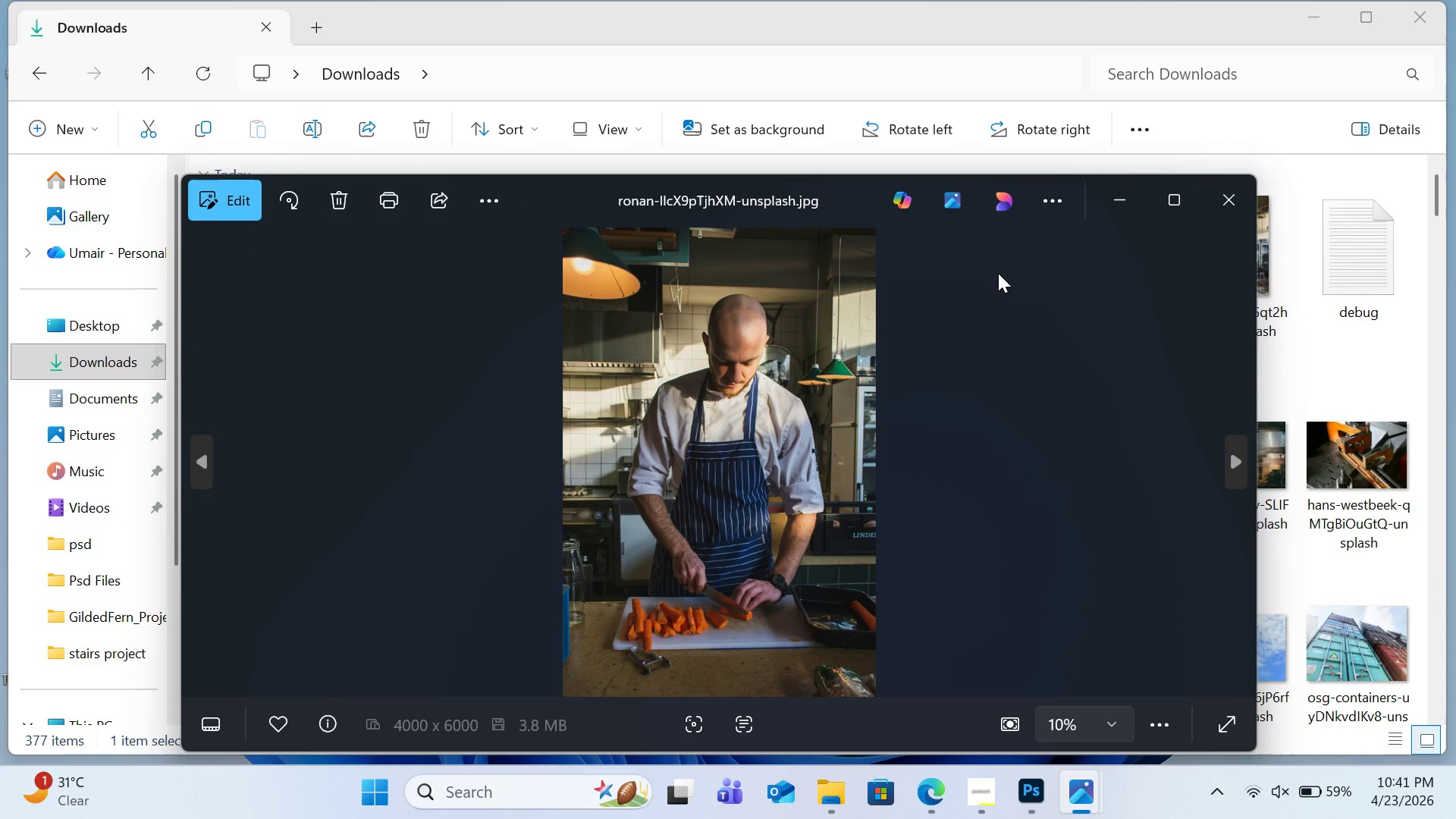 
wait(10.75)
 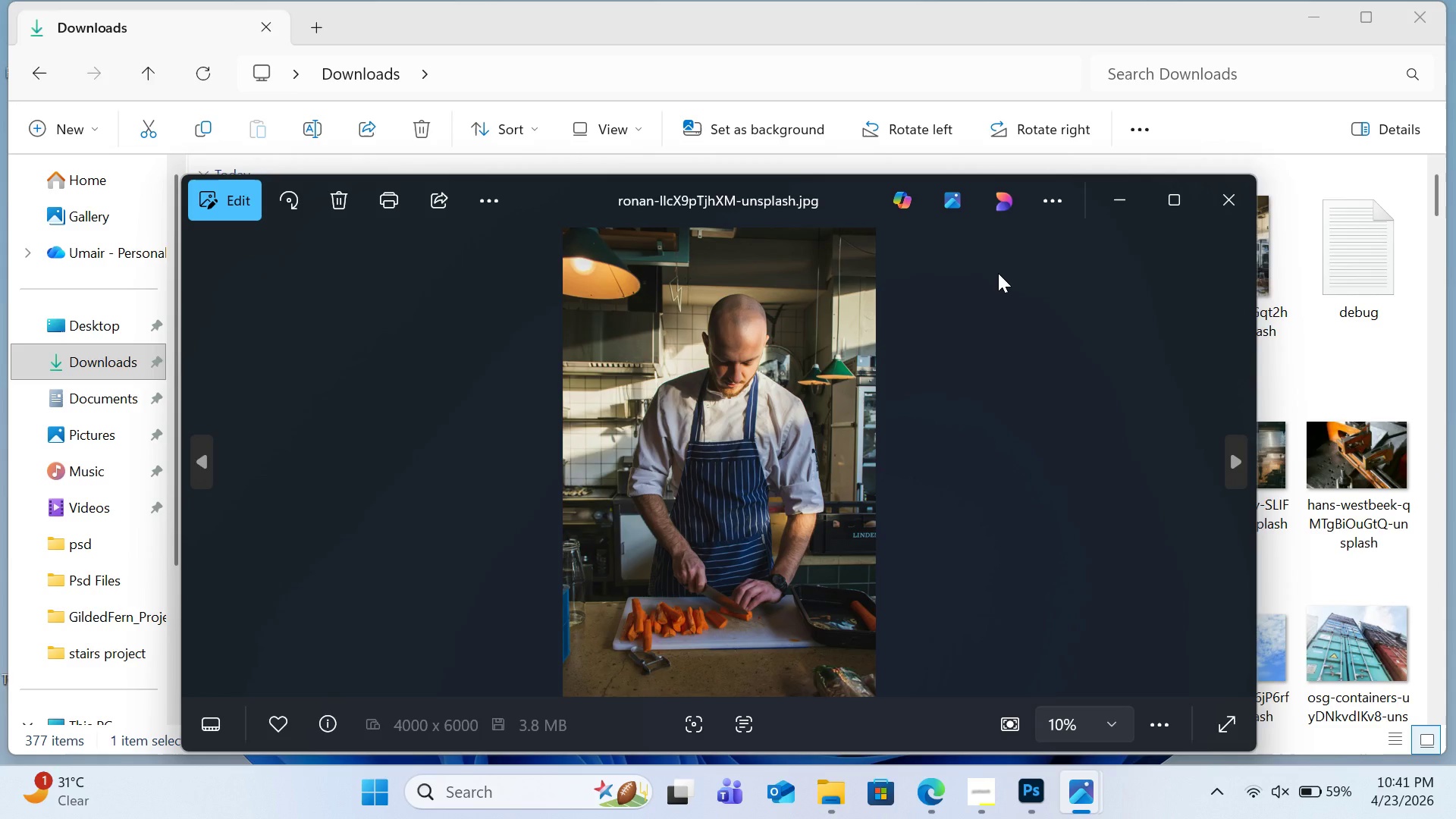 
left_click([1230, 193])
 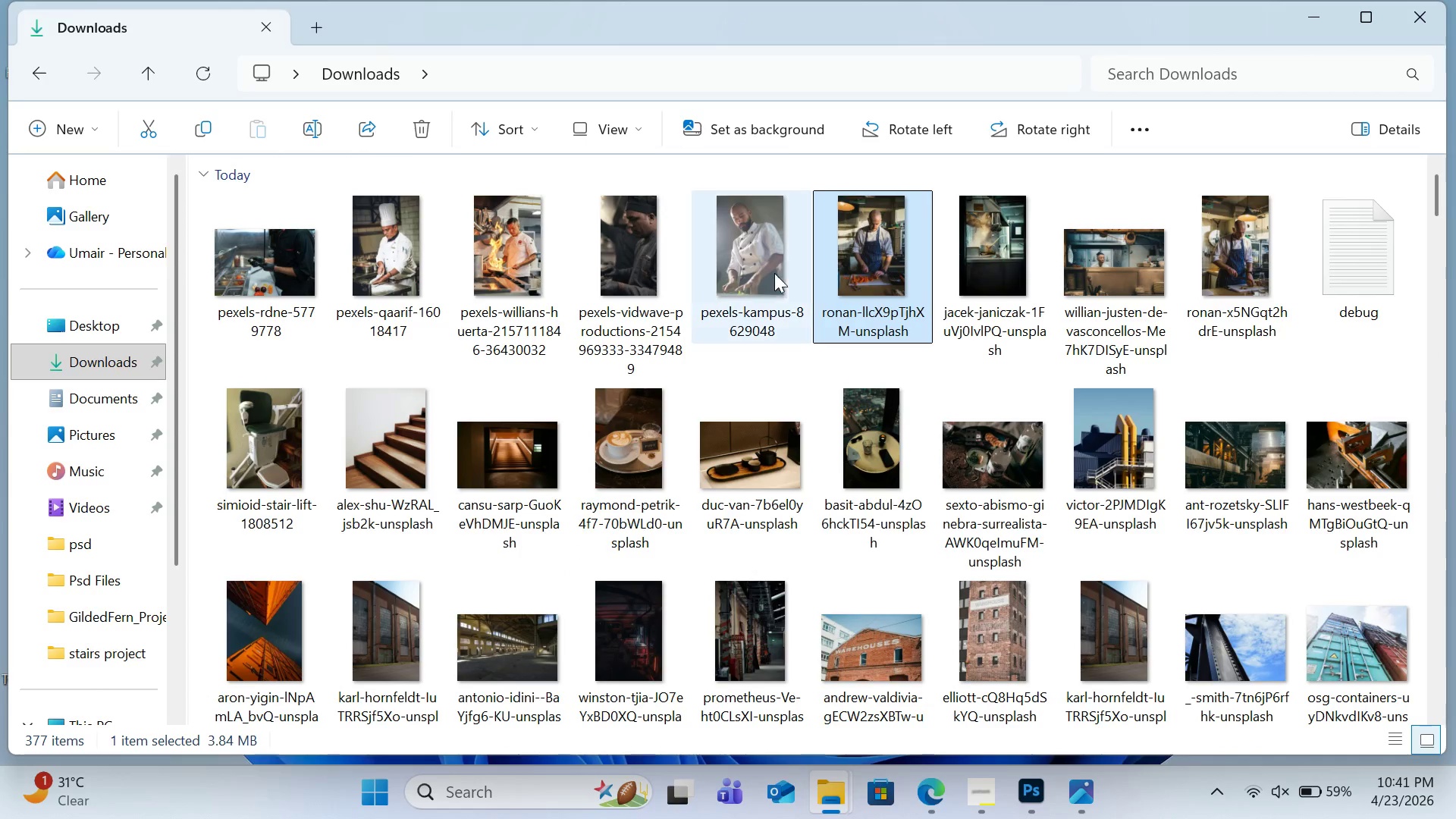 
double_click([772, 272])
 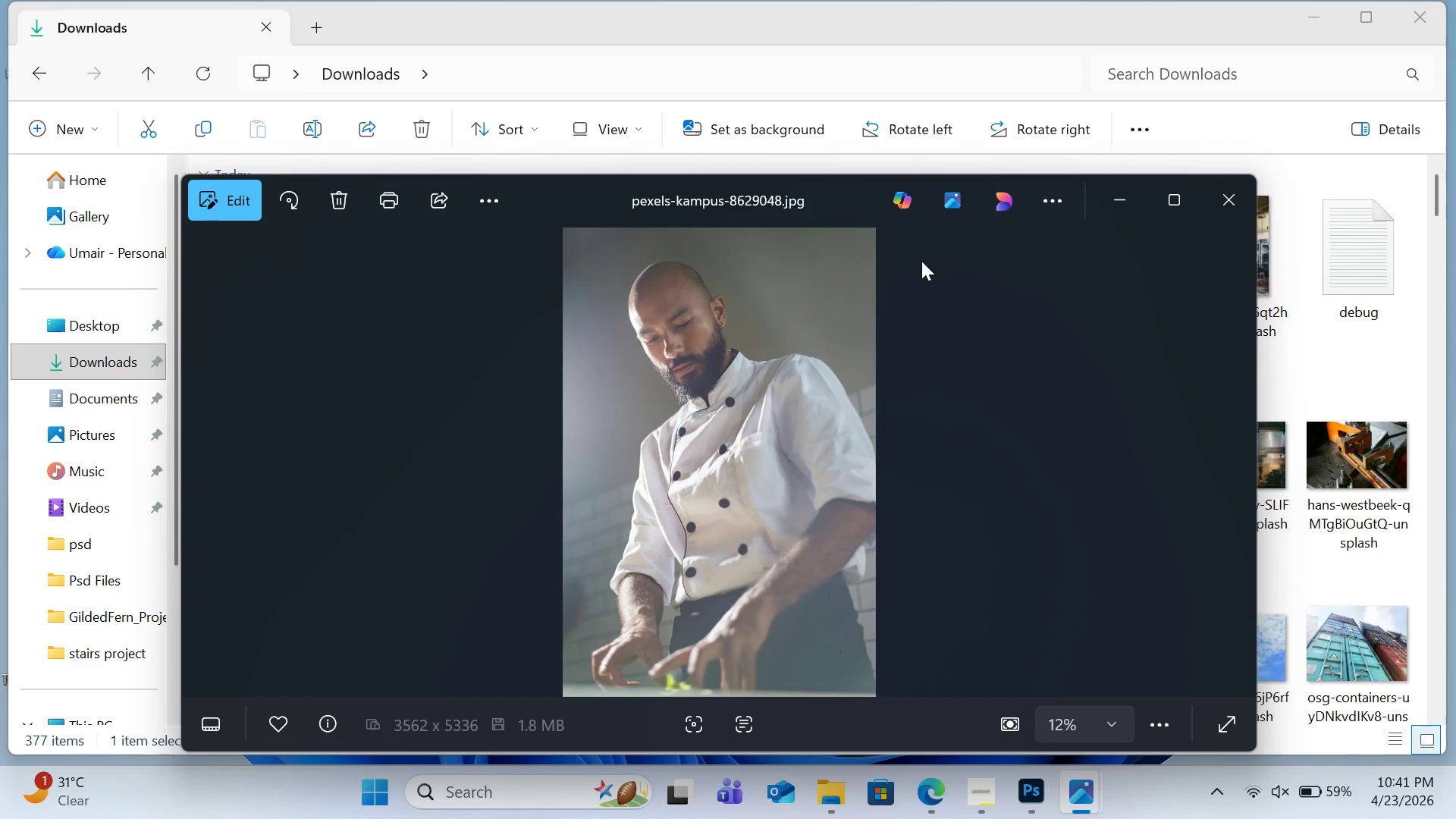 
left_click([1209, 193])
 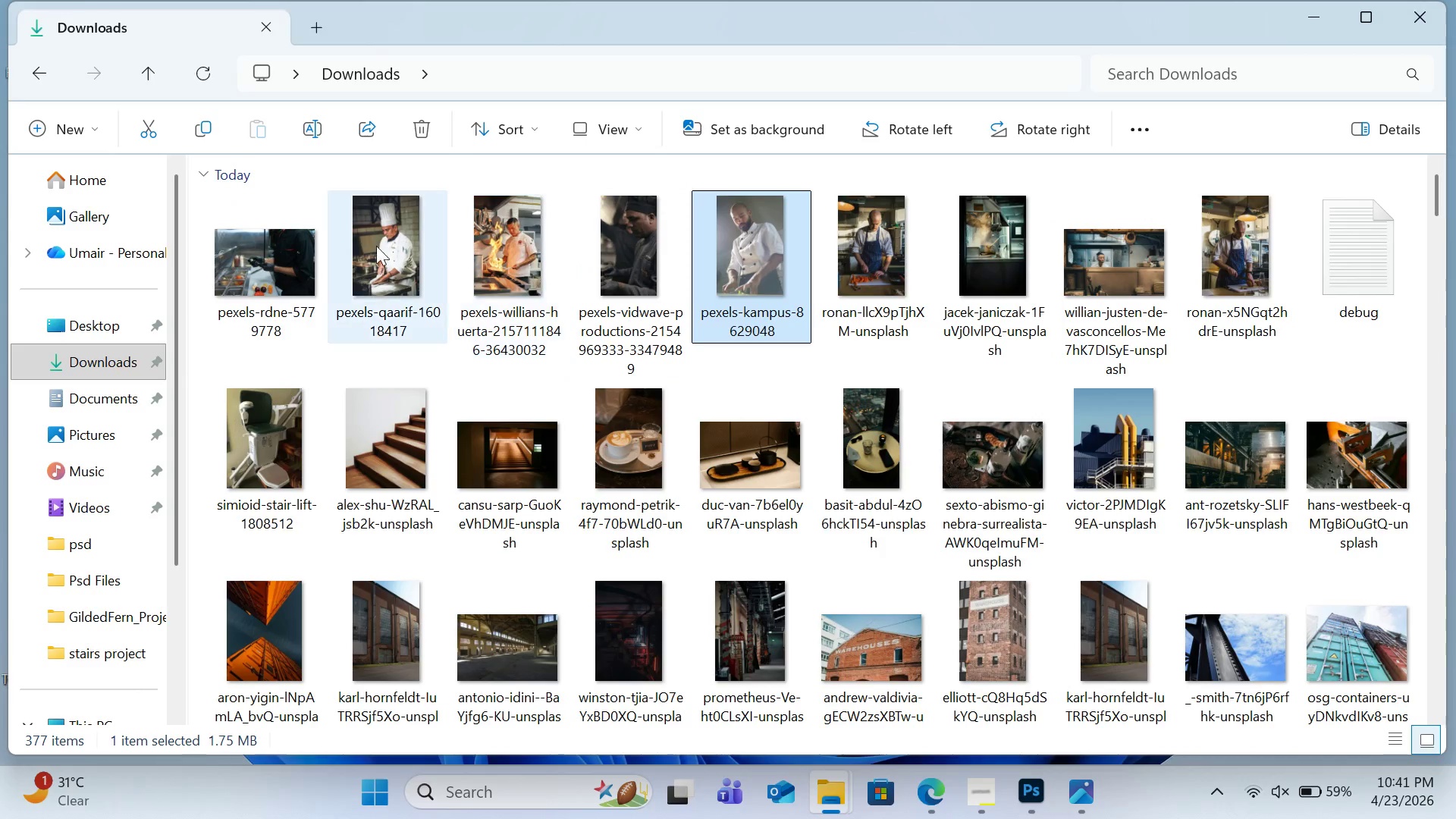 
mouse_move([314, 253])
 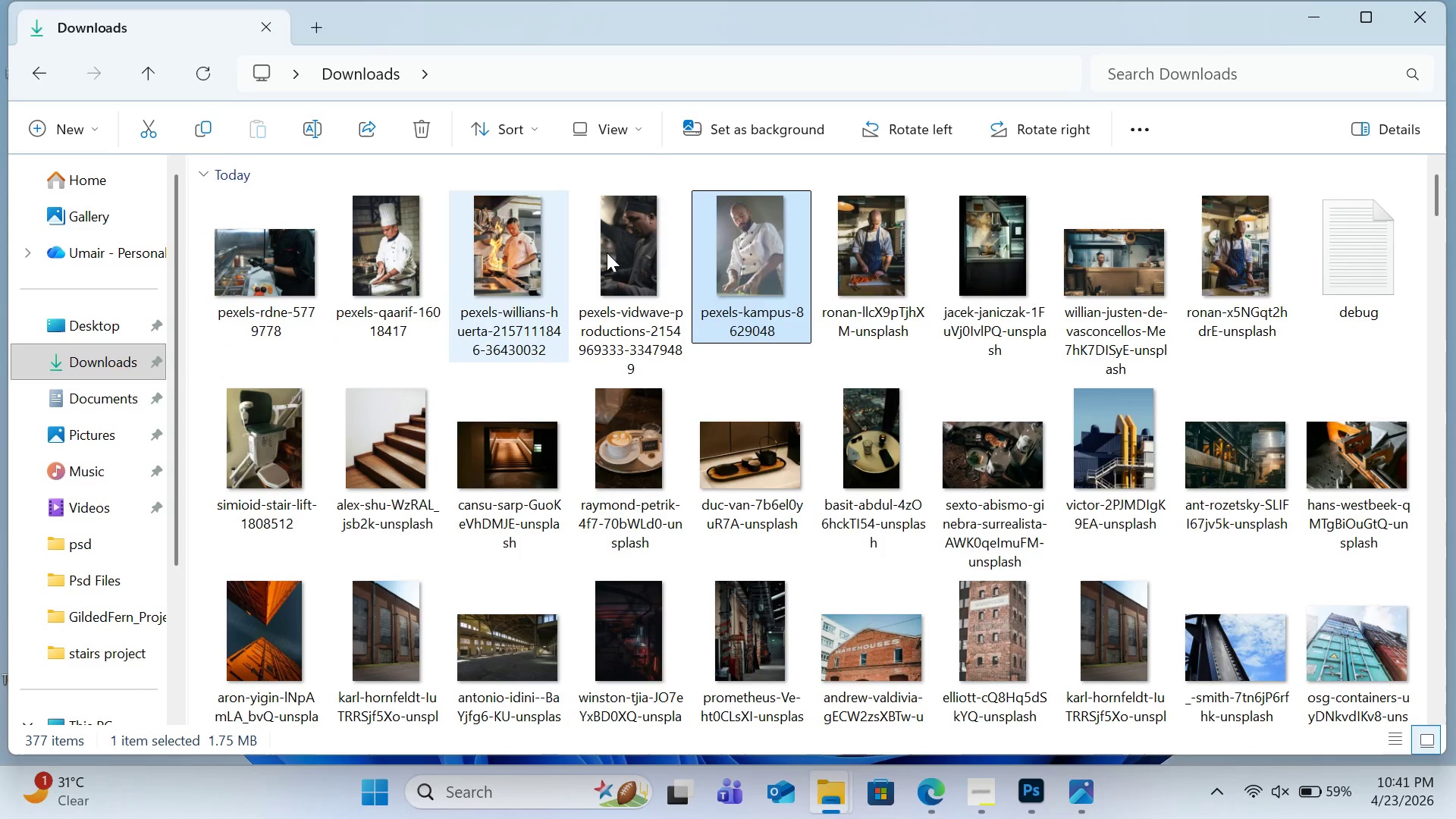 
double_click([1119, 249])
 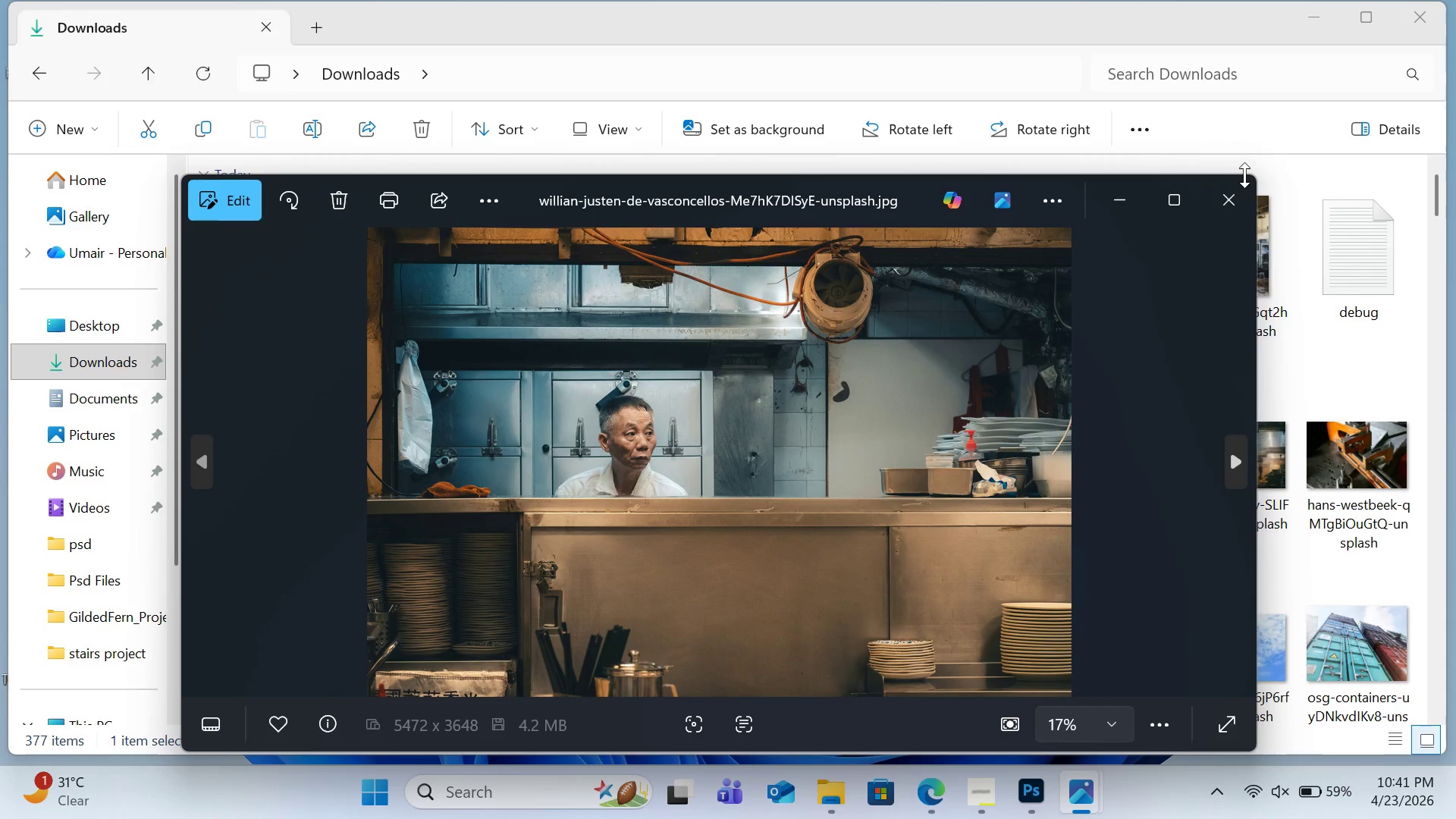 
wait(5.38)
 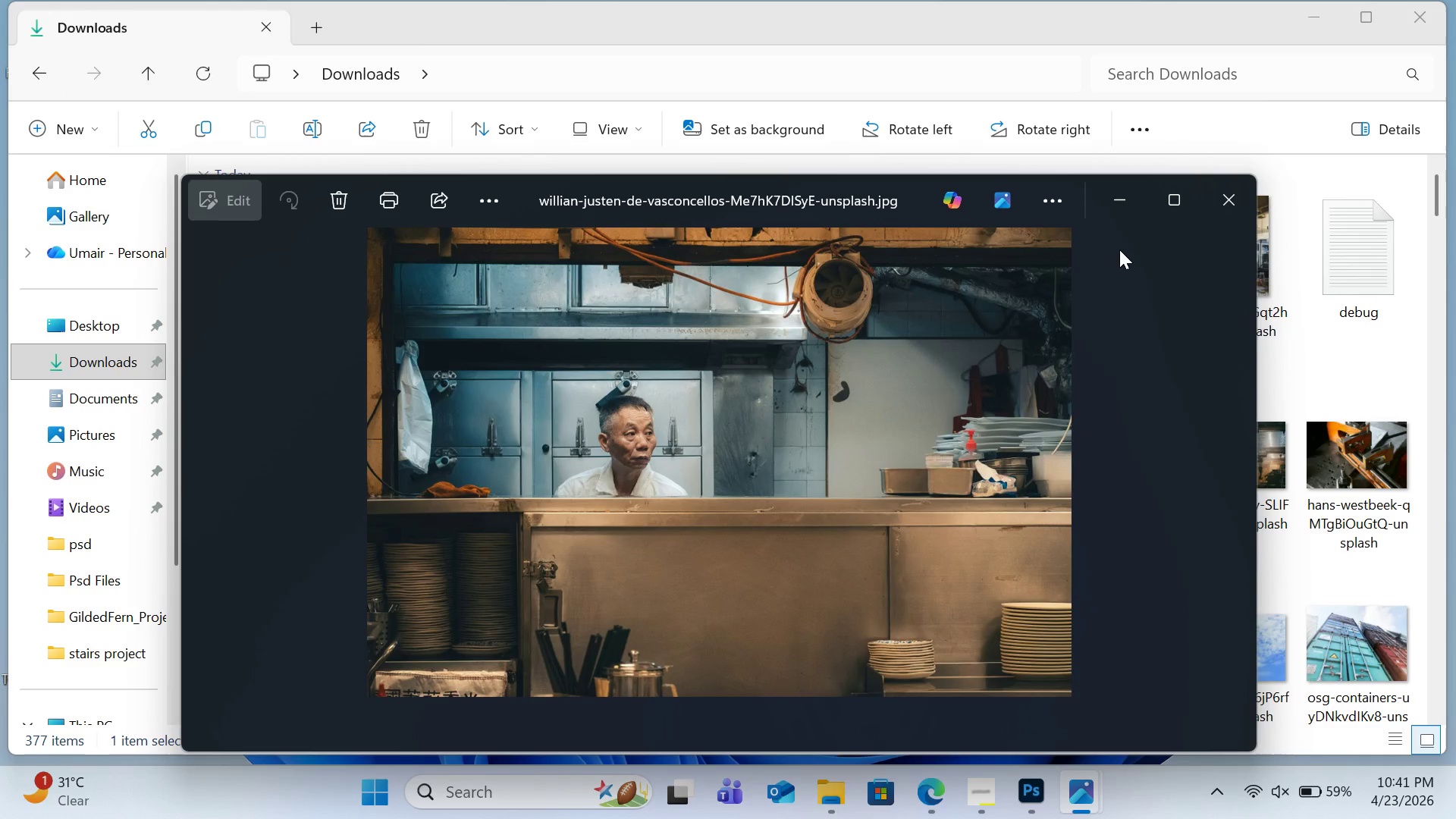 
mouse_move([1075, 269])
 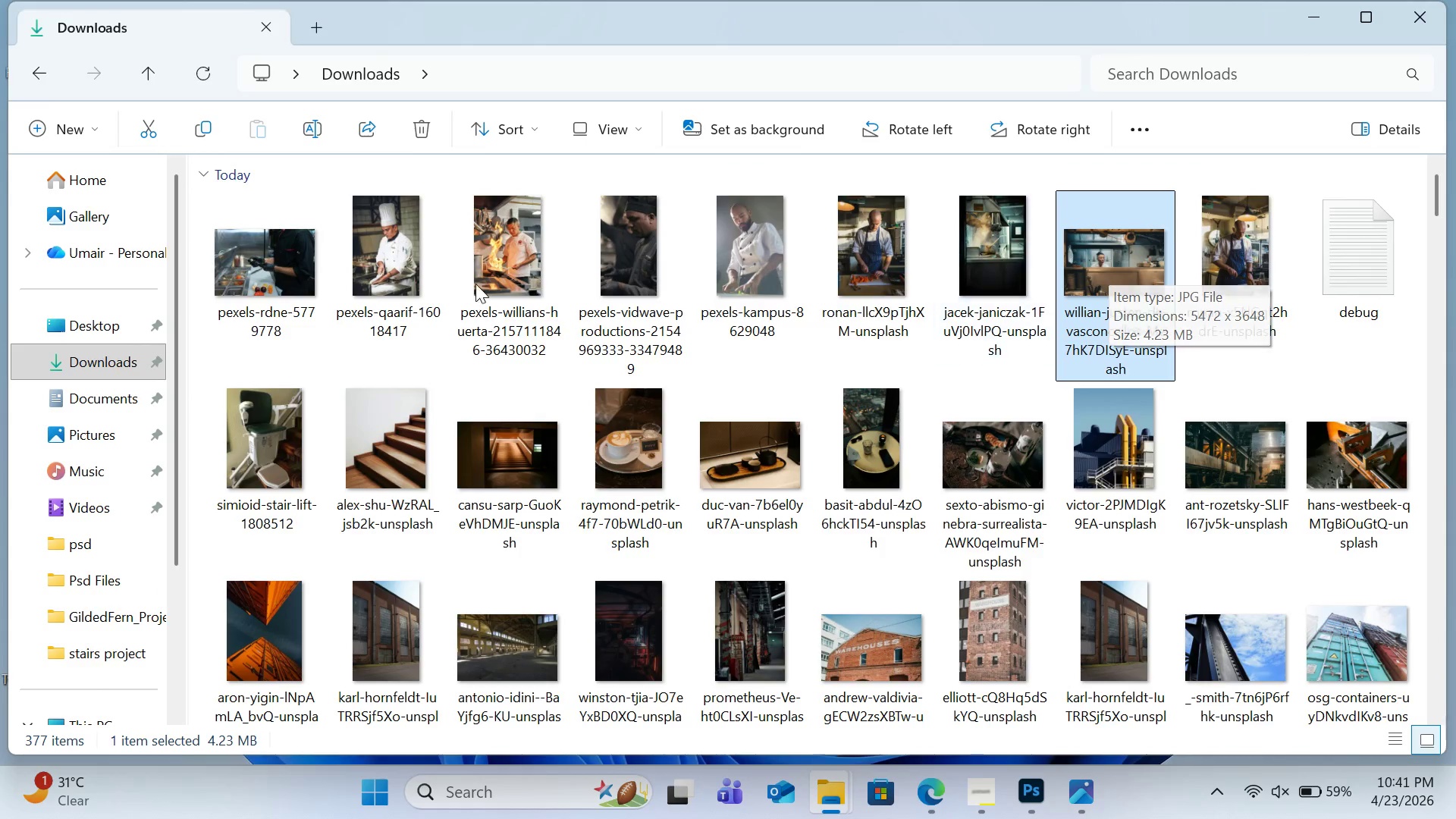 
hold_key(key=ControlLeft, duration=2.59)
left_click([366, 254])
 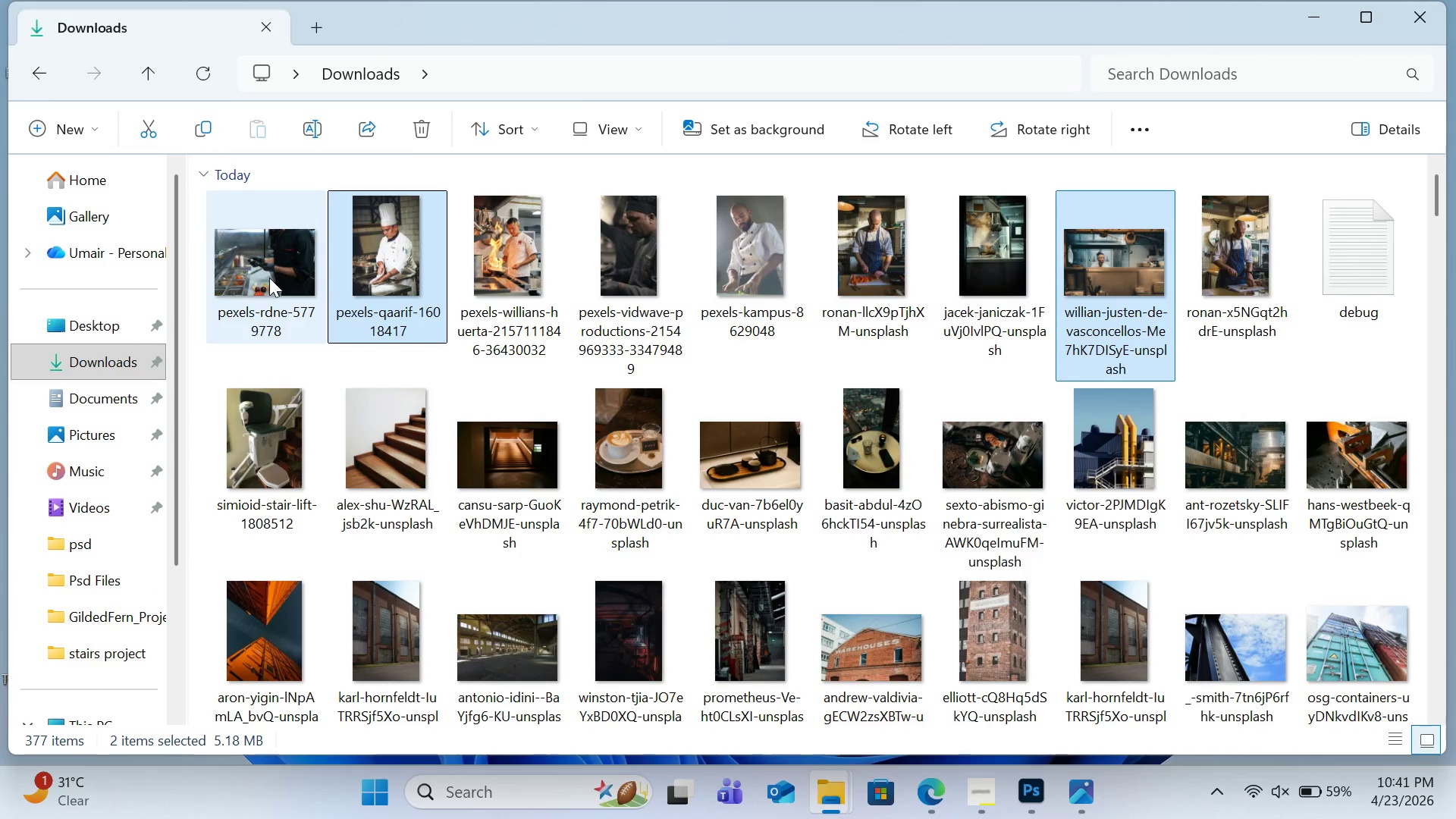 
left_click([269, 278])
 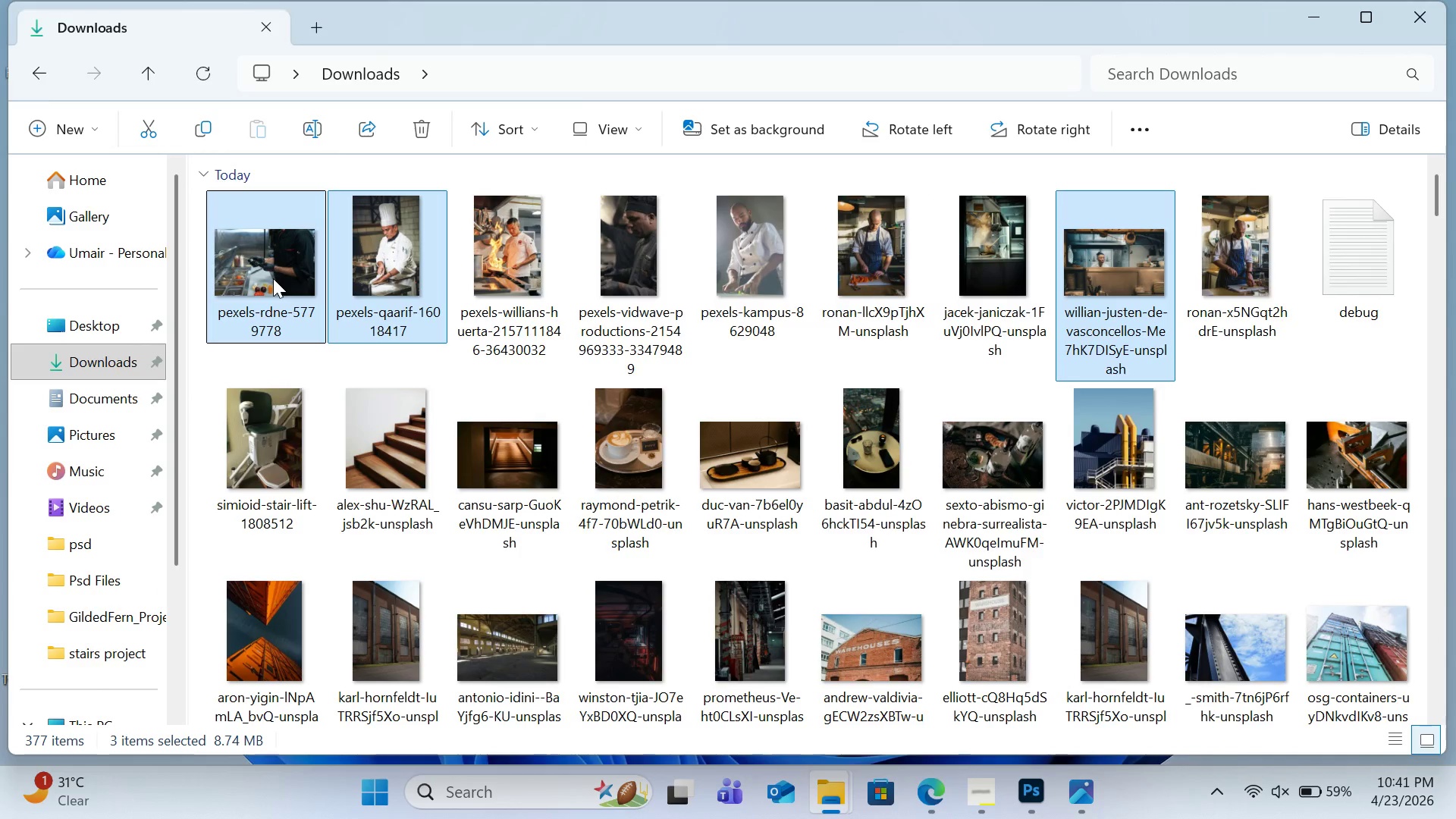 
key(Control+C)
 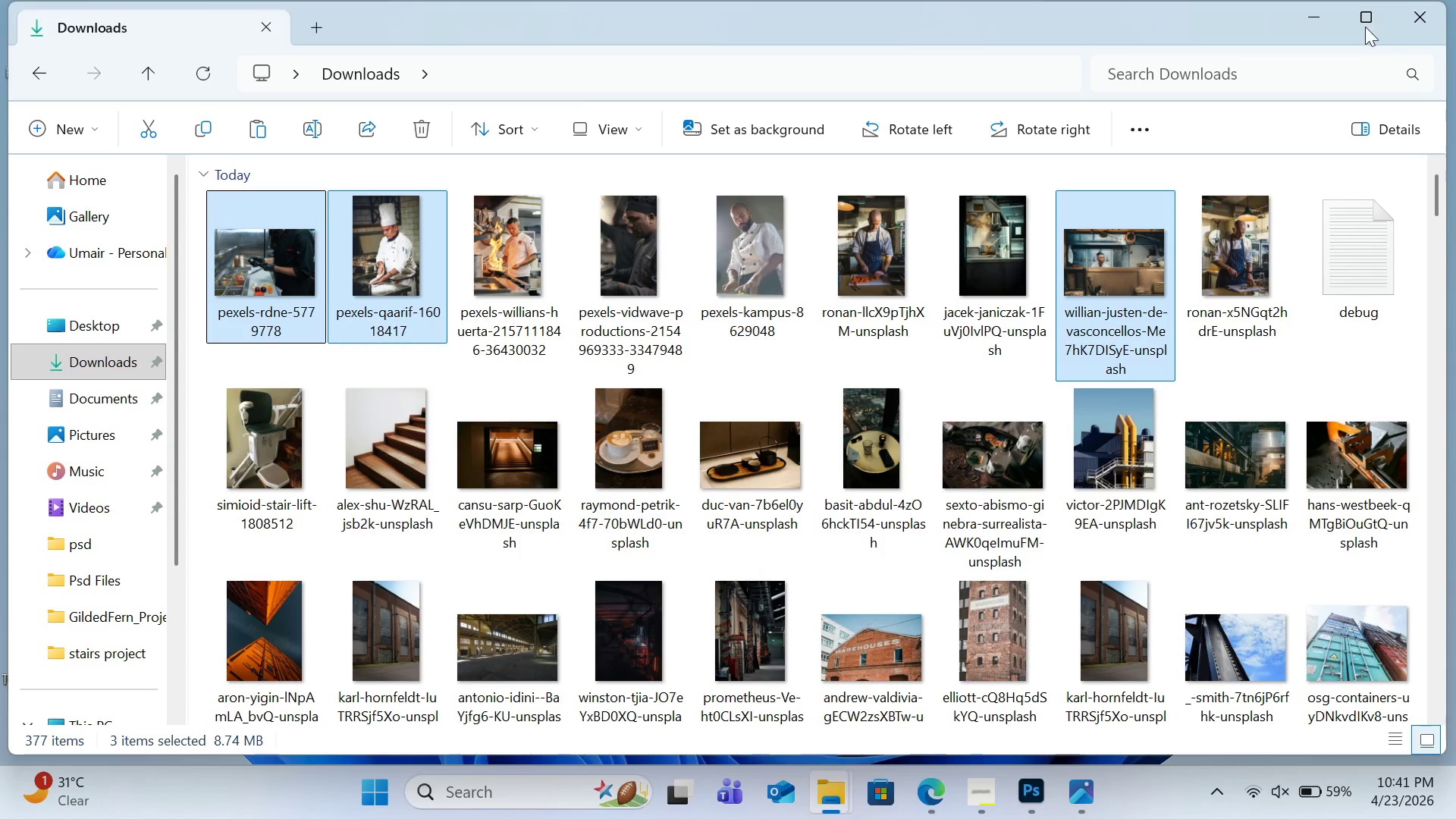 
left_click([1310, 8])
 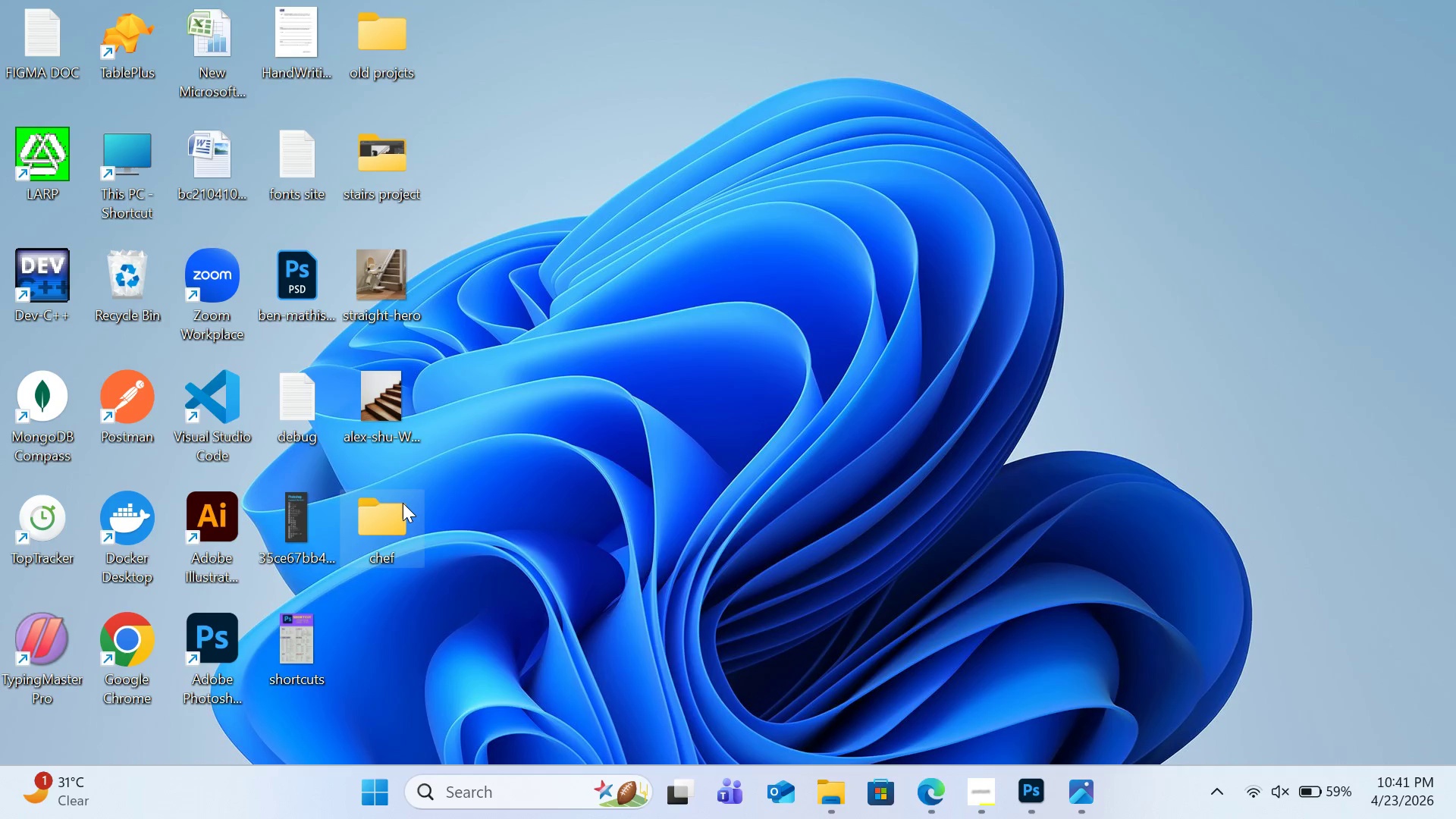 
double_click([403, 503])
 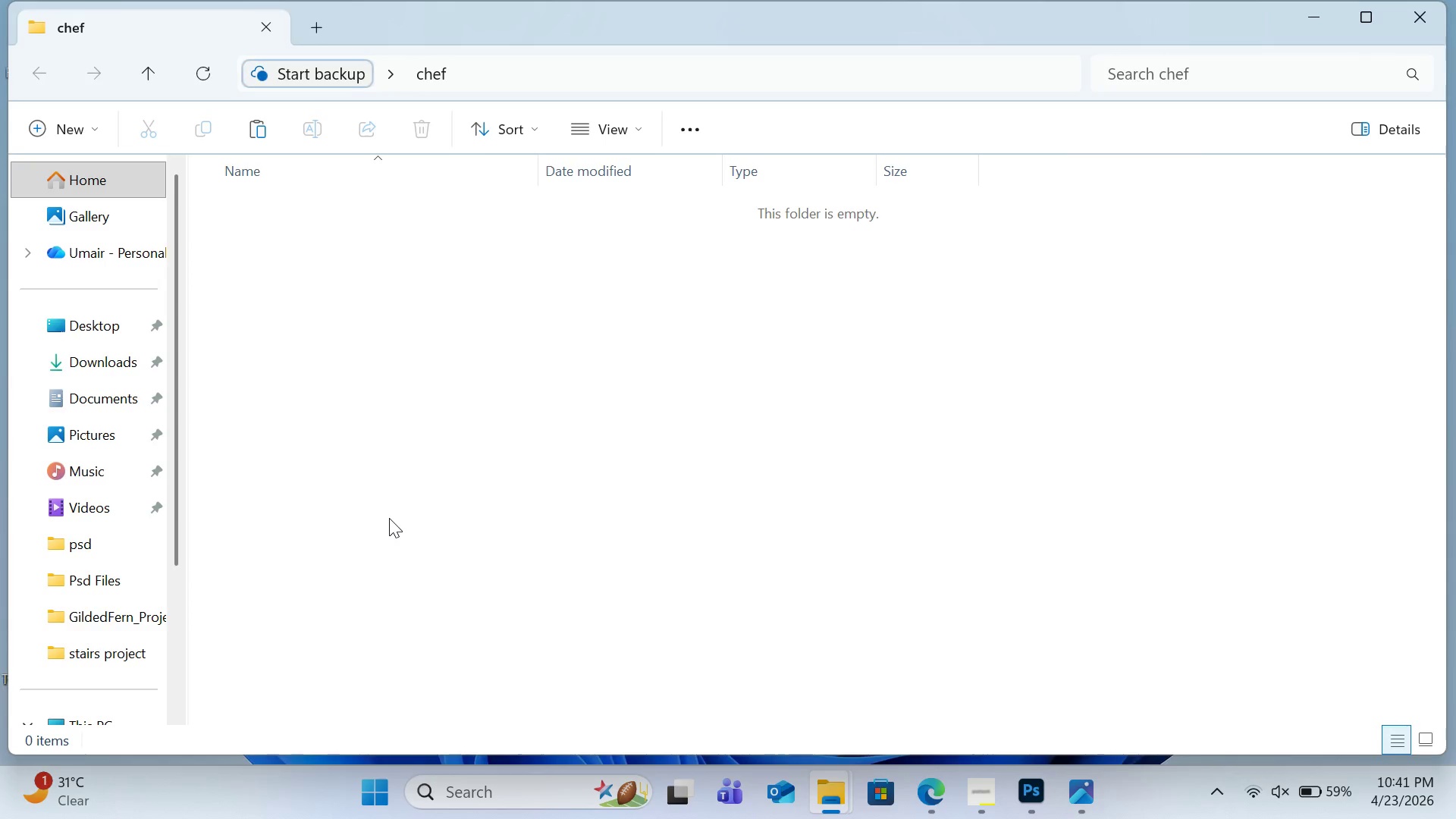 
key(Control+V)
 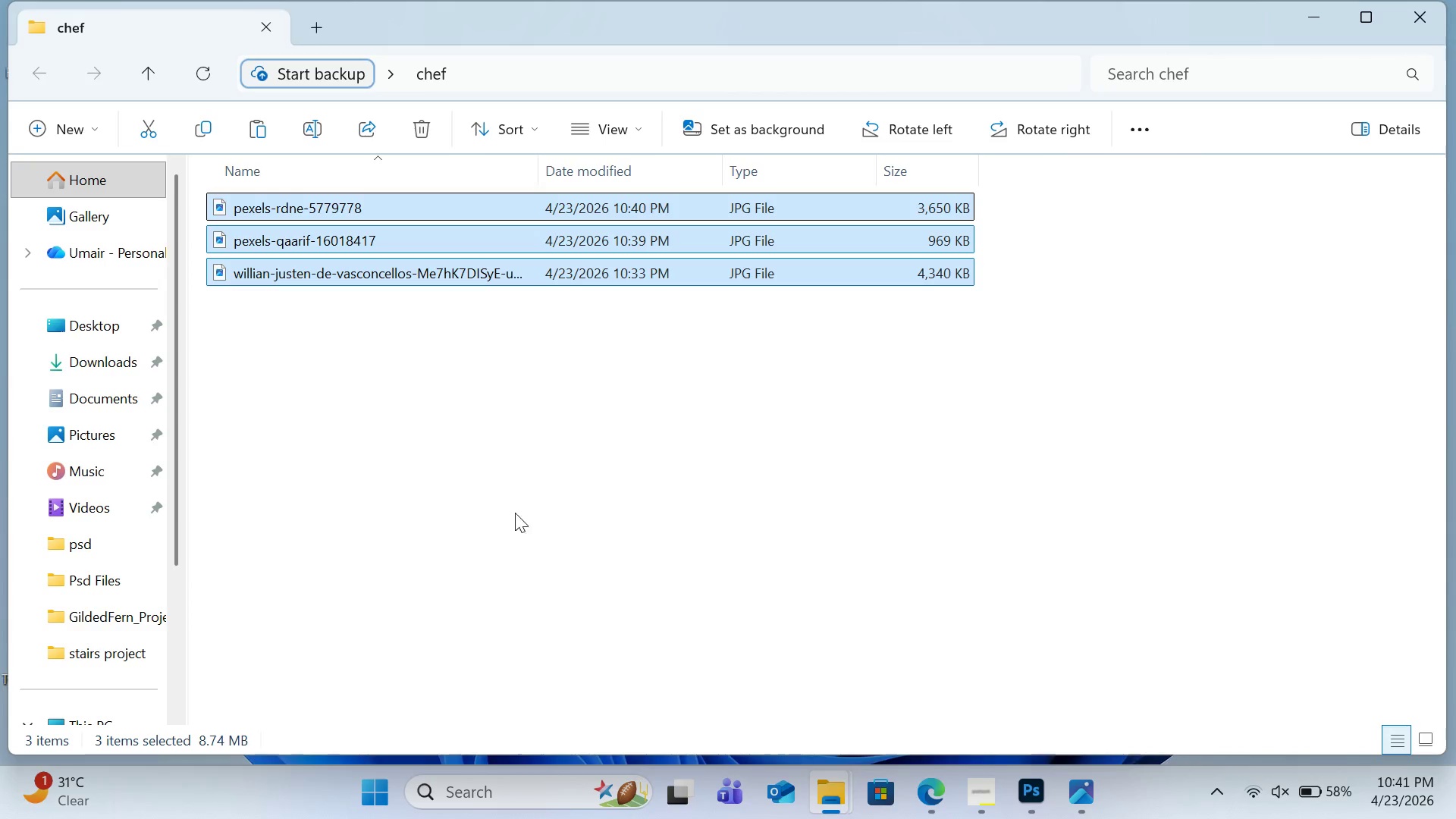 
left_click([541, 508])
 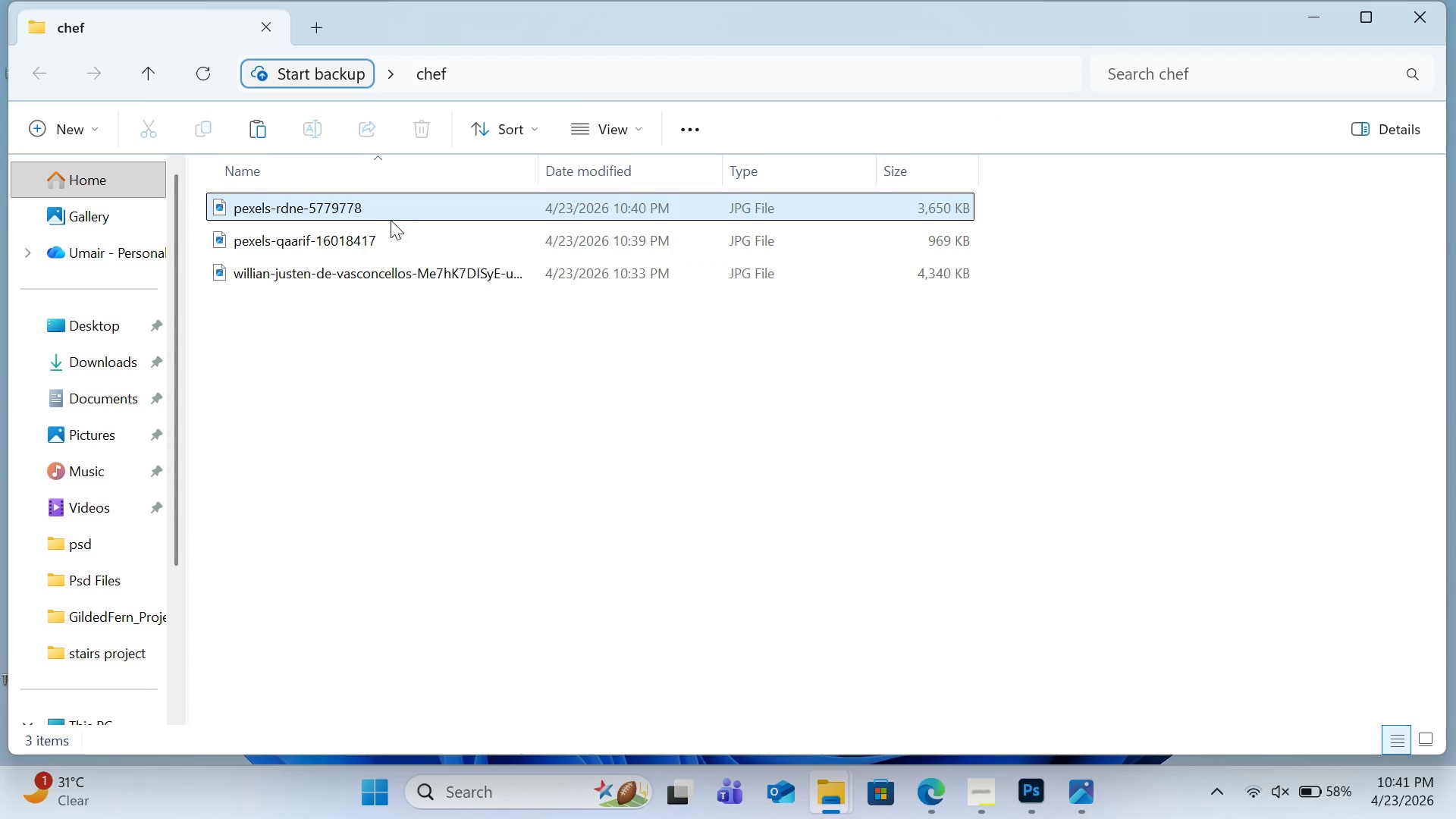 
left_click([376, 216])
 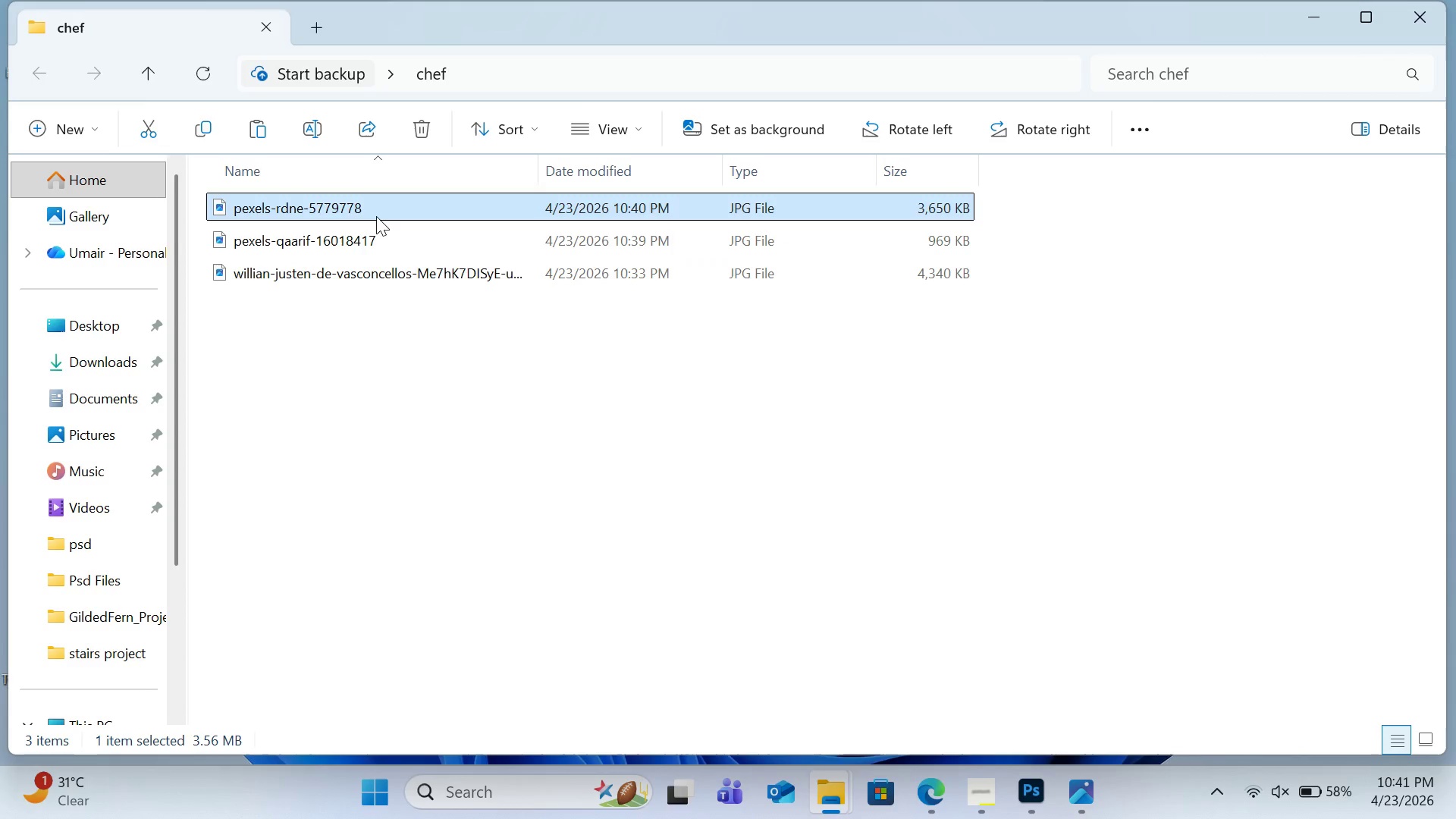 
double_click([376, 216])
 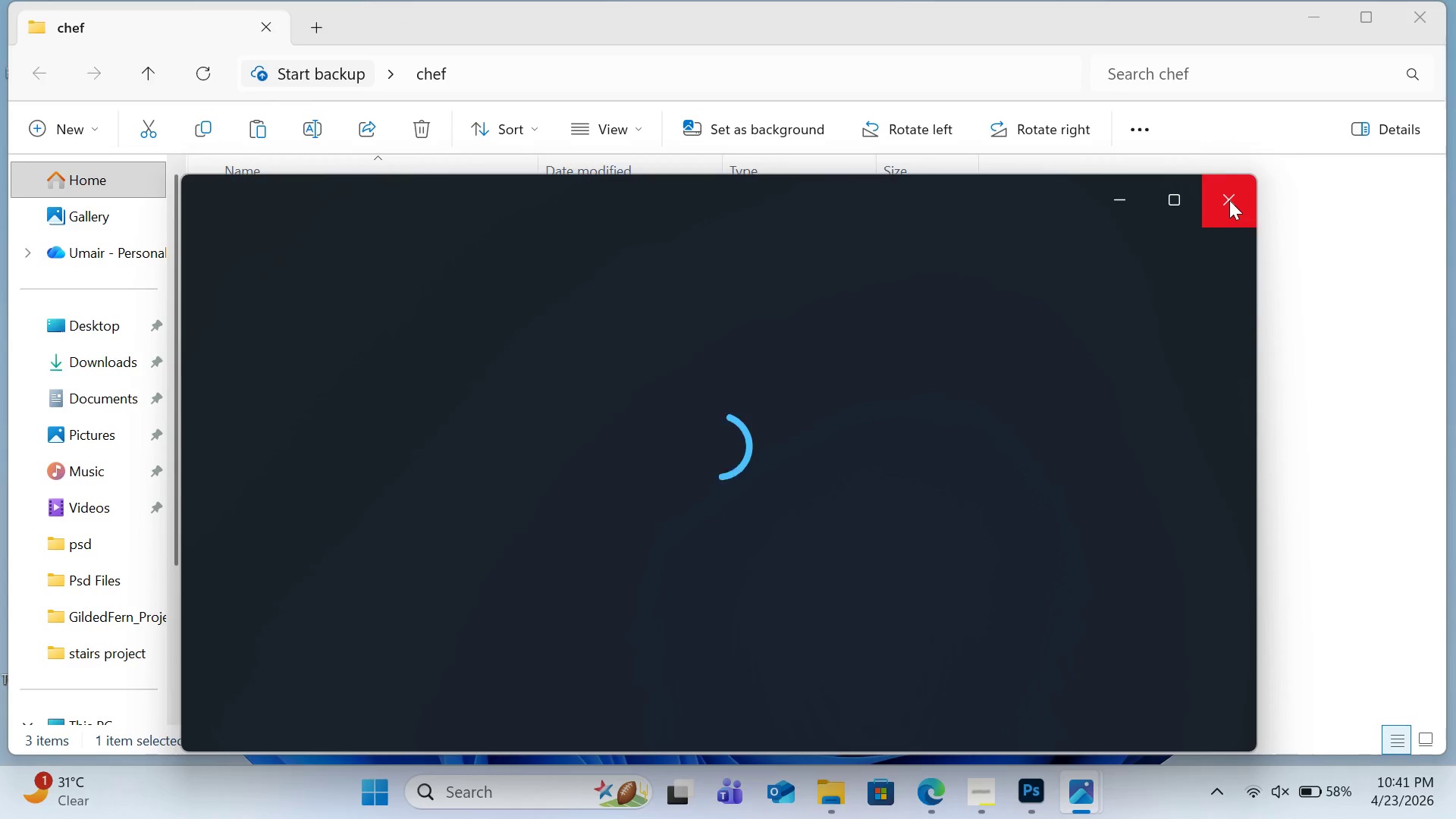 
left_click([1229, 200])
 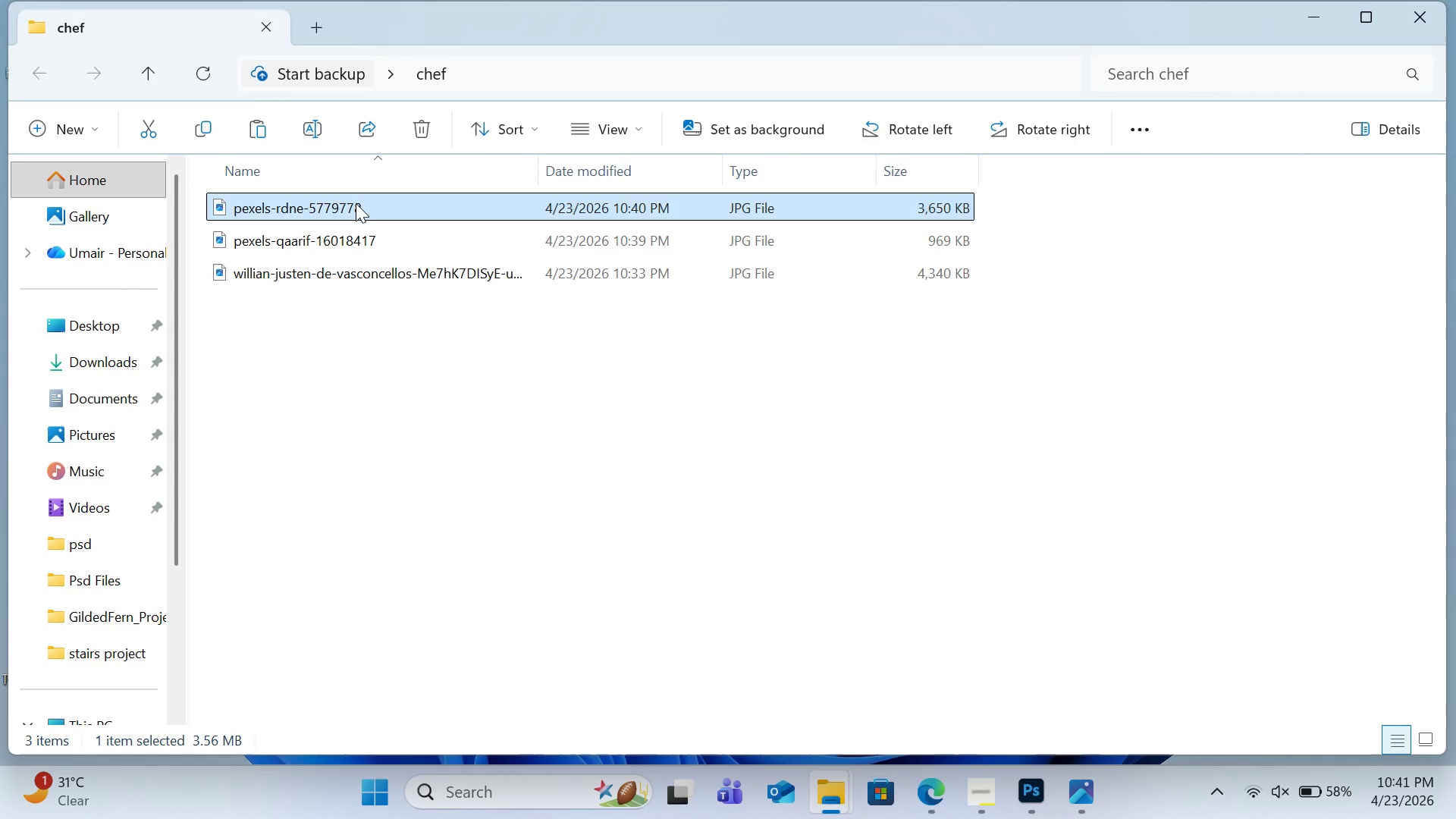 
double_click([356, 203])
 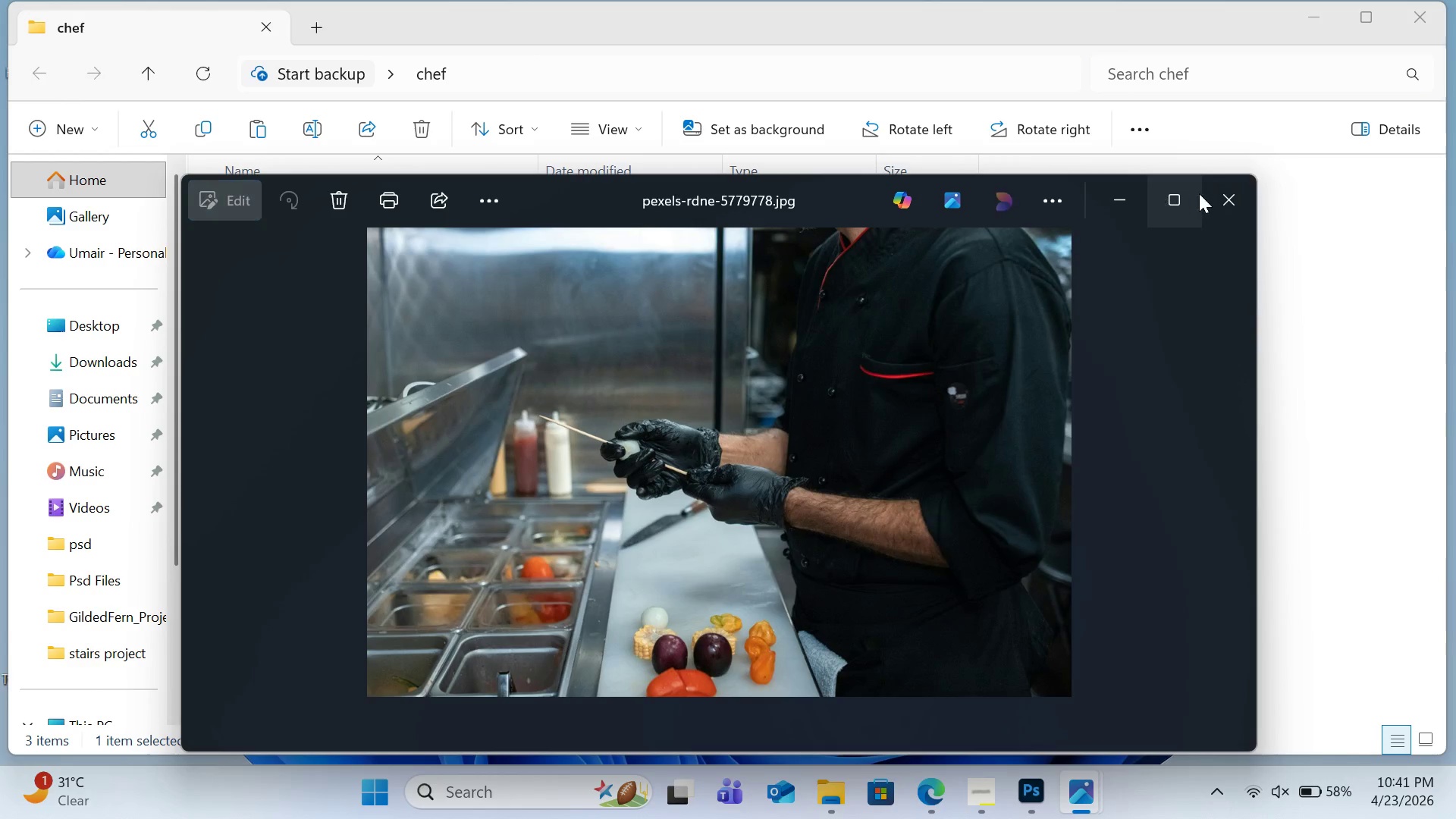 
left_click([1219, 192])
 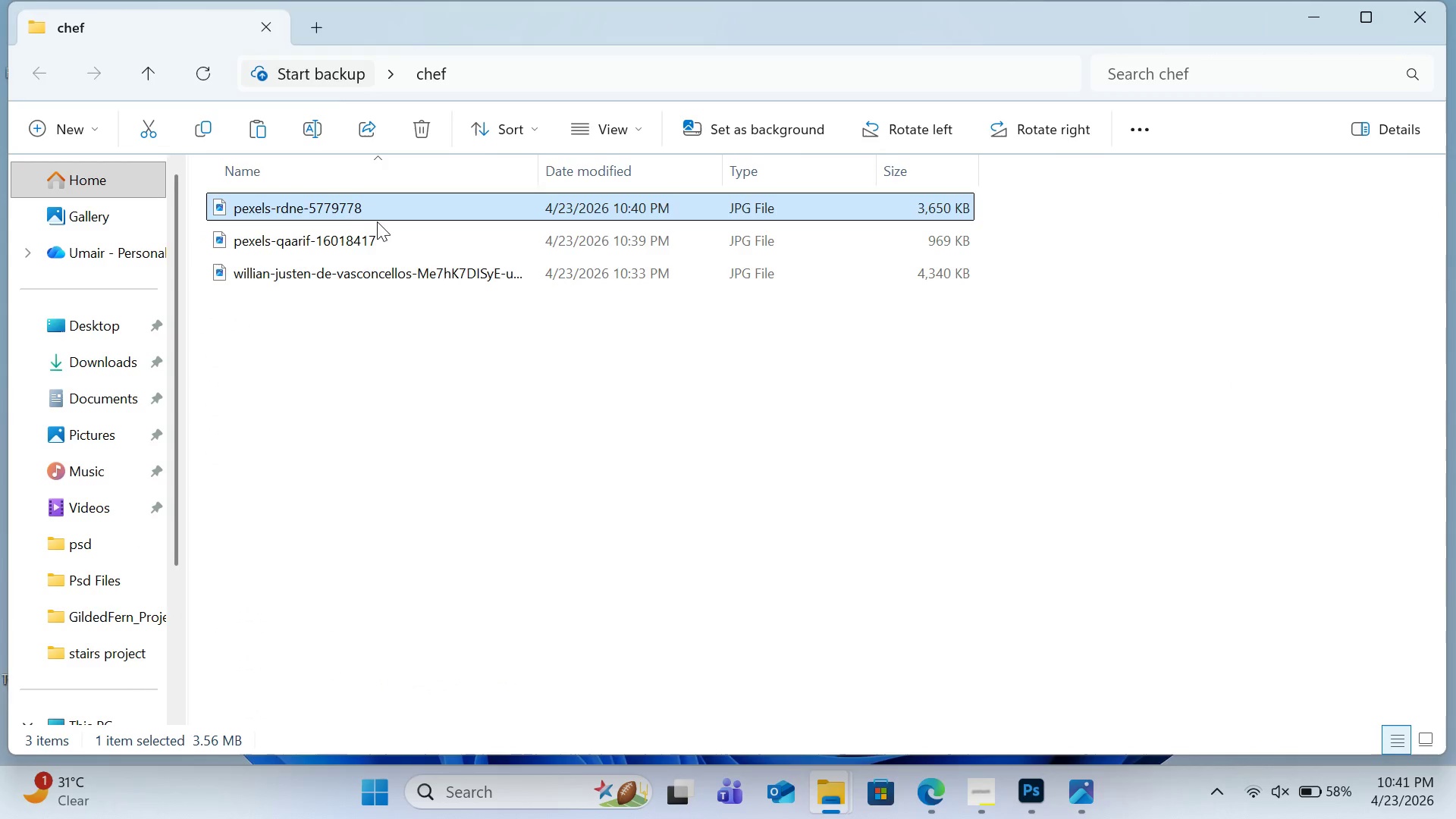 
right_click([375, 212])
 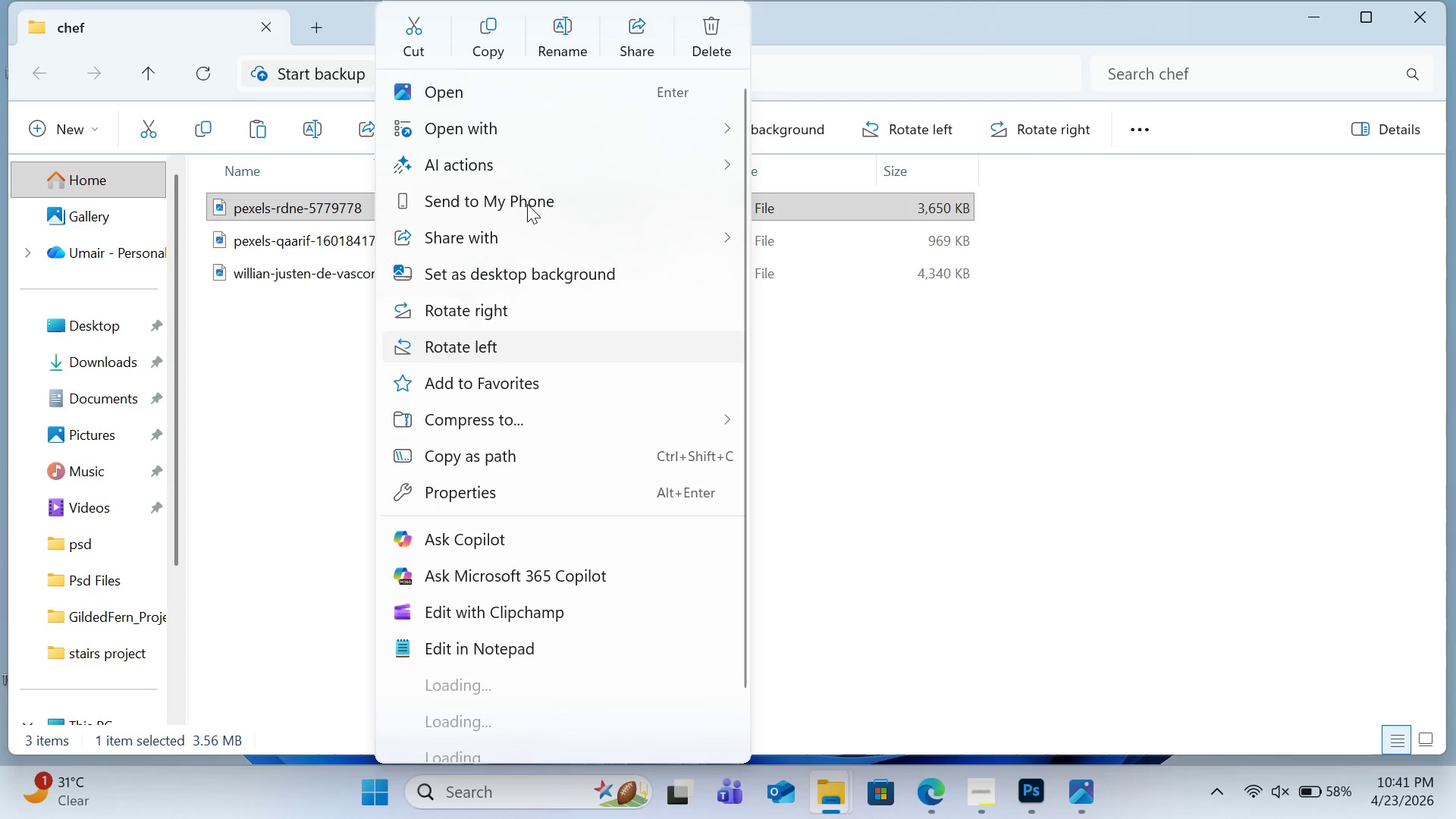 
left_click([569, 55])
 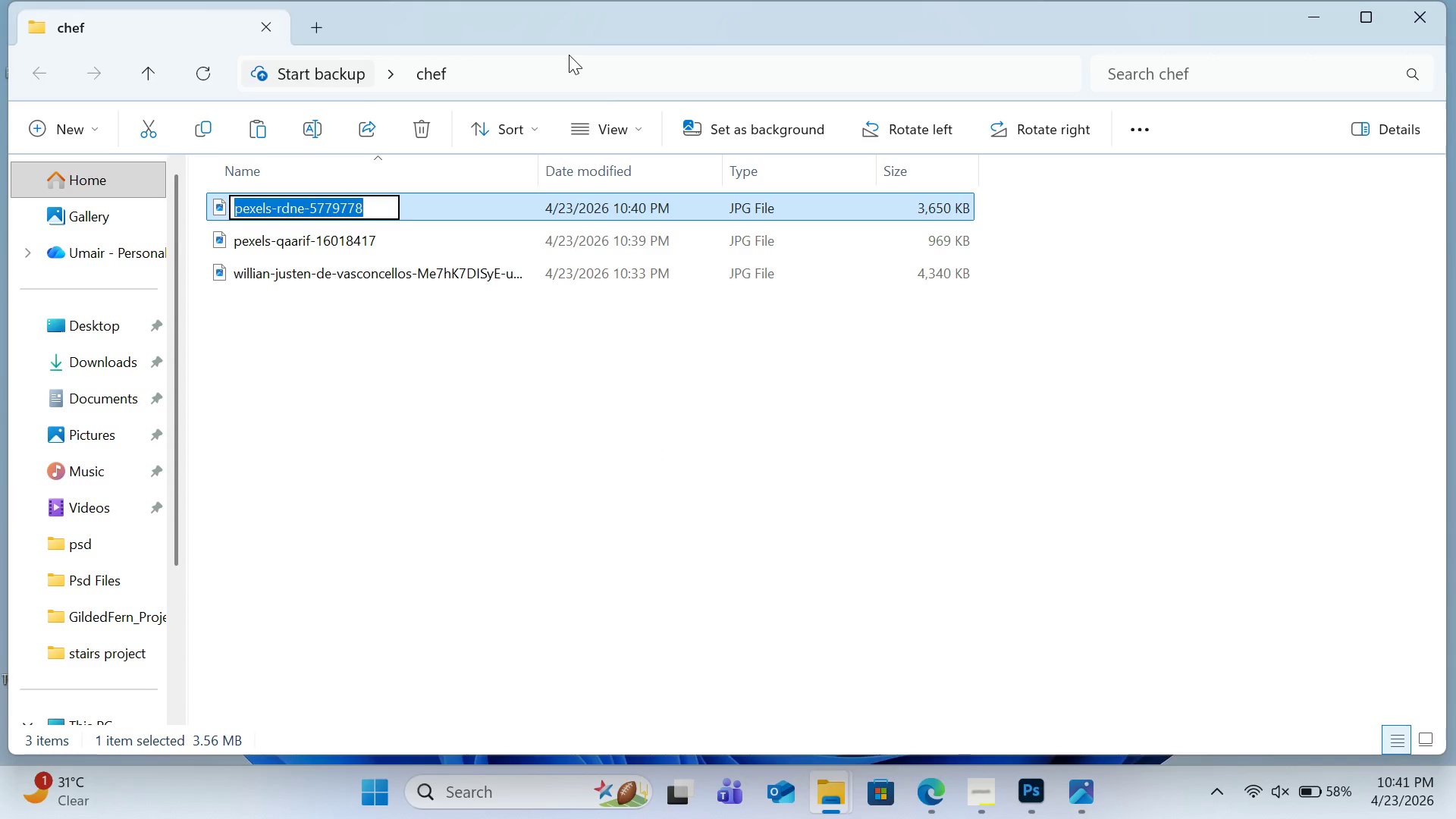 
type(chef hands cutting)
 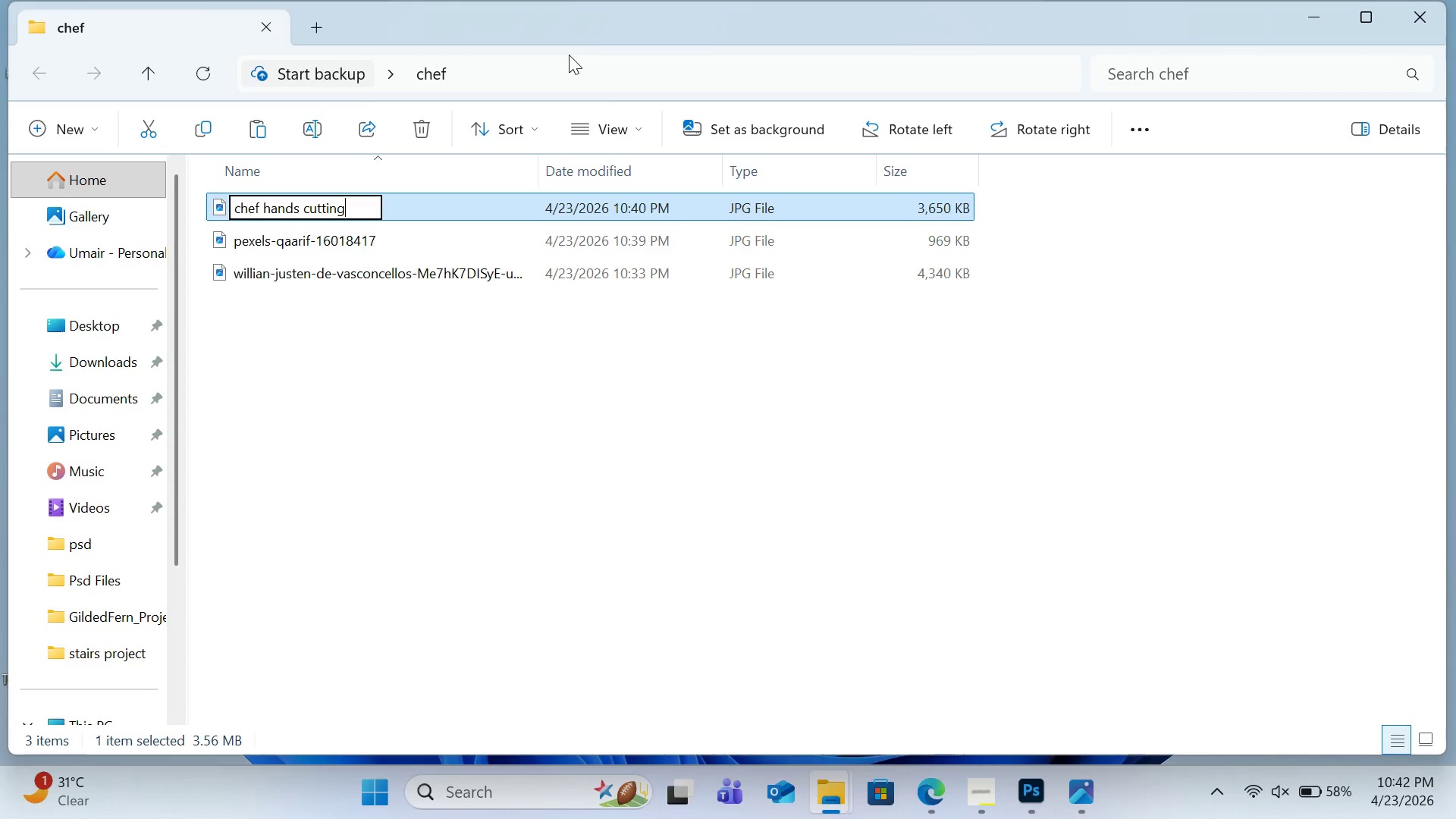 
key(Enter)
 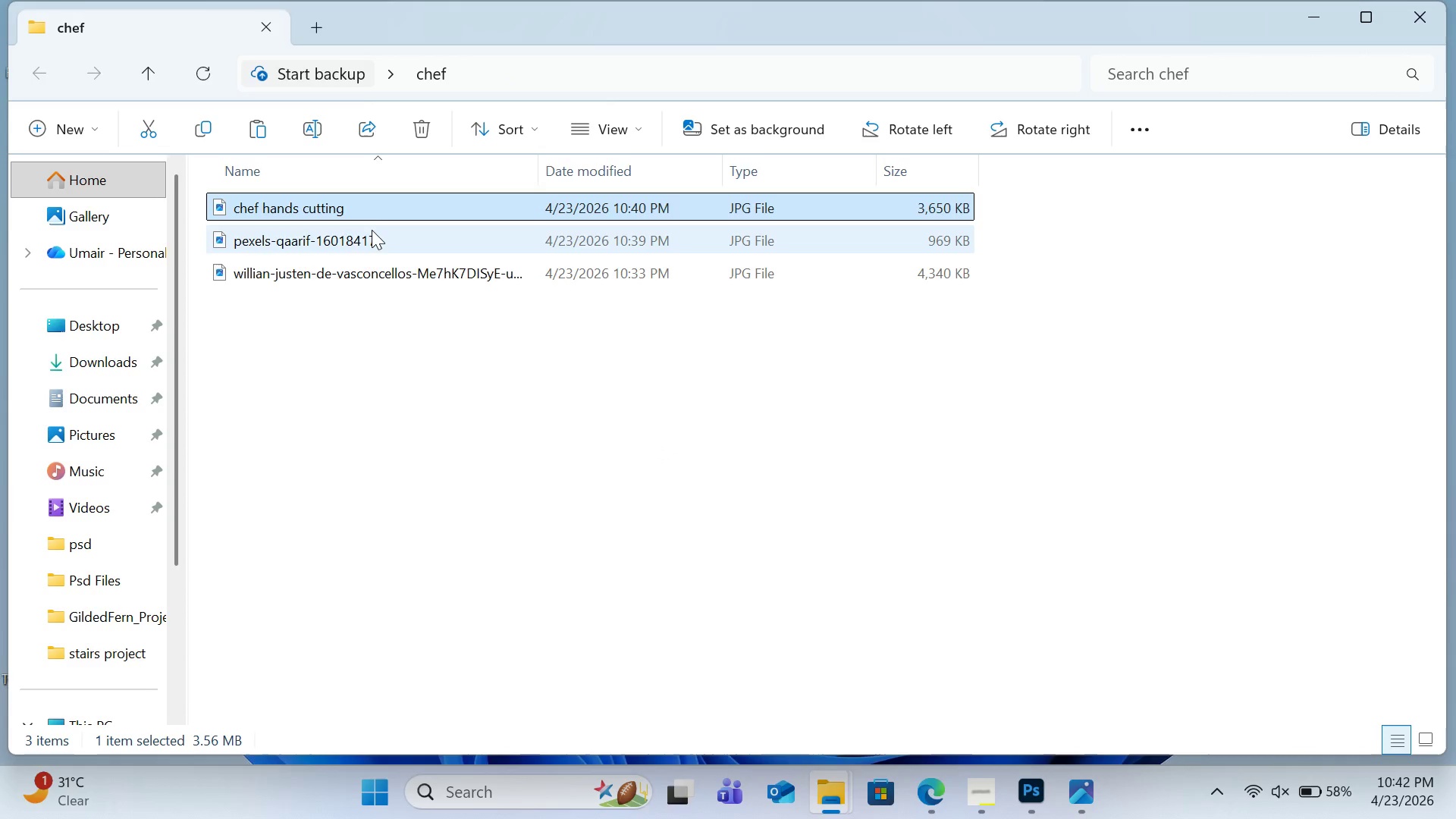 
double_click([372, 212])
 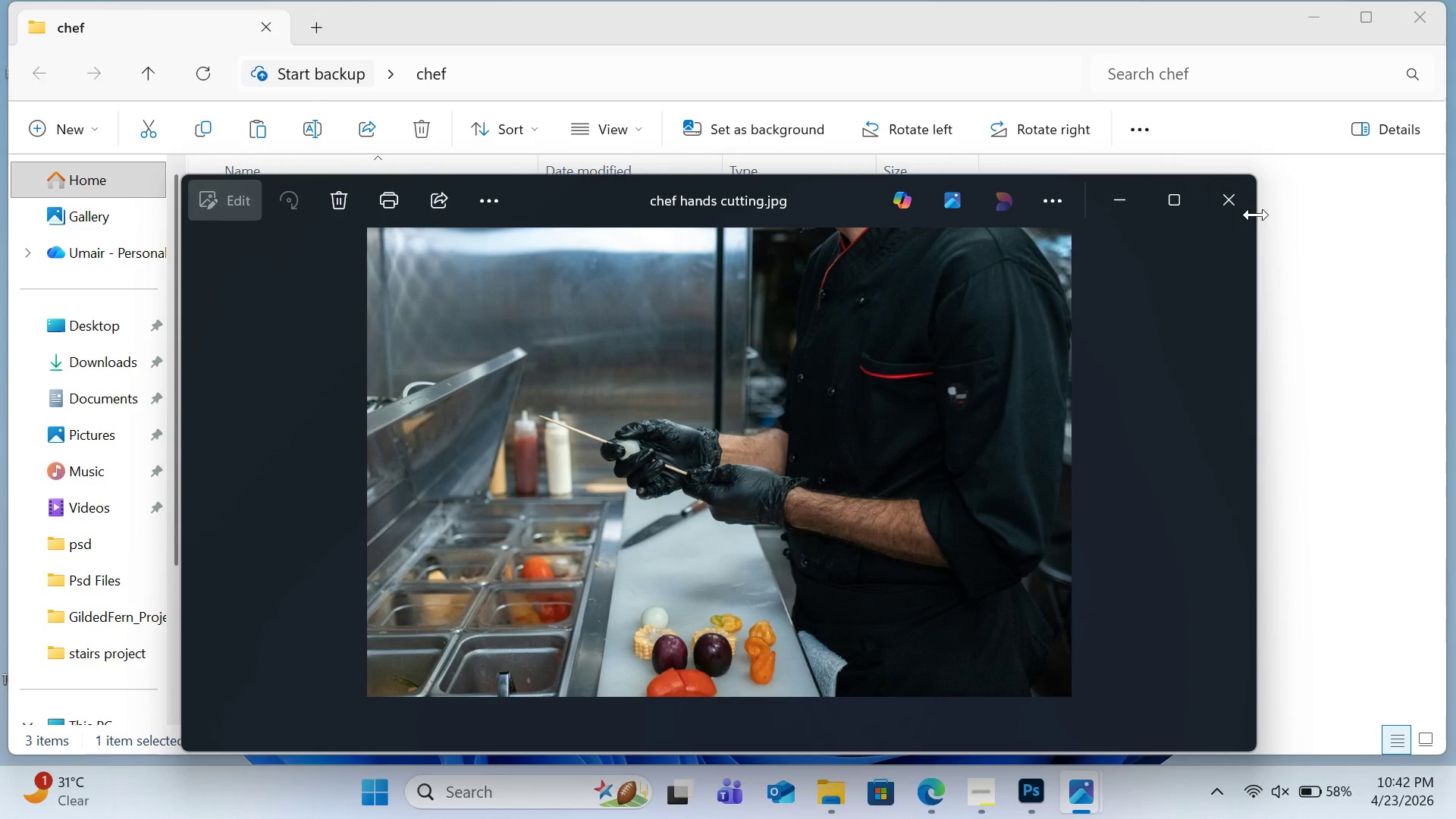 
left_click([1239, 206])
 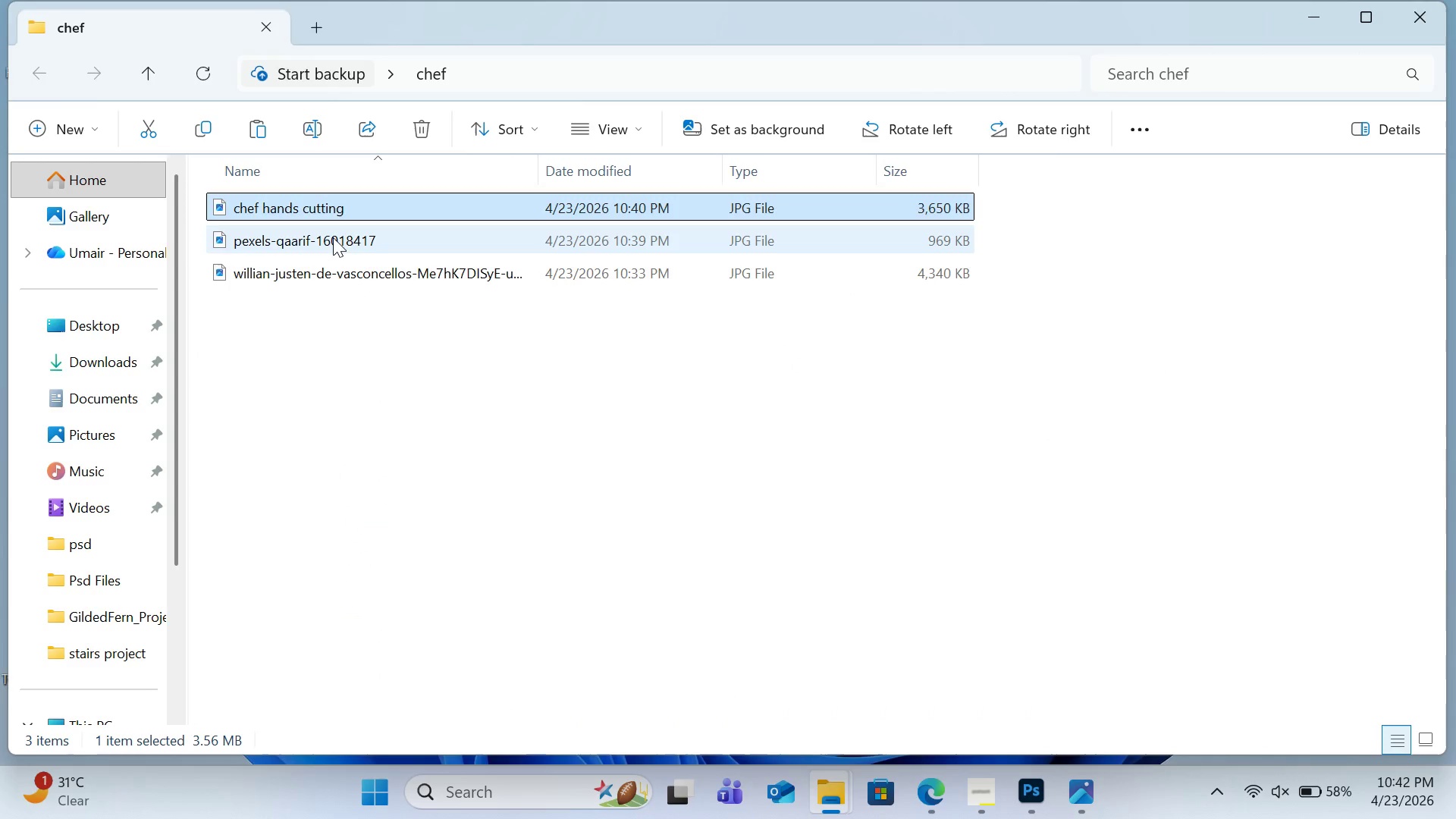 
double_click([333, 237])
 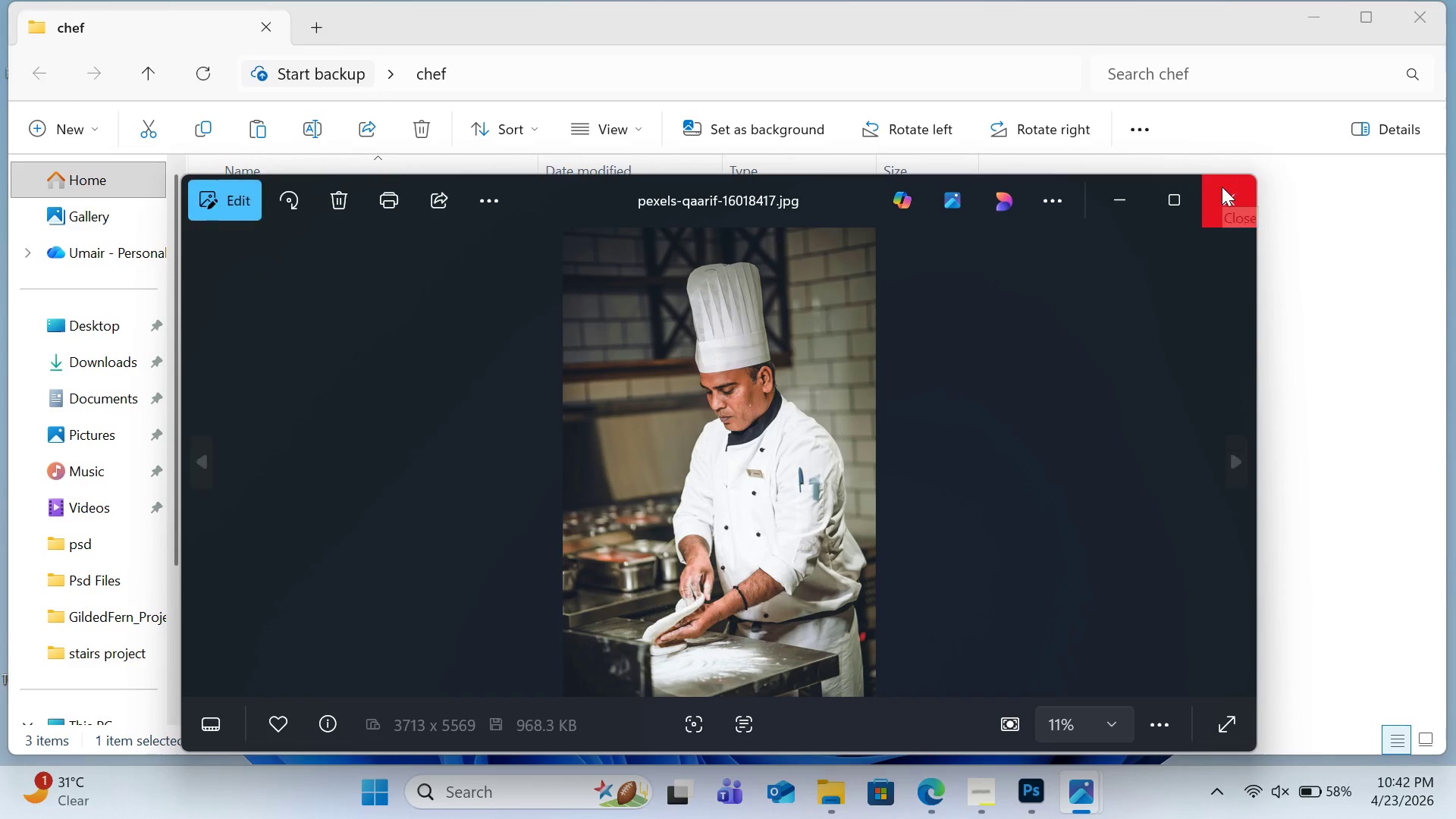 
left_click([1222, 187])
 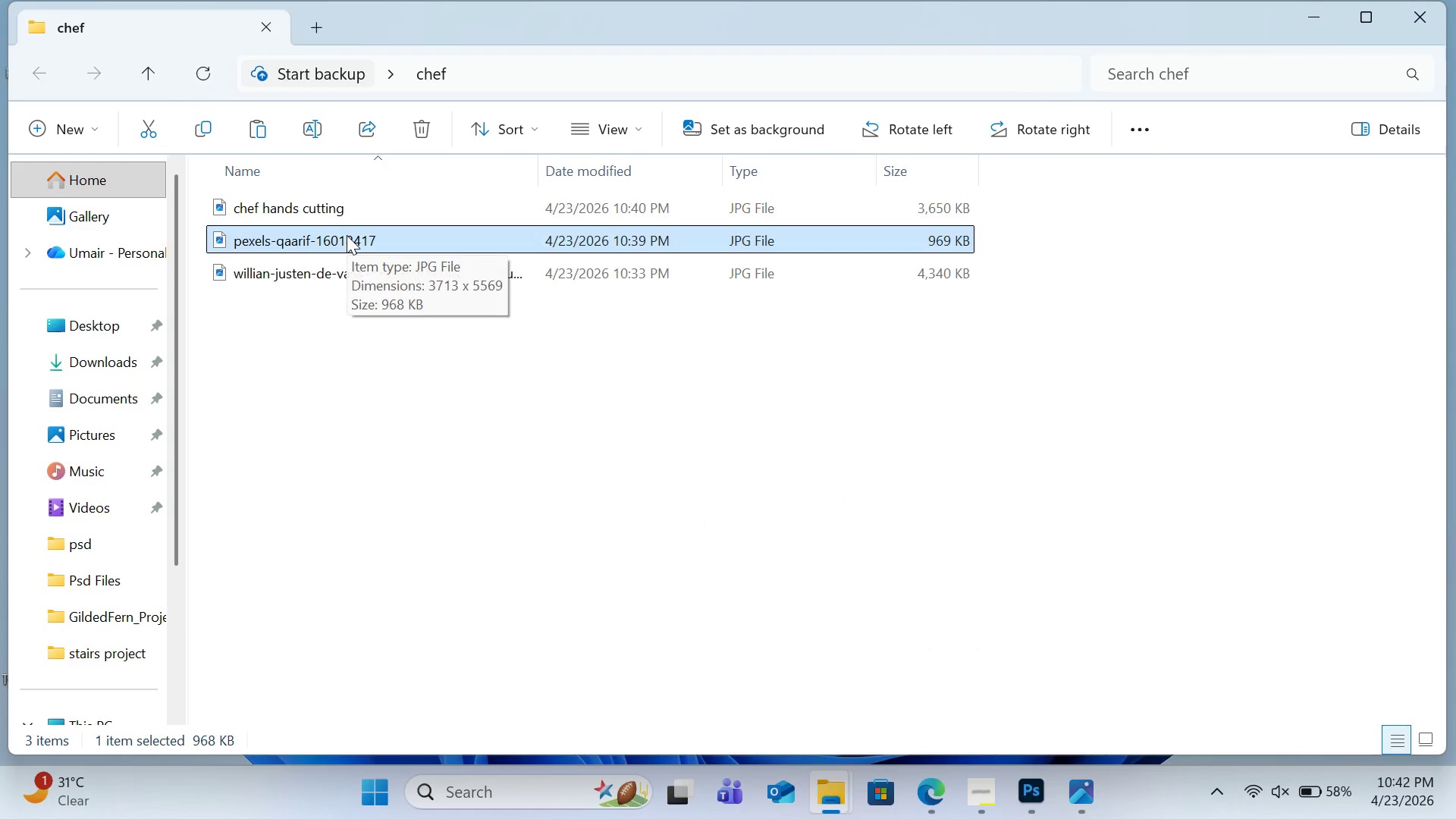 
right_click([347, 234])
 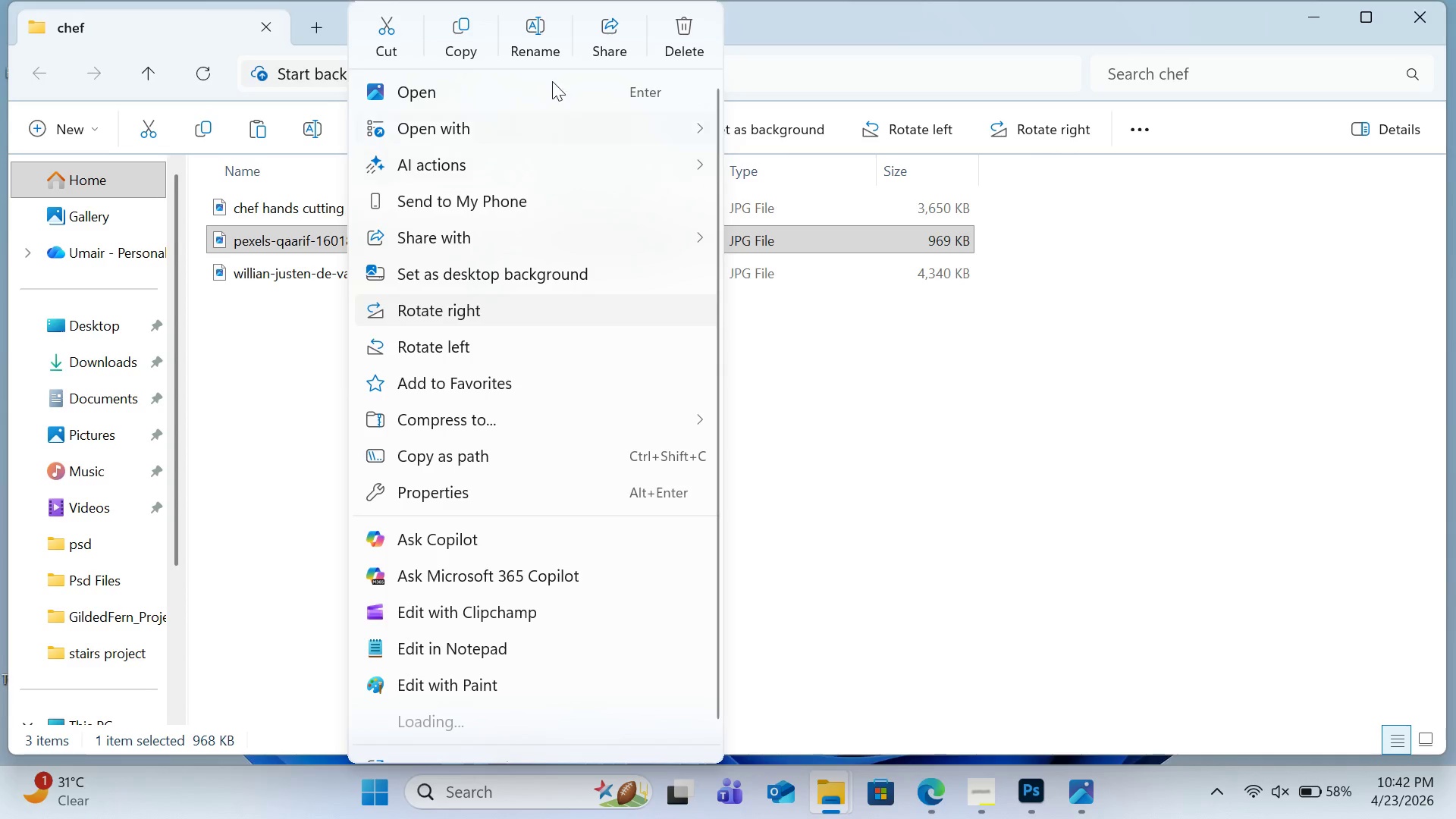 
left_click([544, 56])
 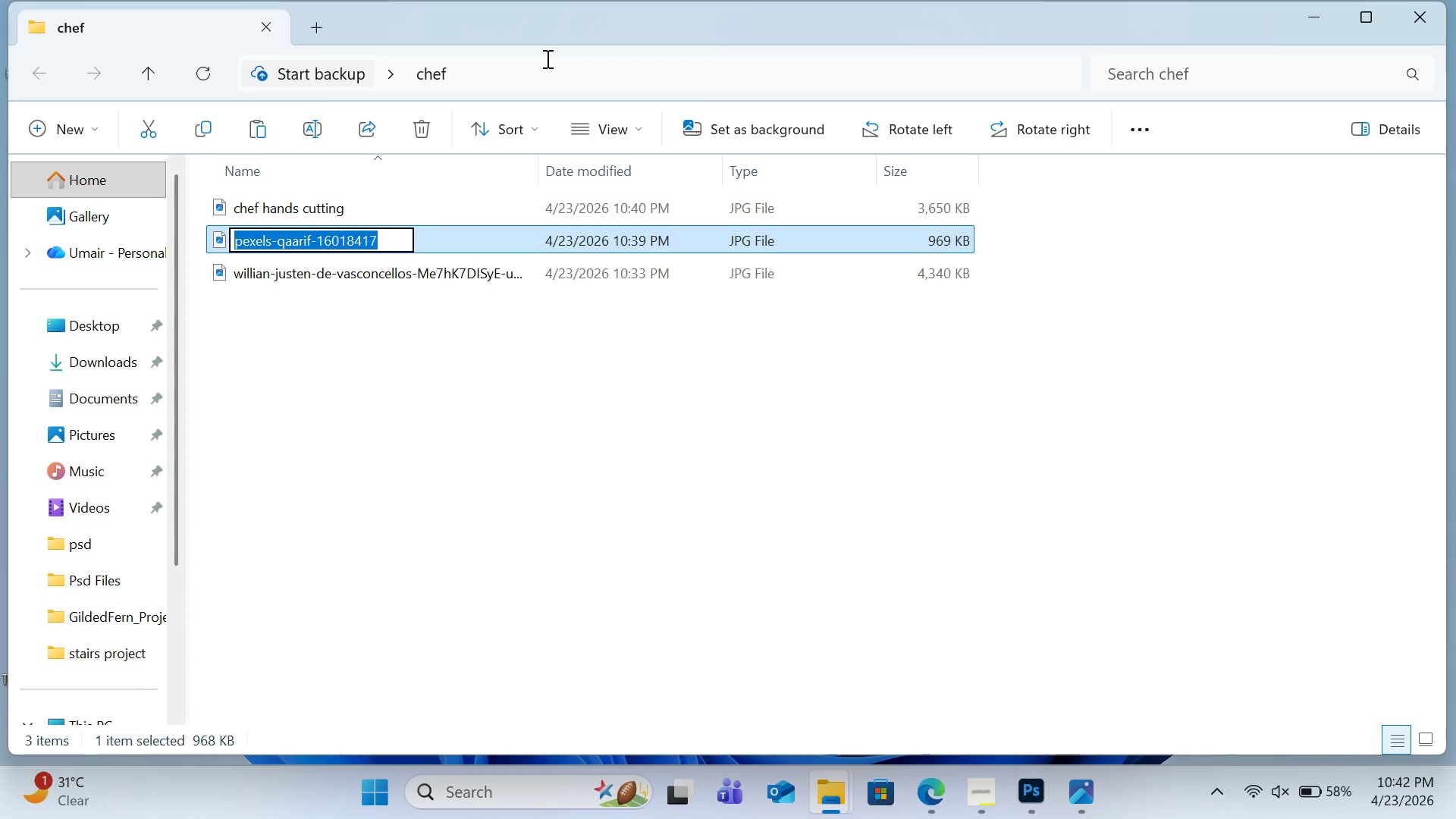 
type(chef portrait)
 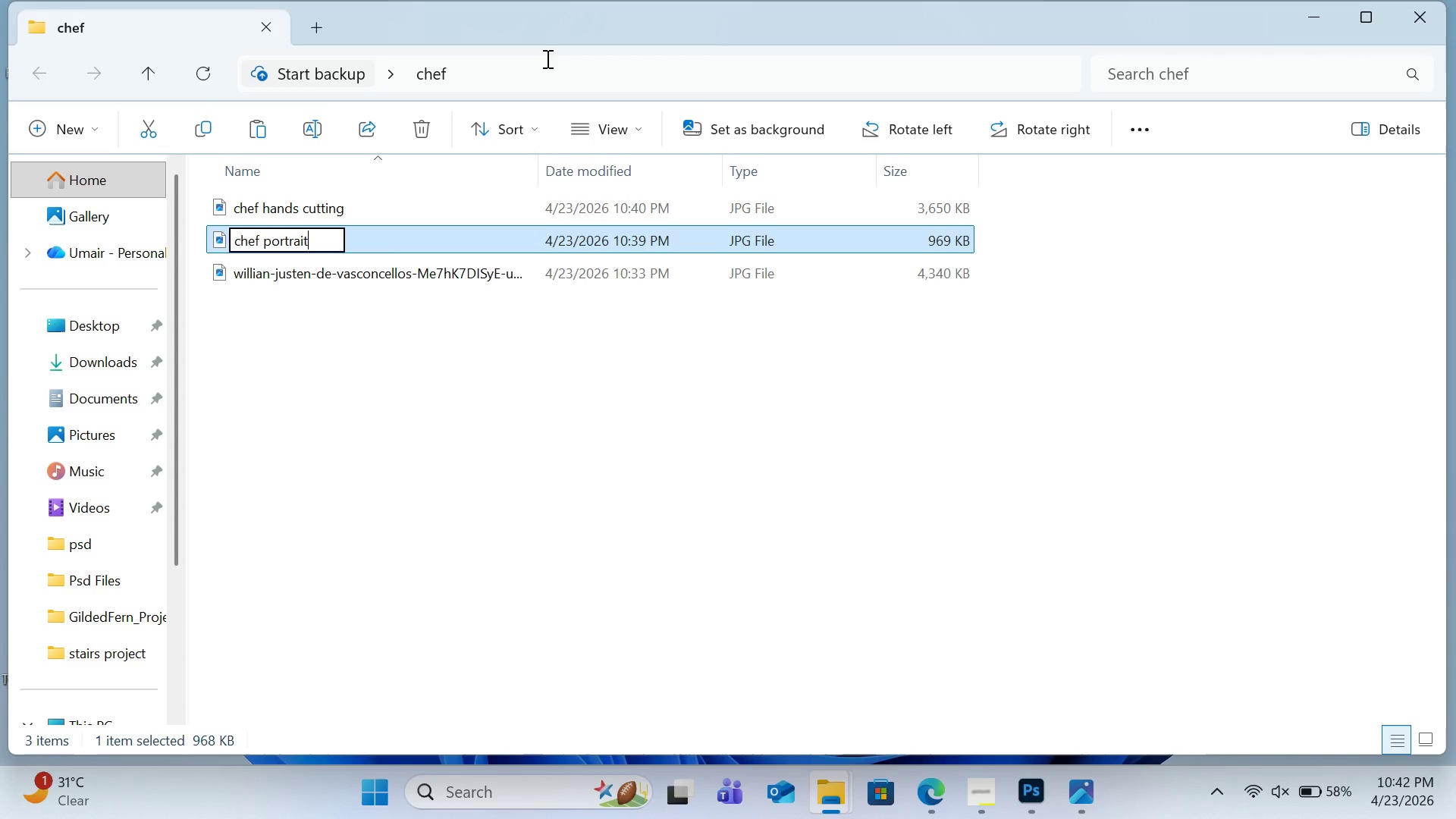 
key(Enter)
 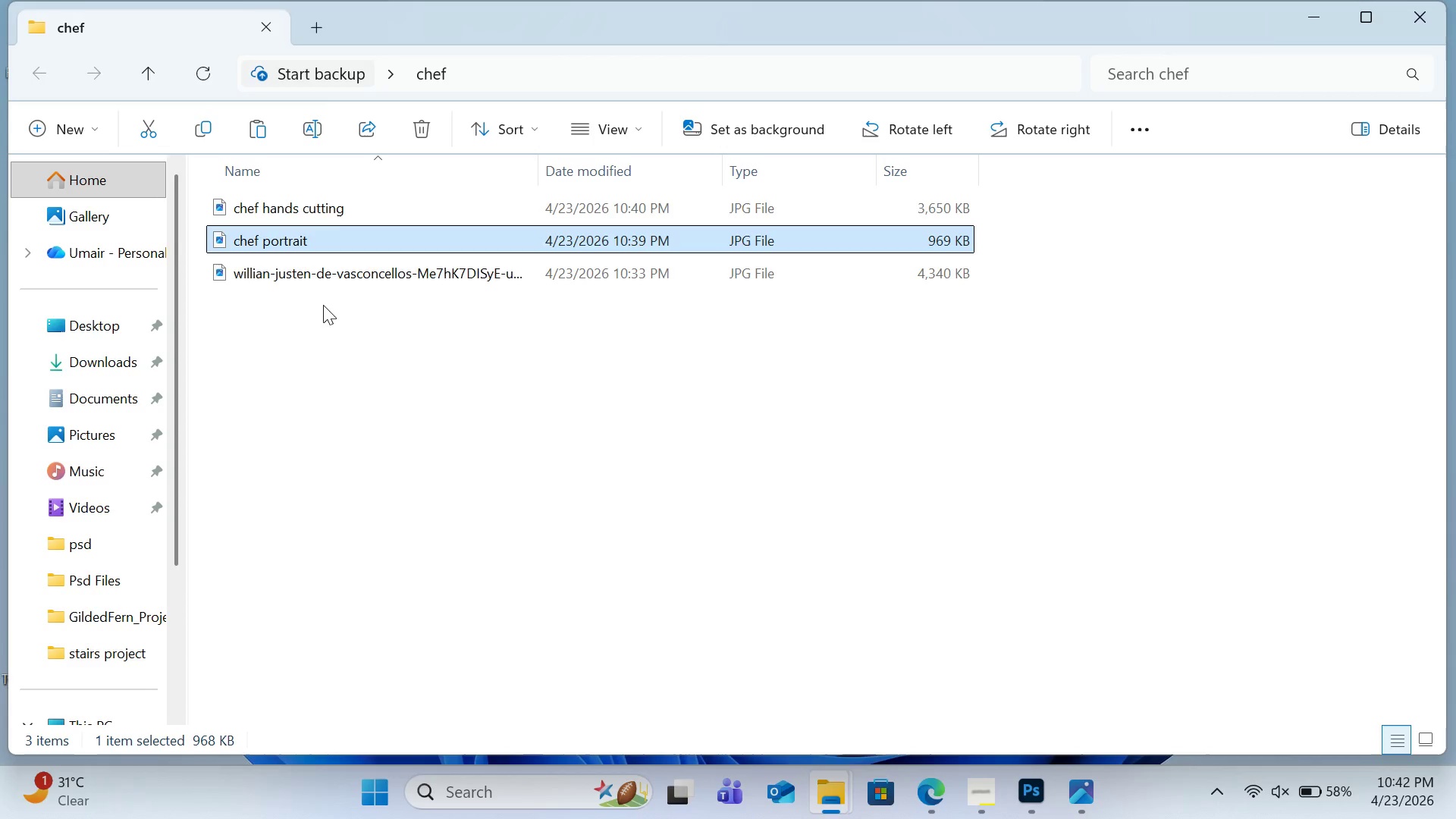 
left_click([331, 269])
 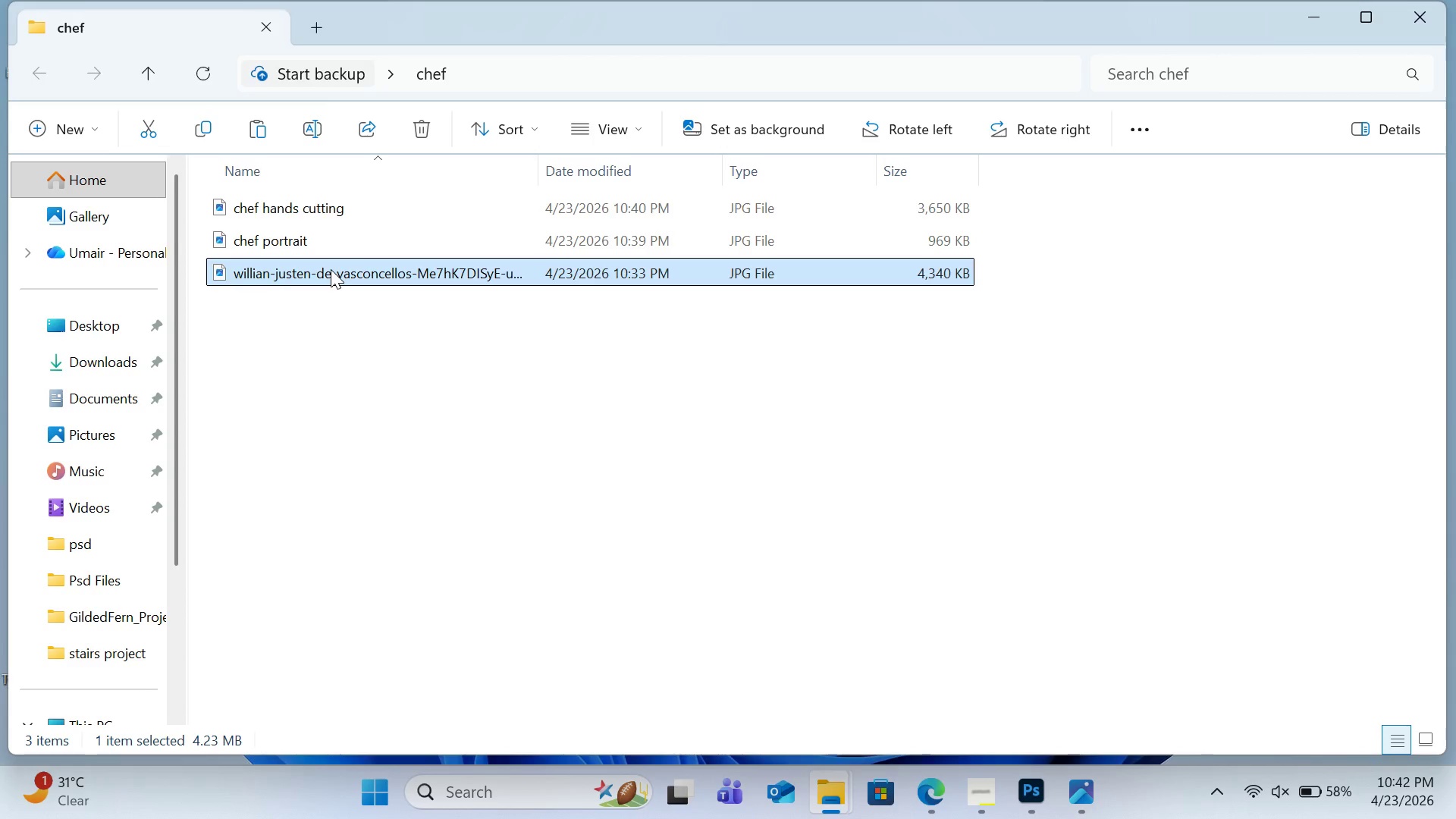 
right_click([331, 269])
 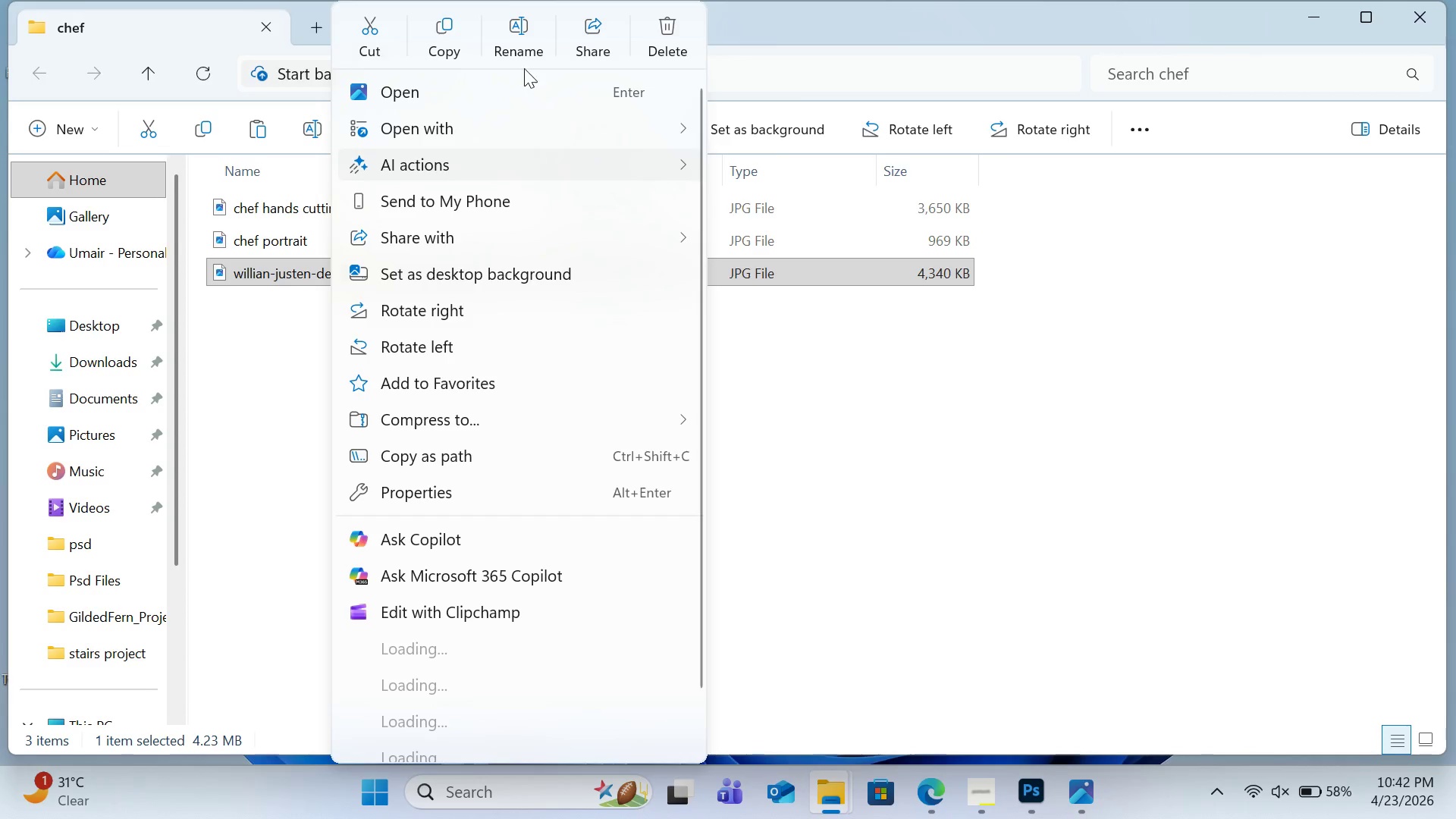 
left_click([525, 40])
 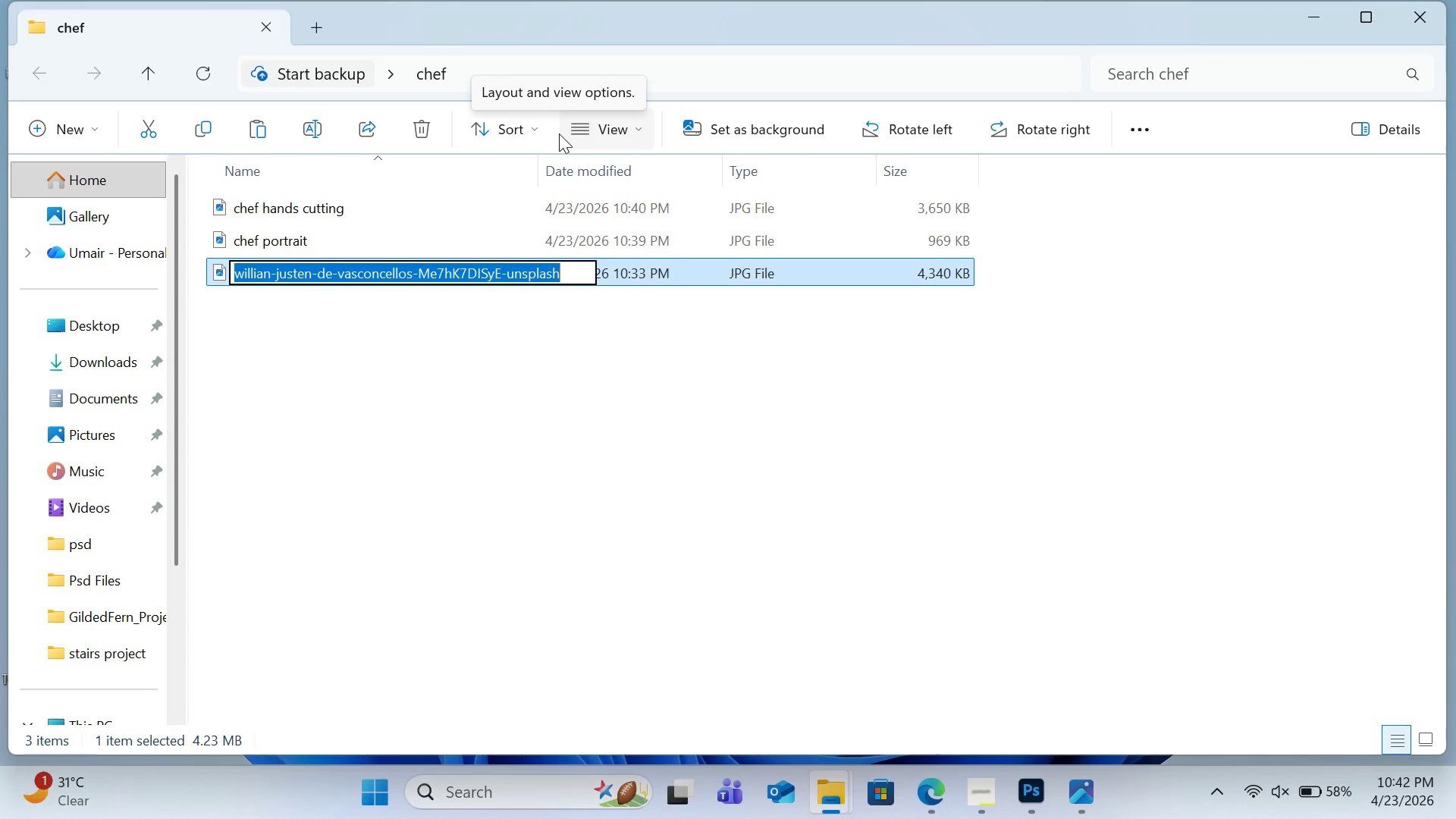 
wait(8.27)
 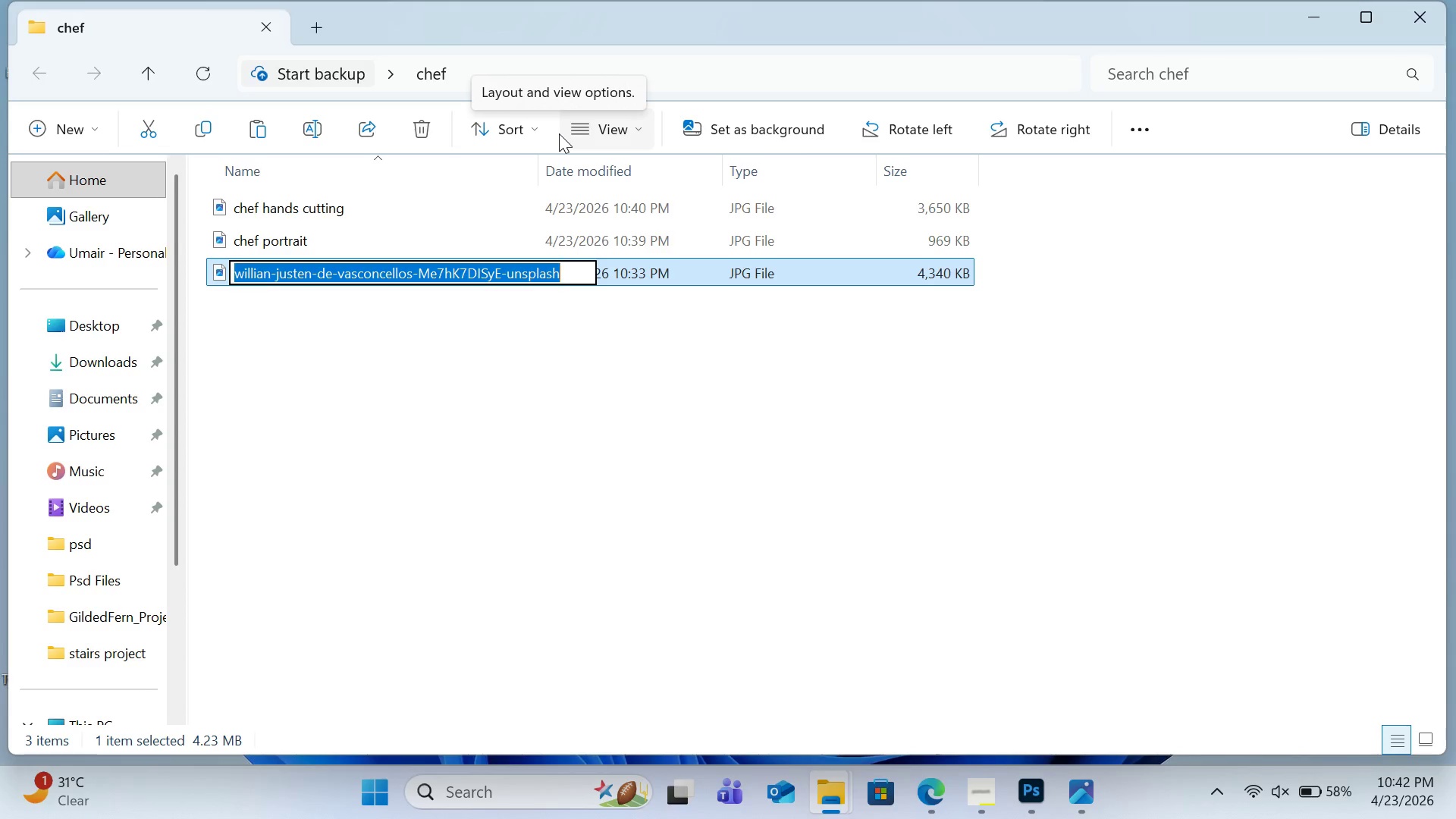 
type(chef wideangle)
 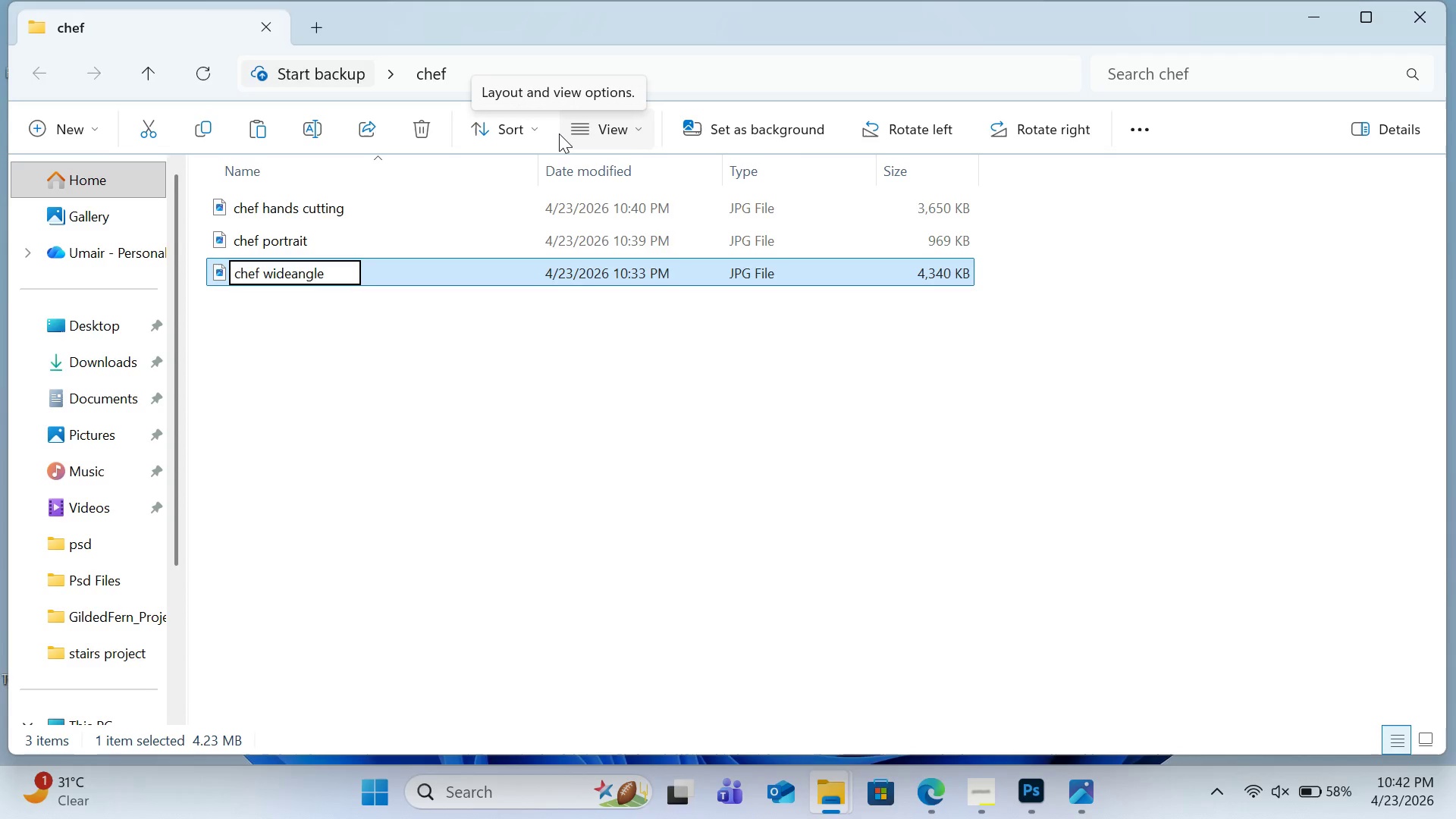 
key(Enter)
 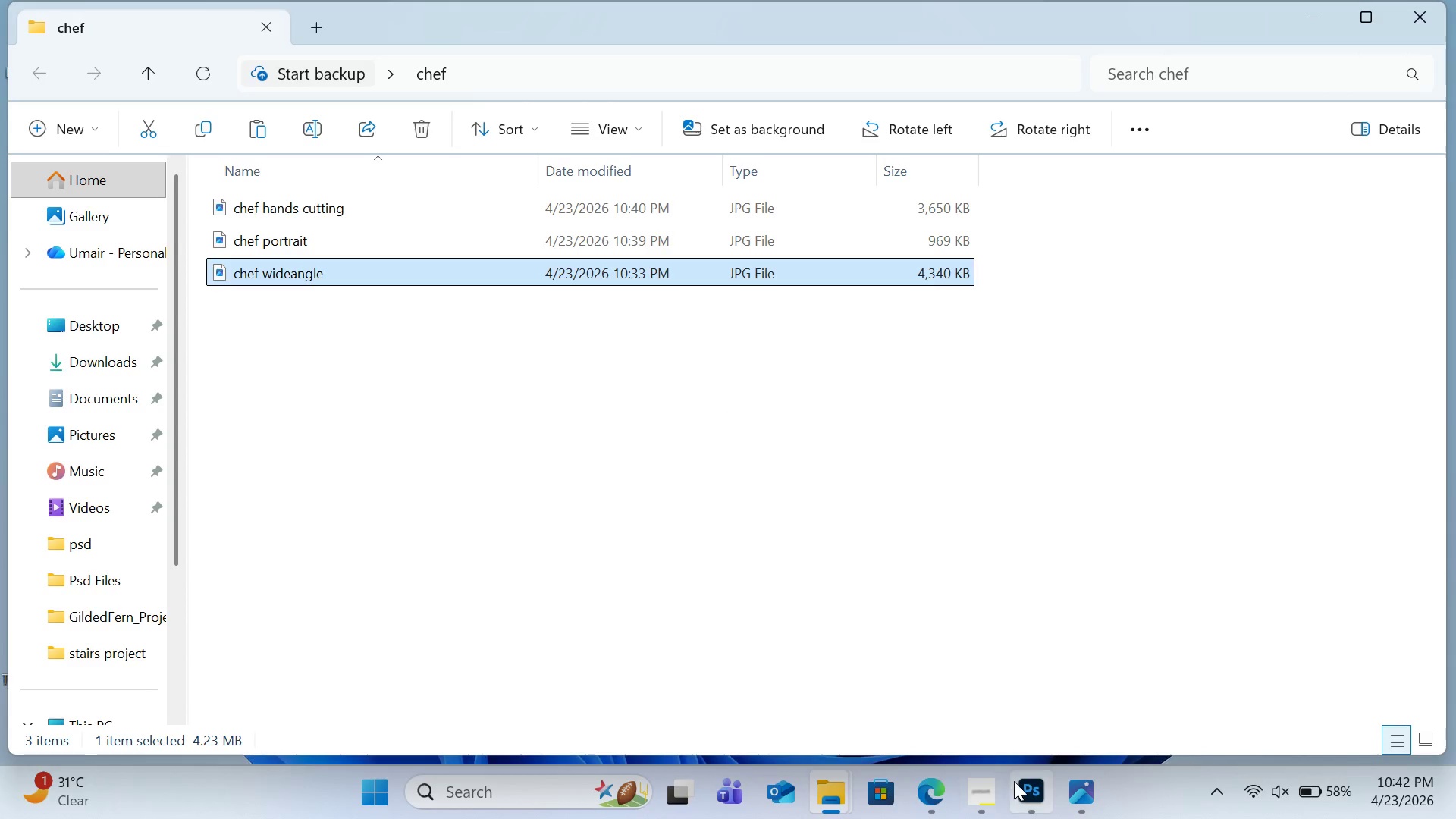 
wait(6.34)
 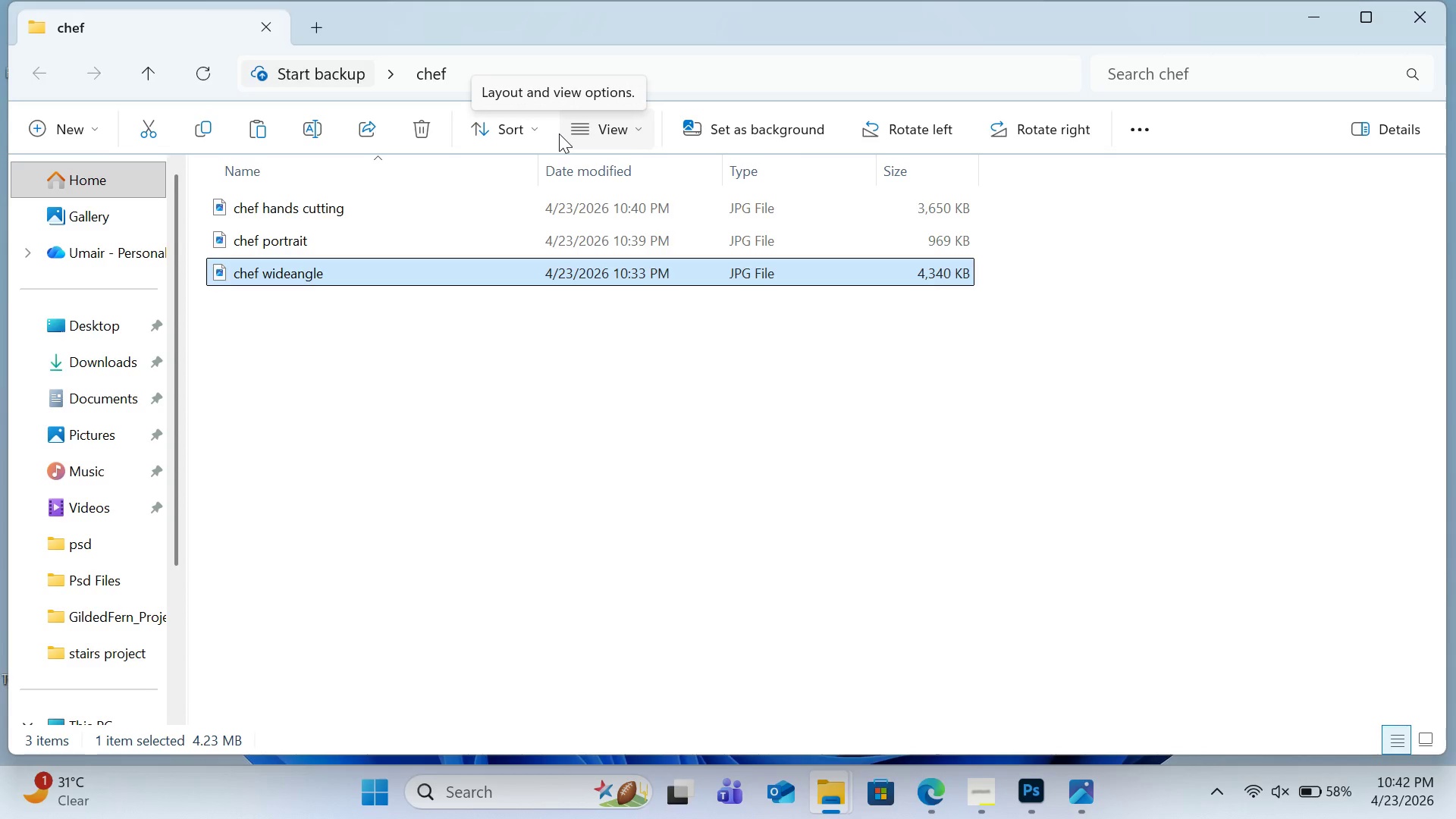 
left_click([1097, 658])
 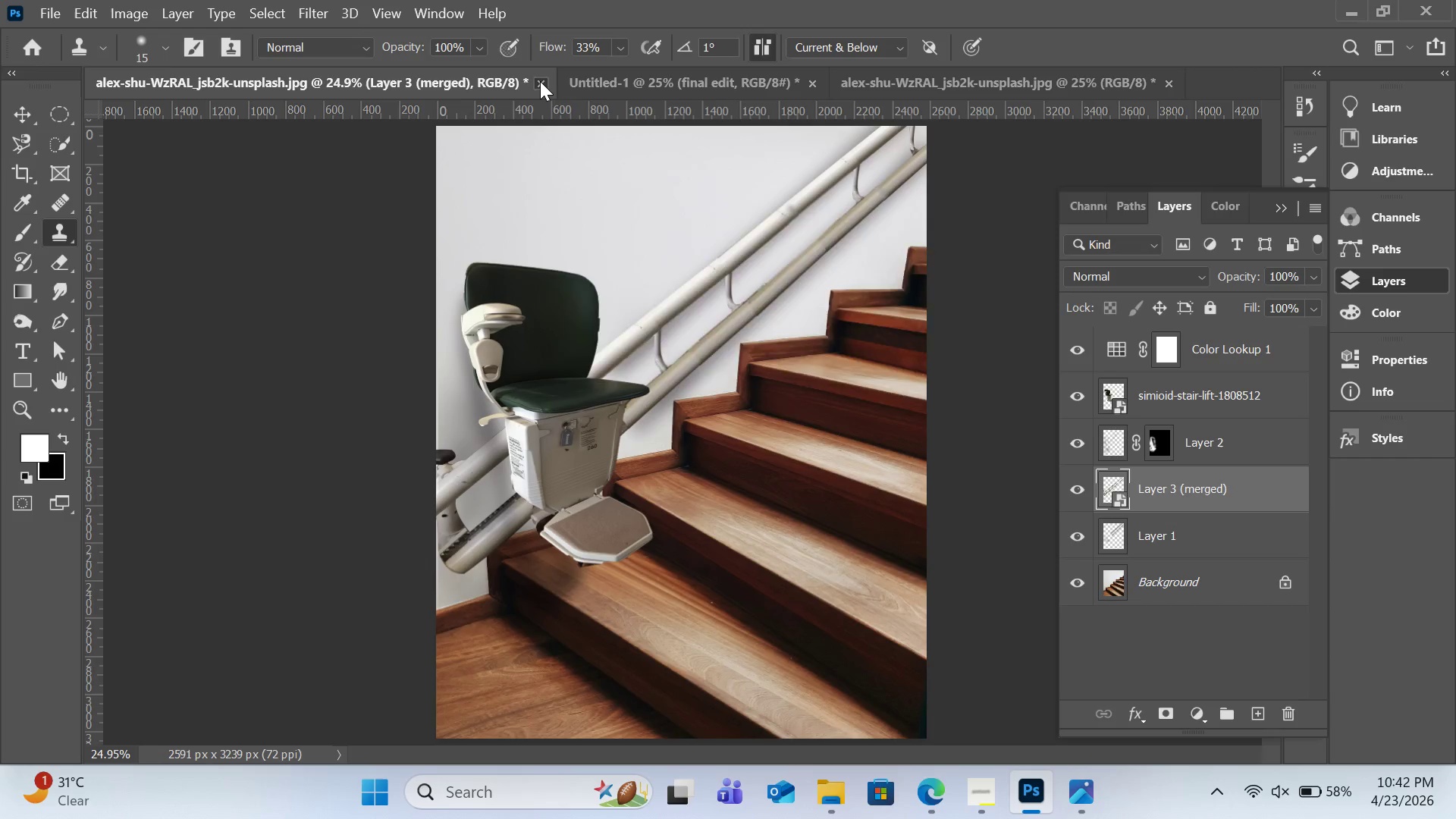 
left_click([817, 325])
 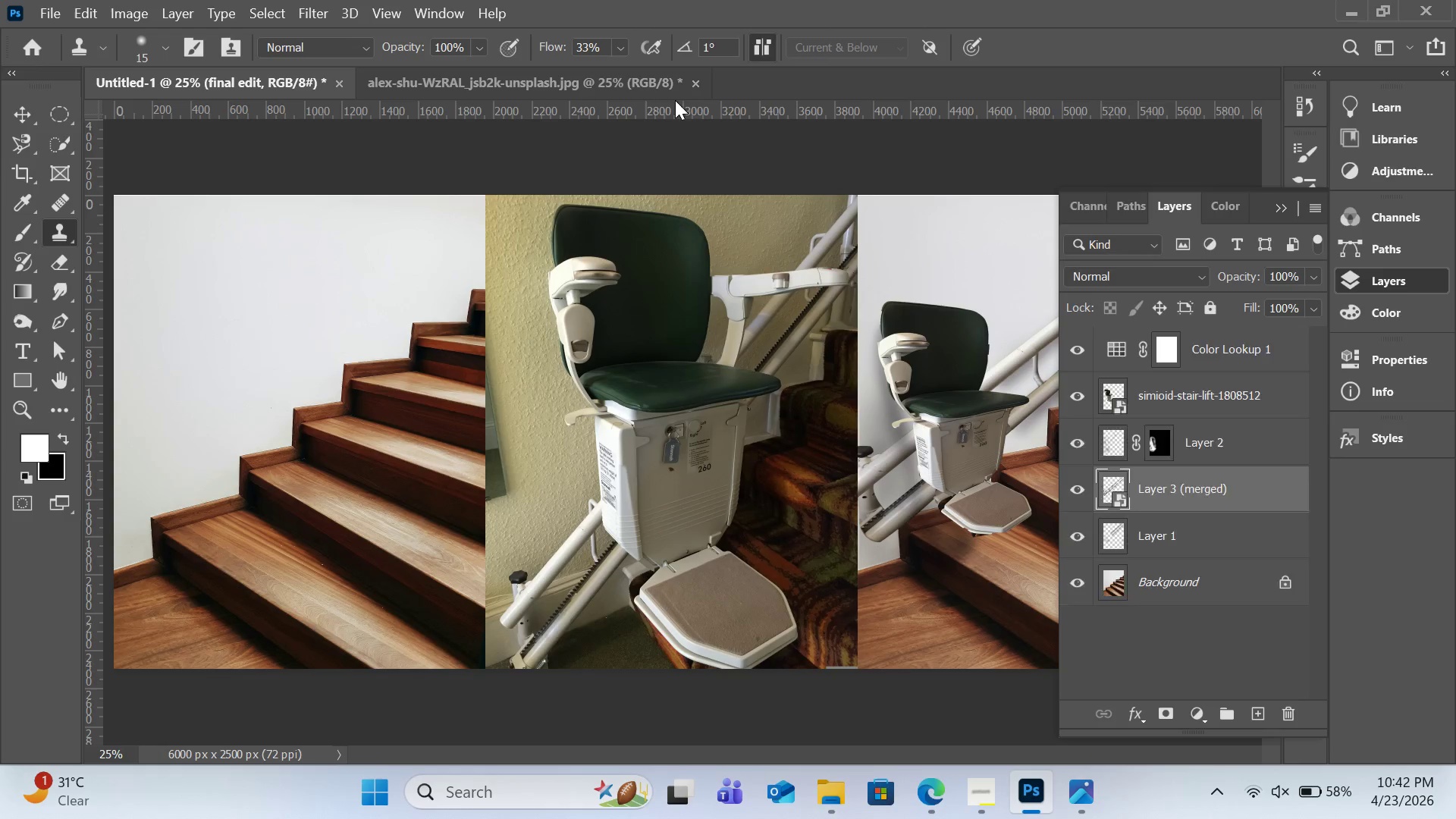 
left_click([692, 84])
 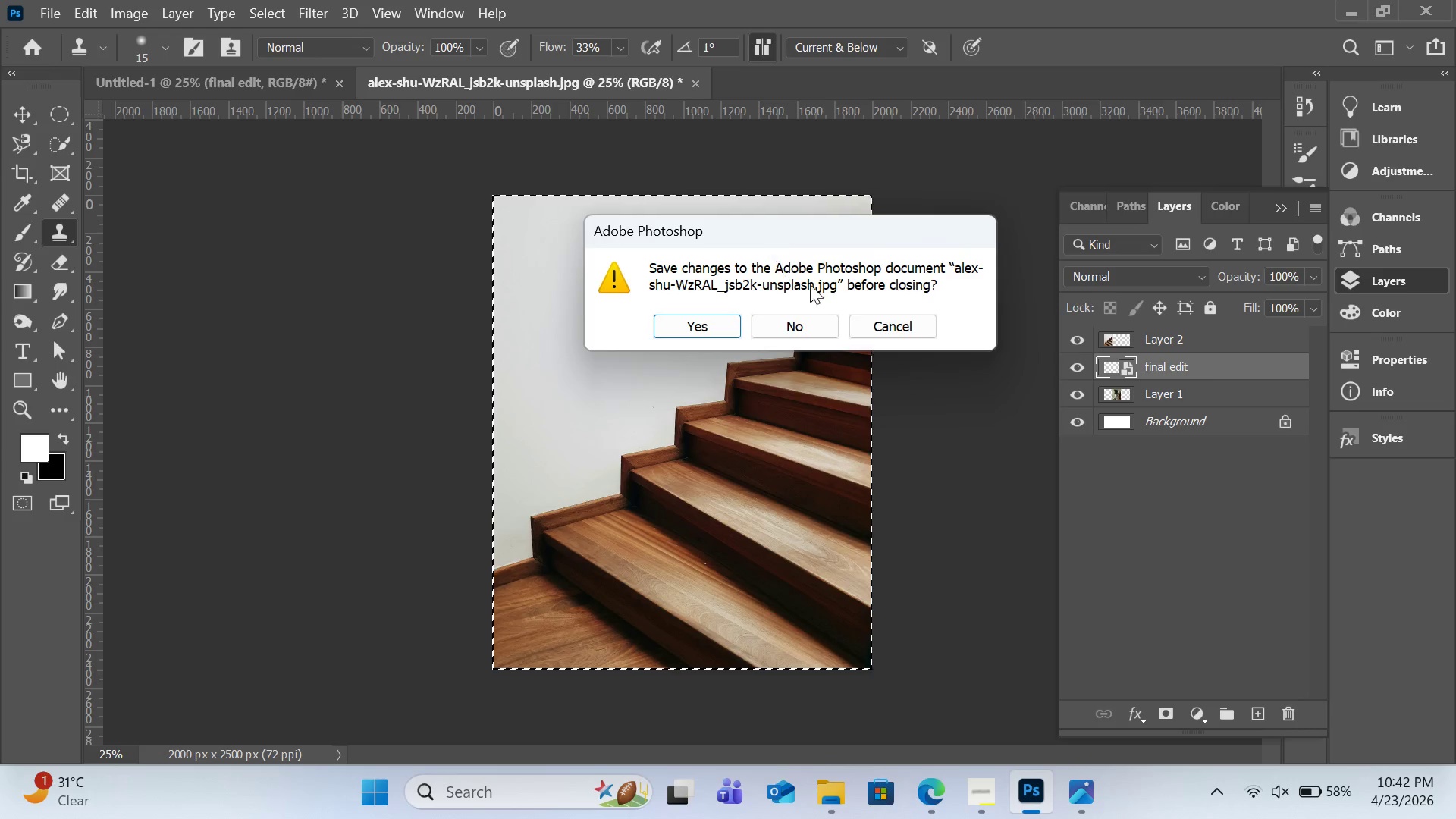 
left_click([814, 315])
 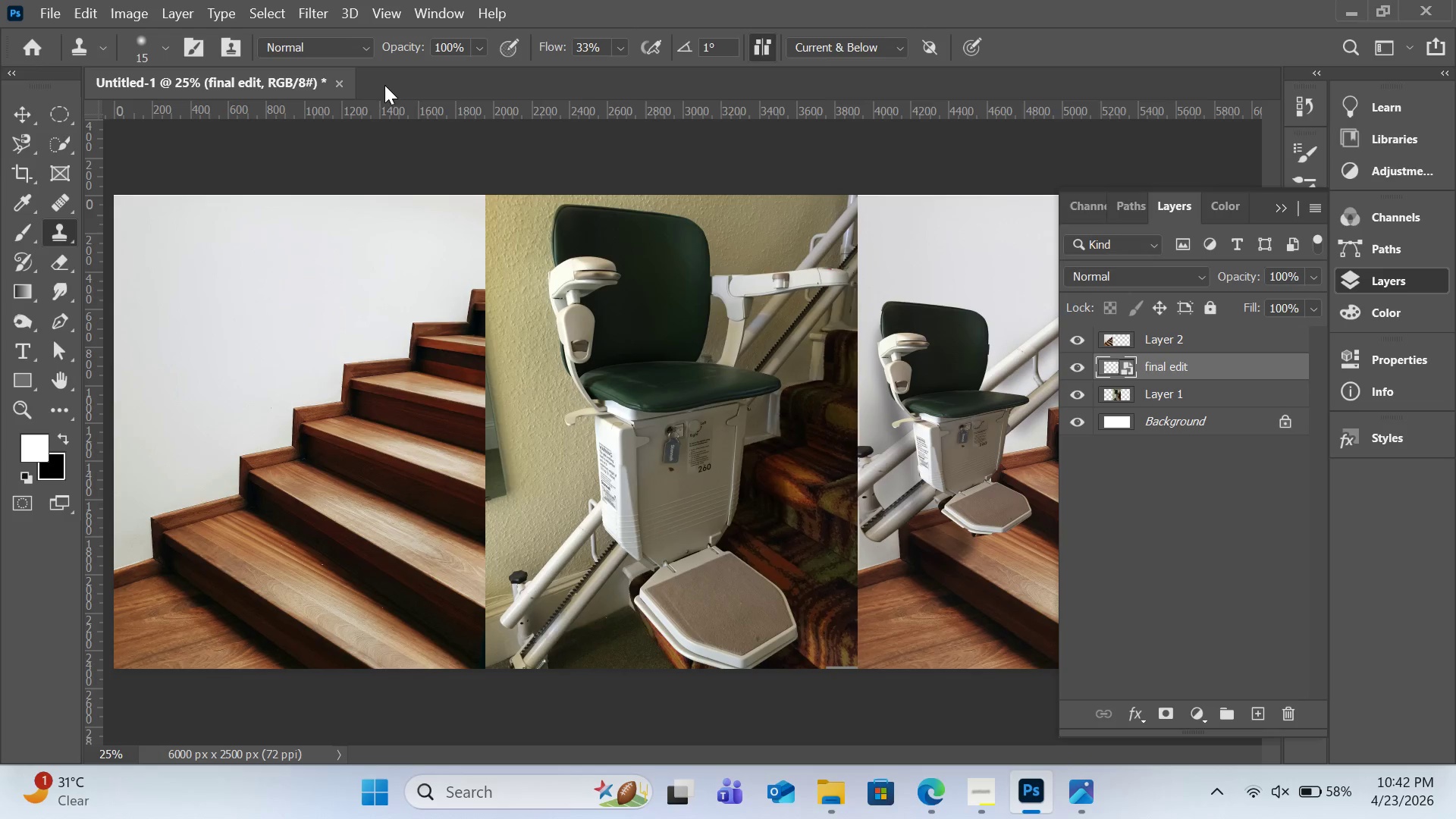 
left_click([342, 80])
 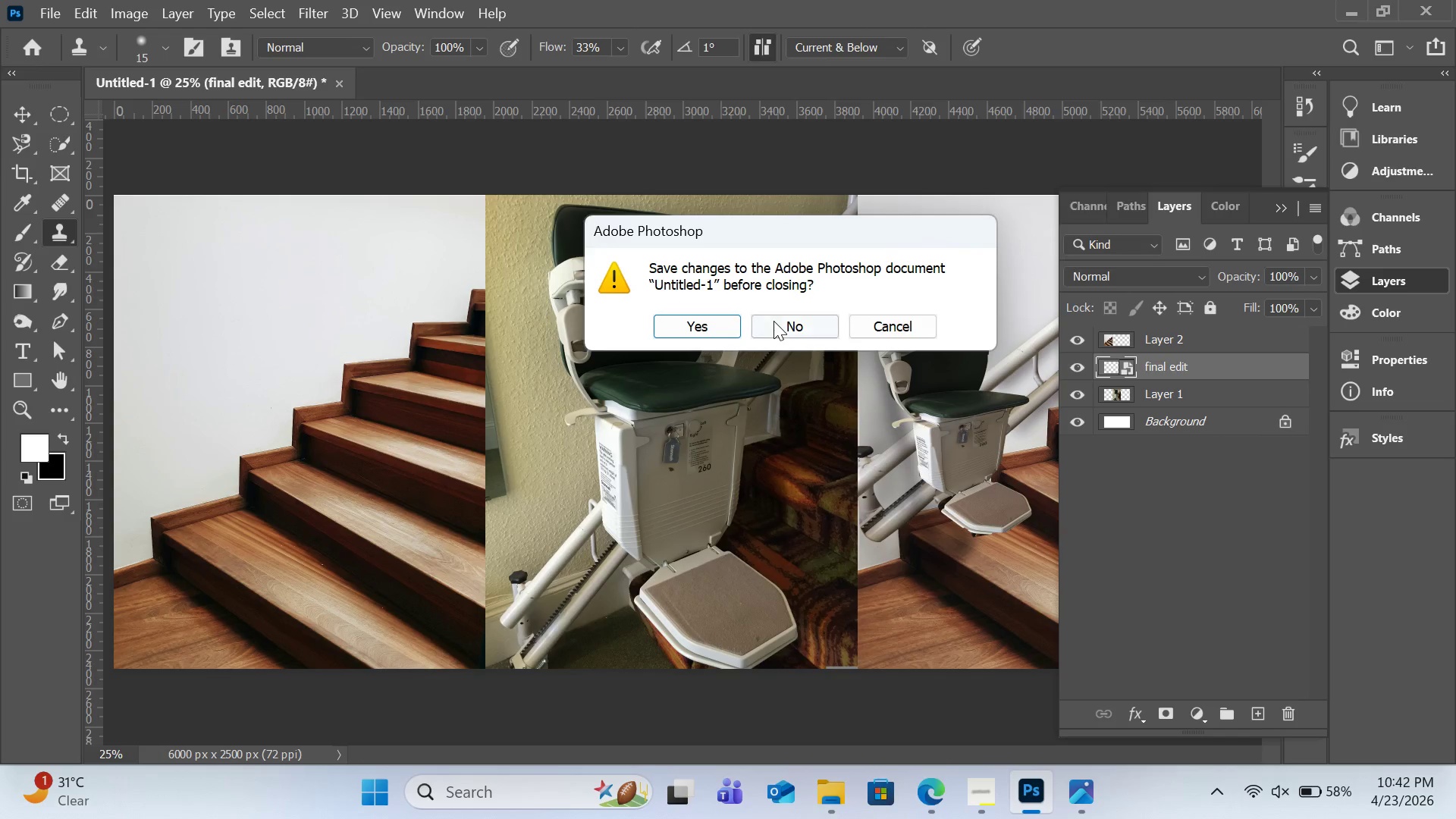 
left_click([774, 321])
 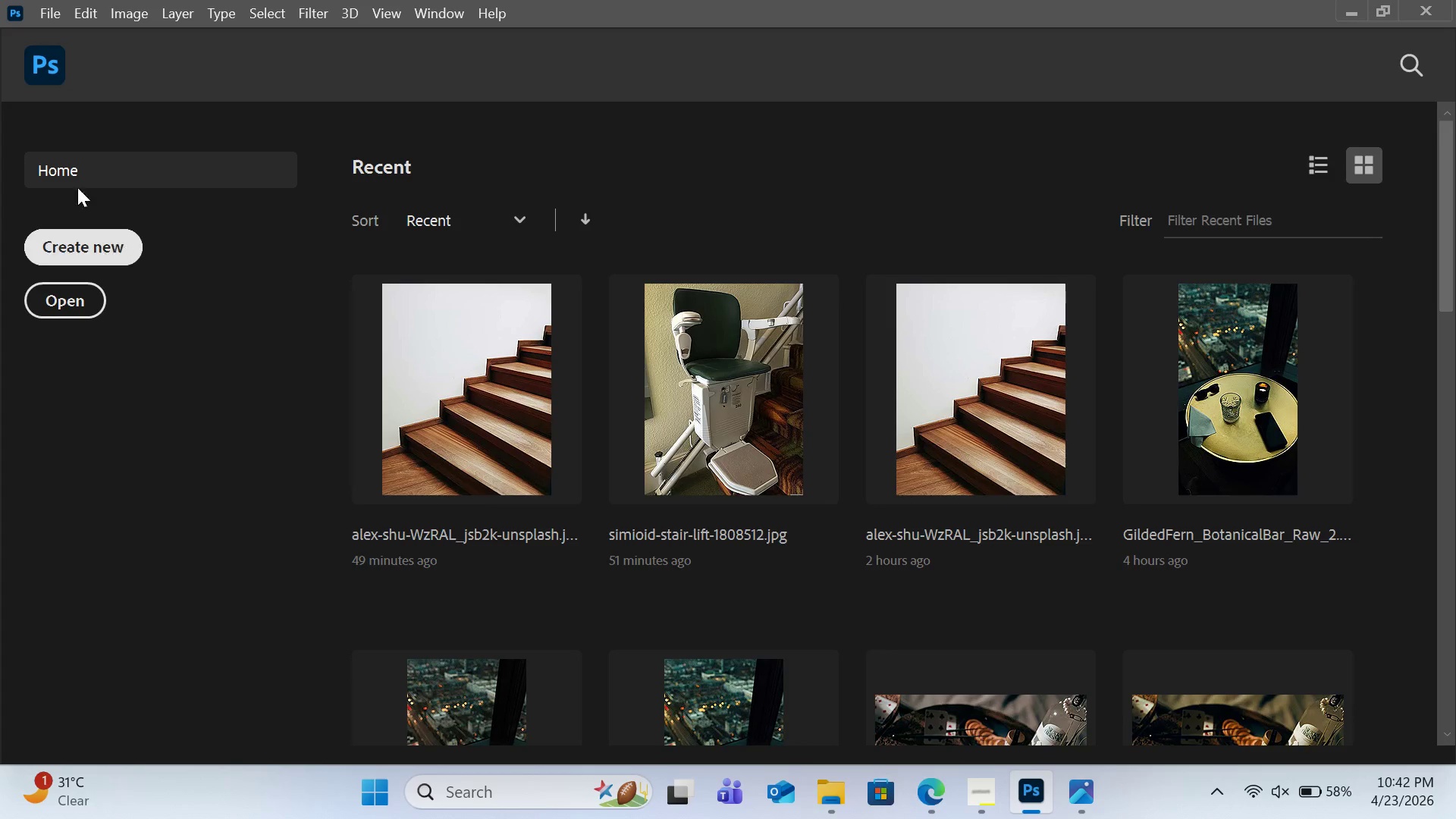 
left_click([53, 15])
 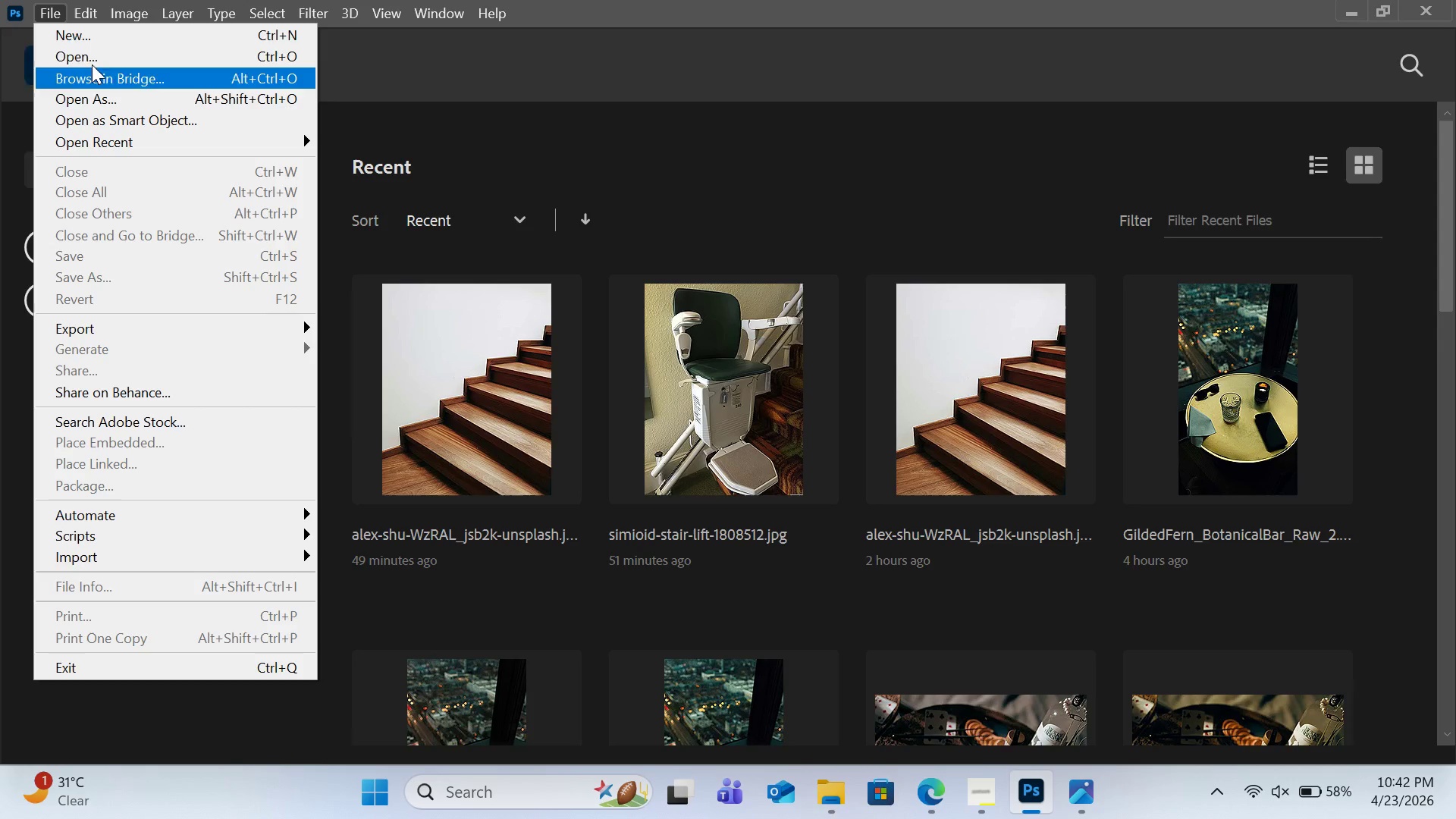 
left_click([92, 63])
 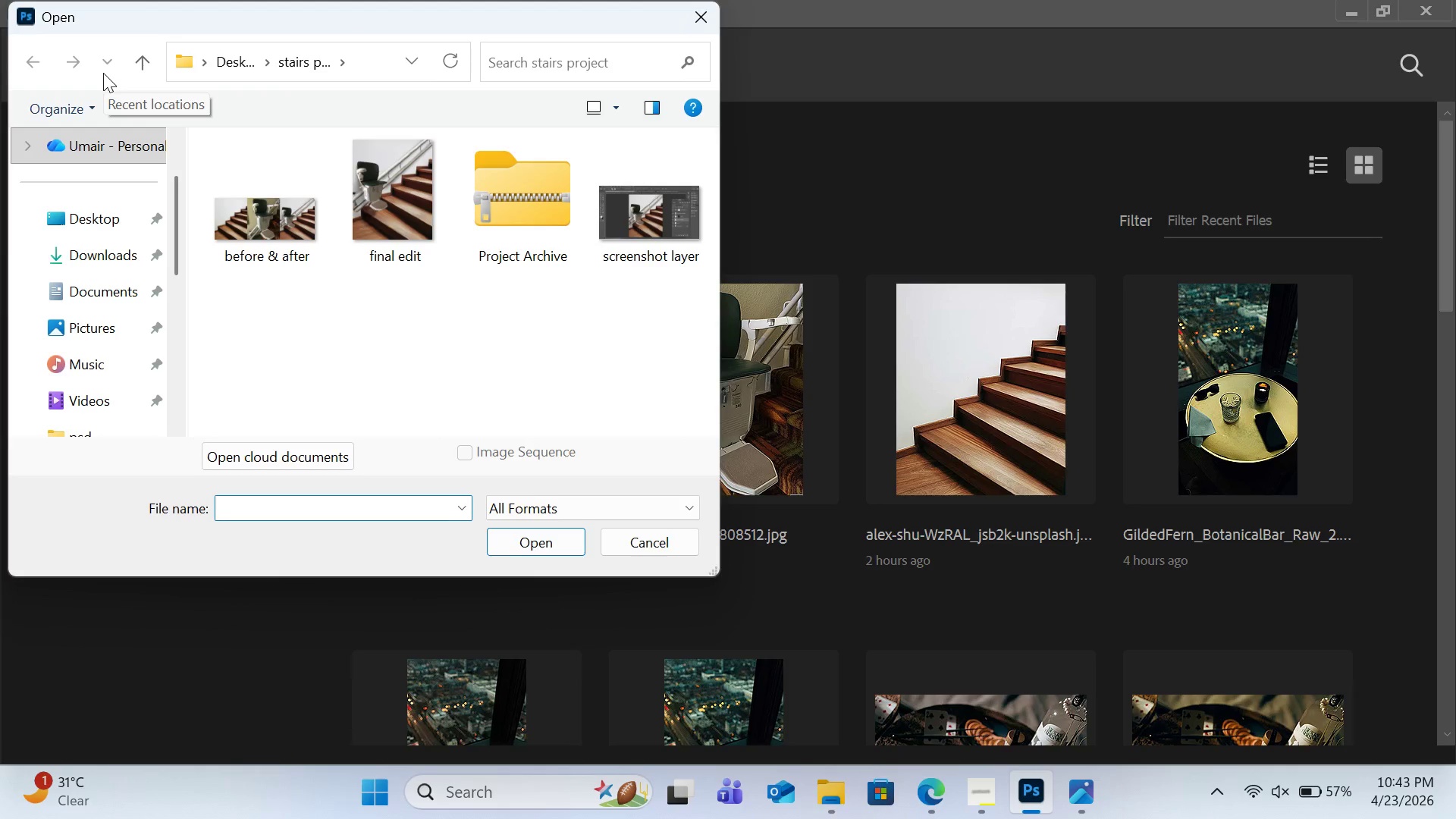 
wait(8.84)
 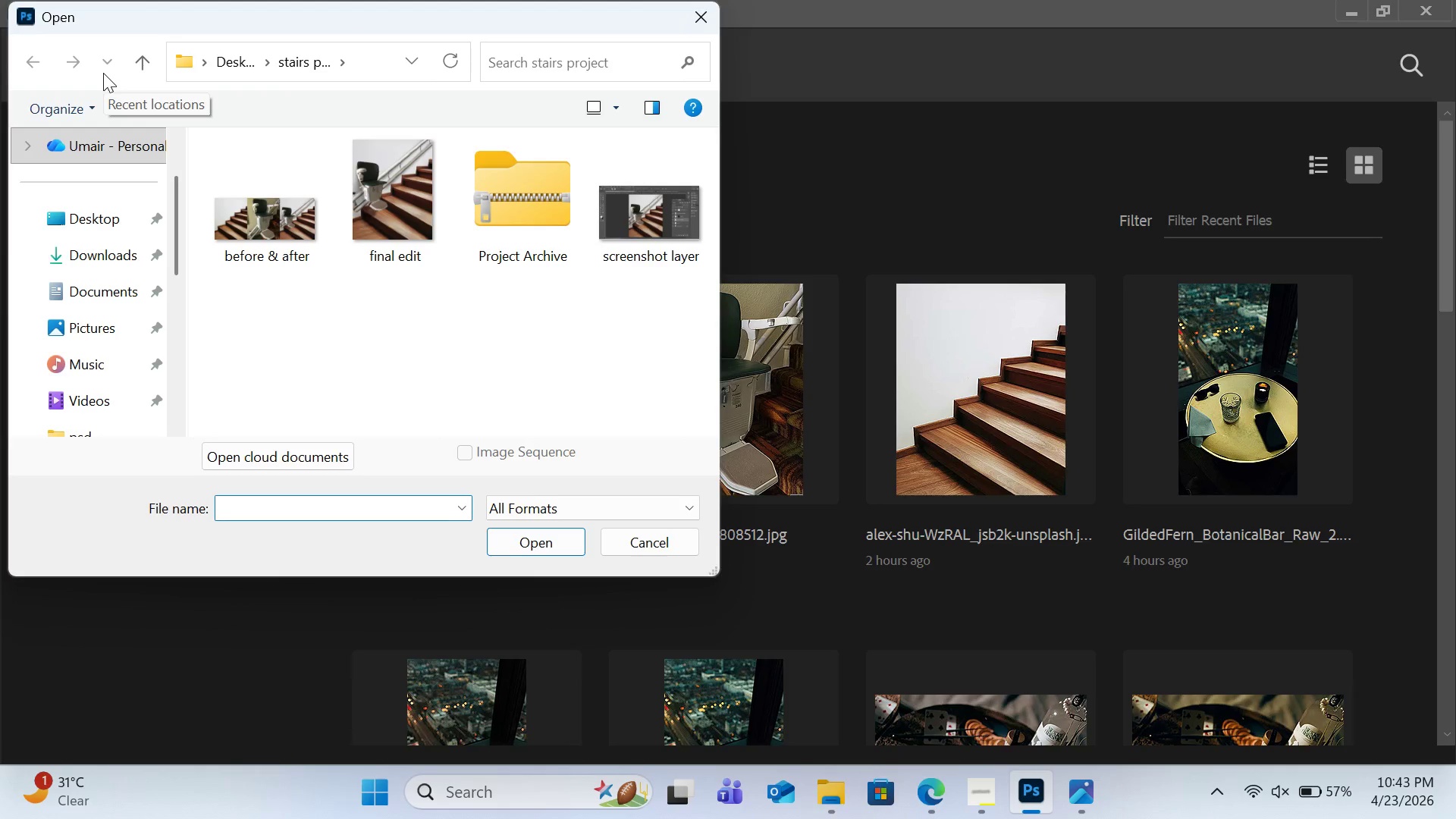 
left_click([95, 224])
 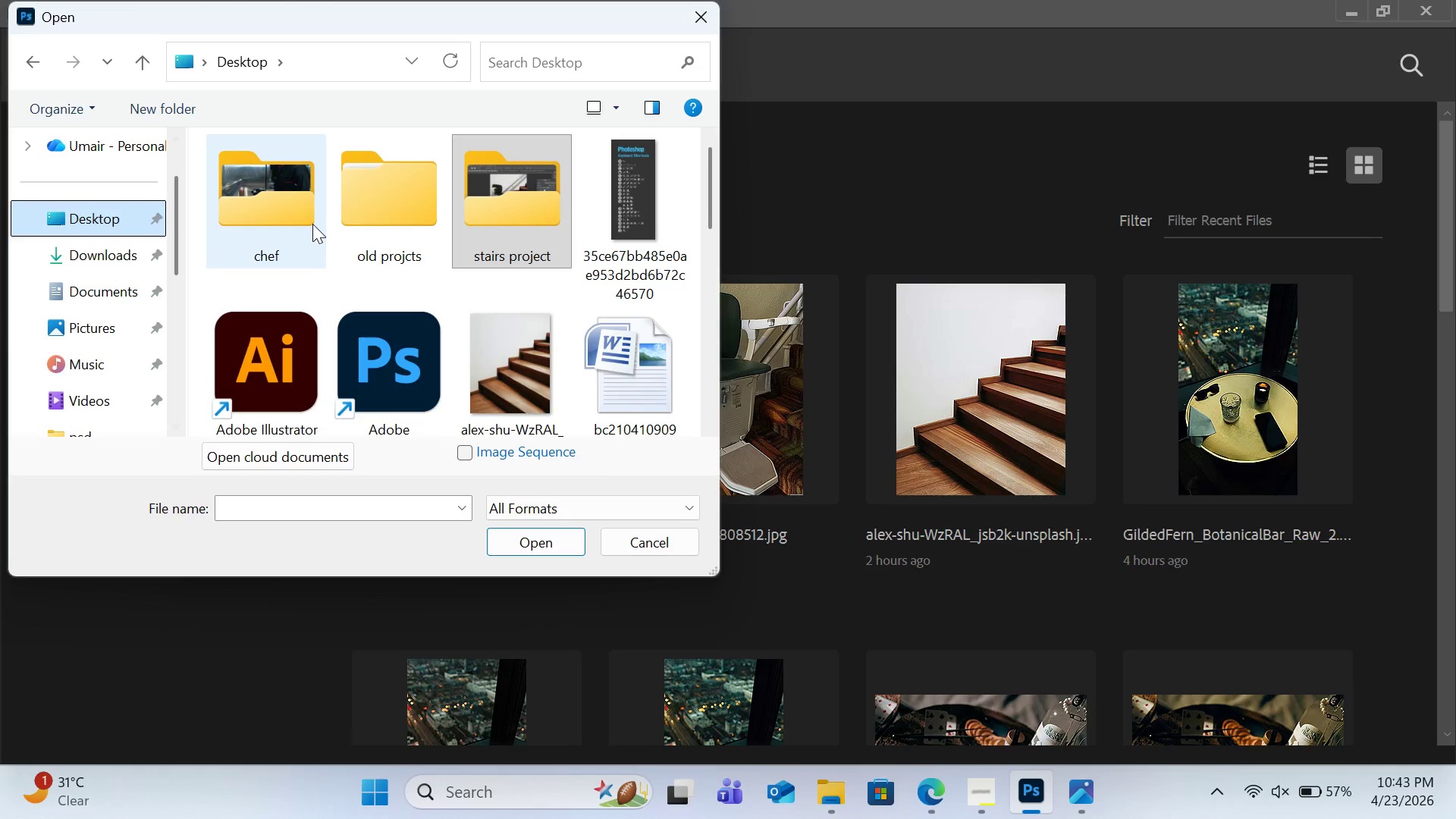 
double_click([312, 224])
 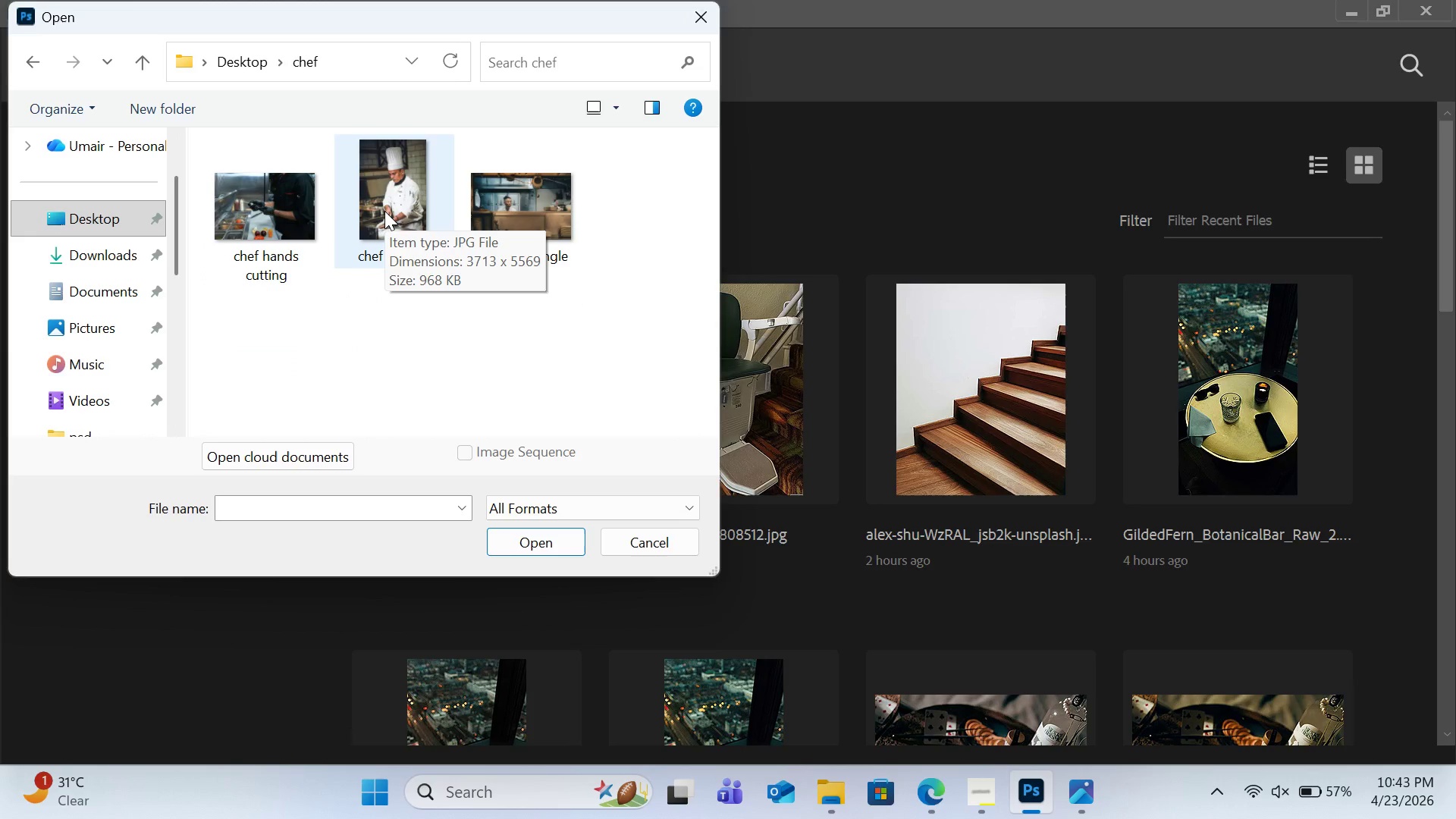 
wait(7.41)
 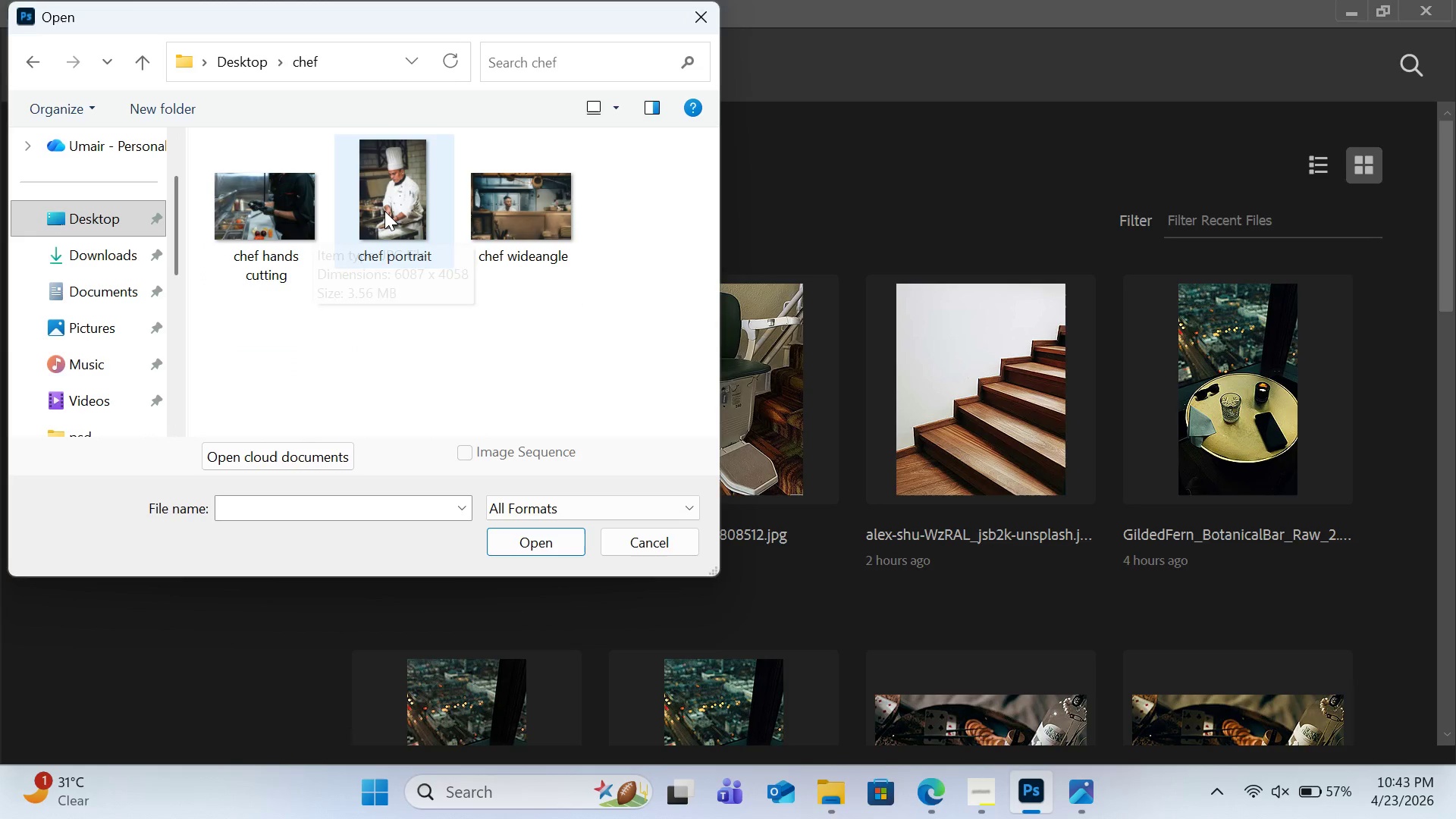 
double_click([384, 211])
 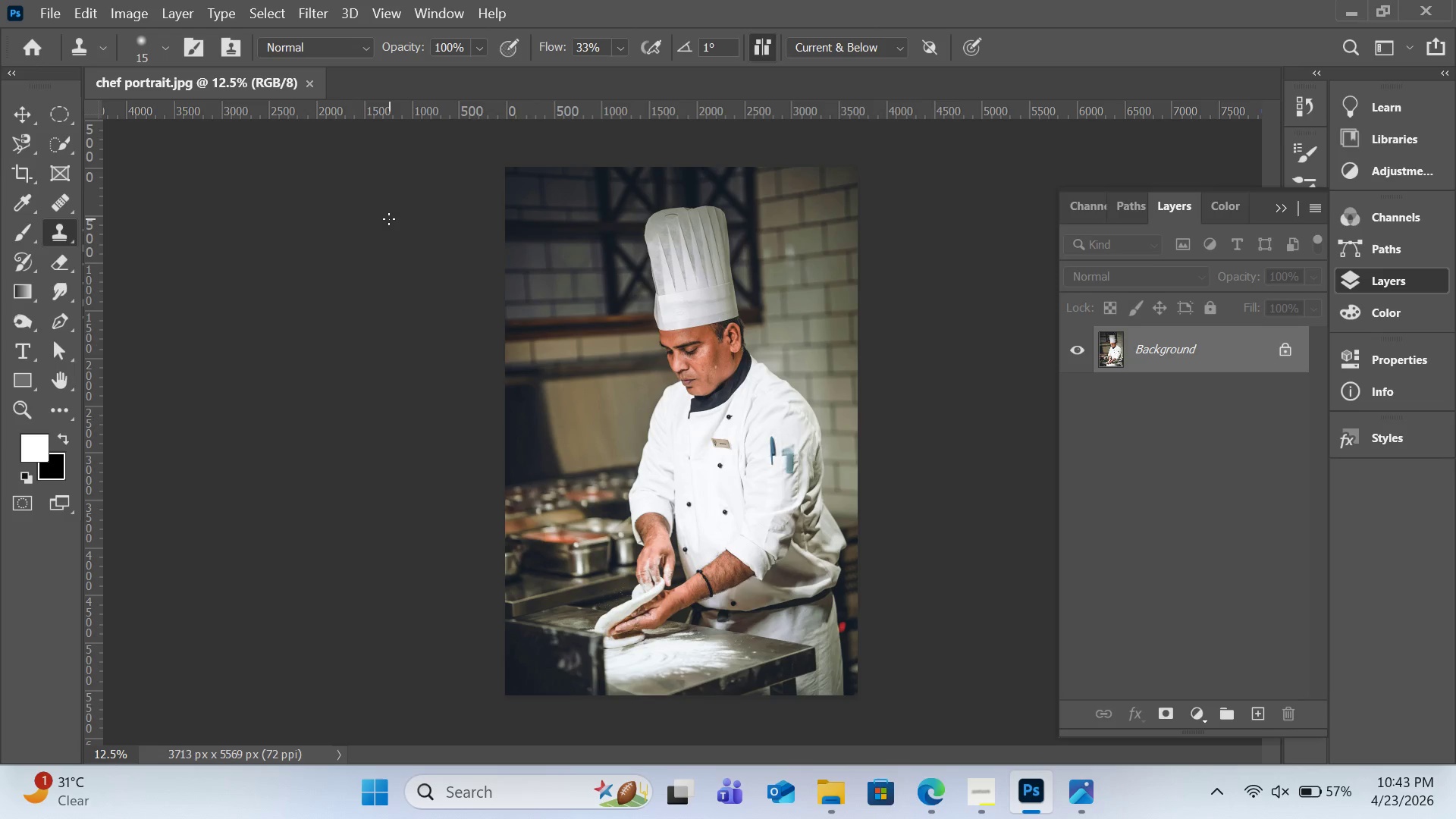 
wait(26.23)
 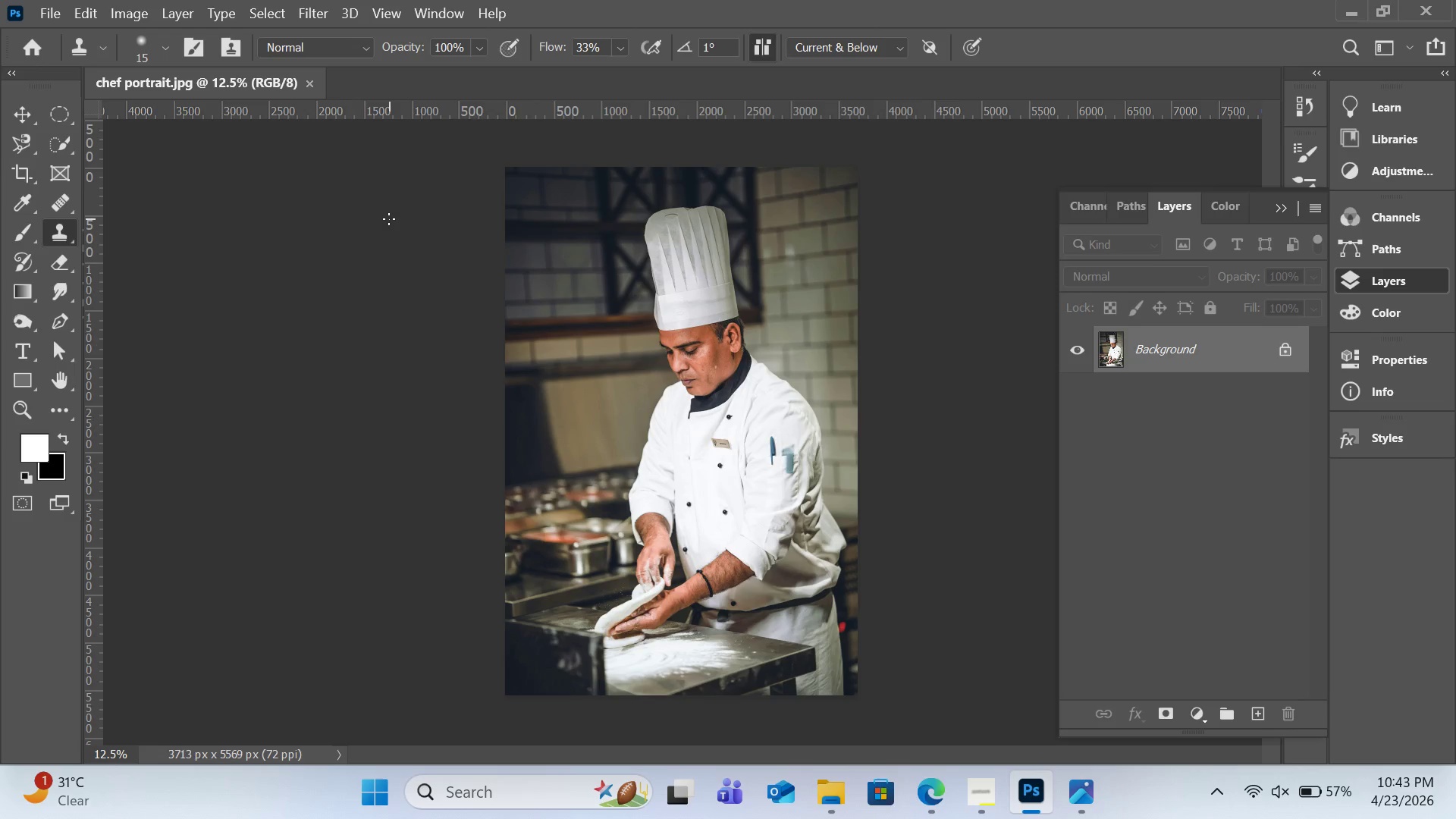 
left_click([987, 784])